 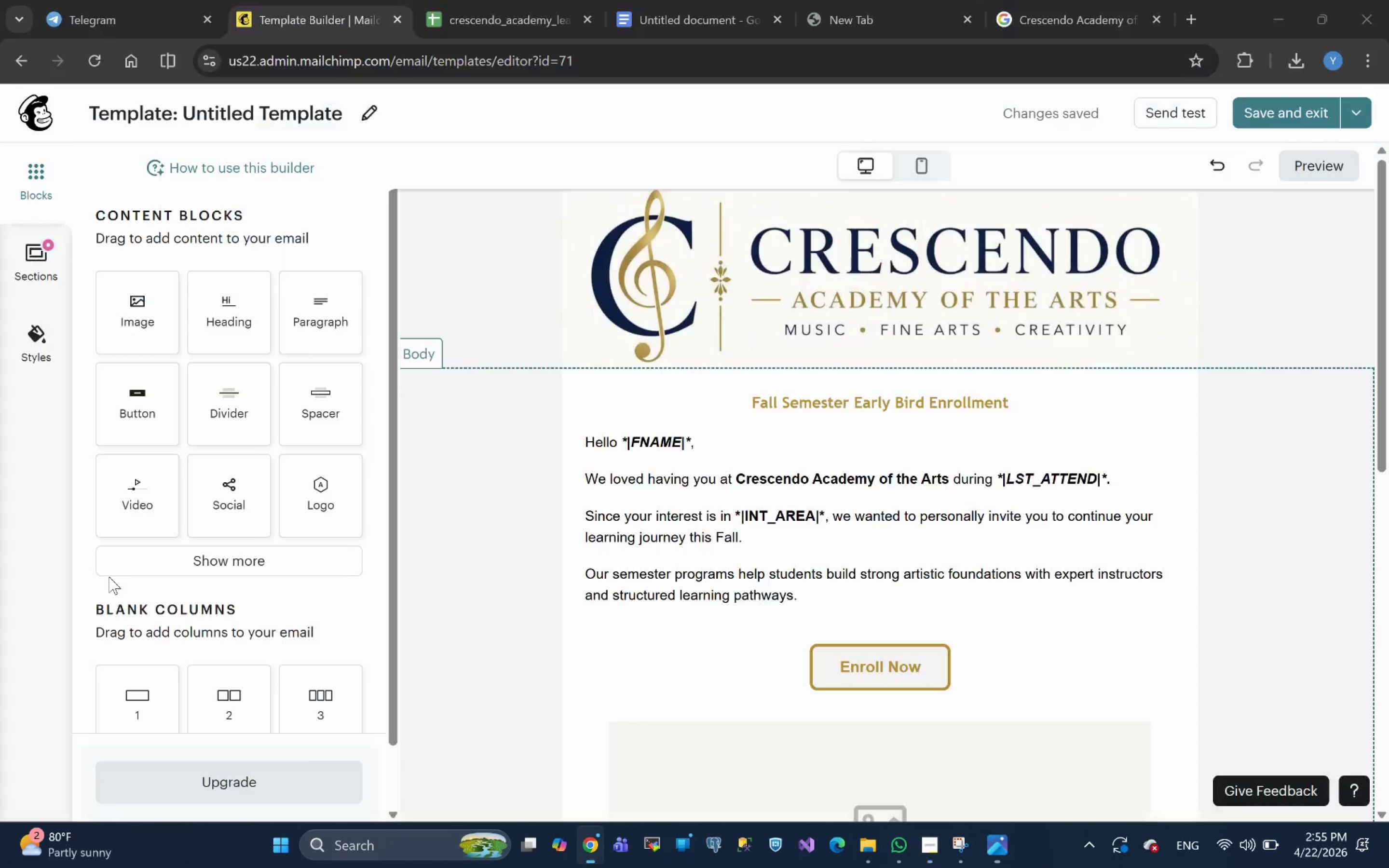 
scroll: coordinate [827, 593], scroll_direction: down, amount: 2.0
 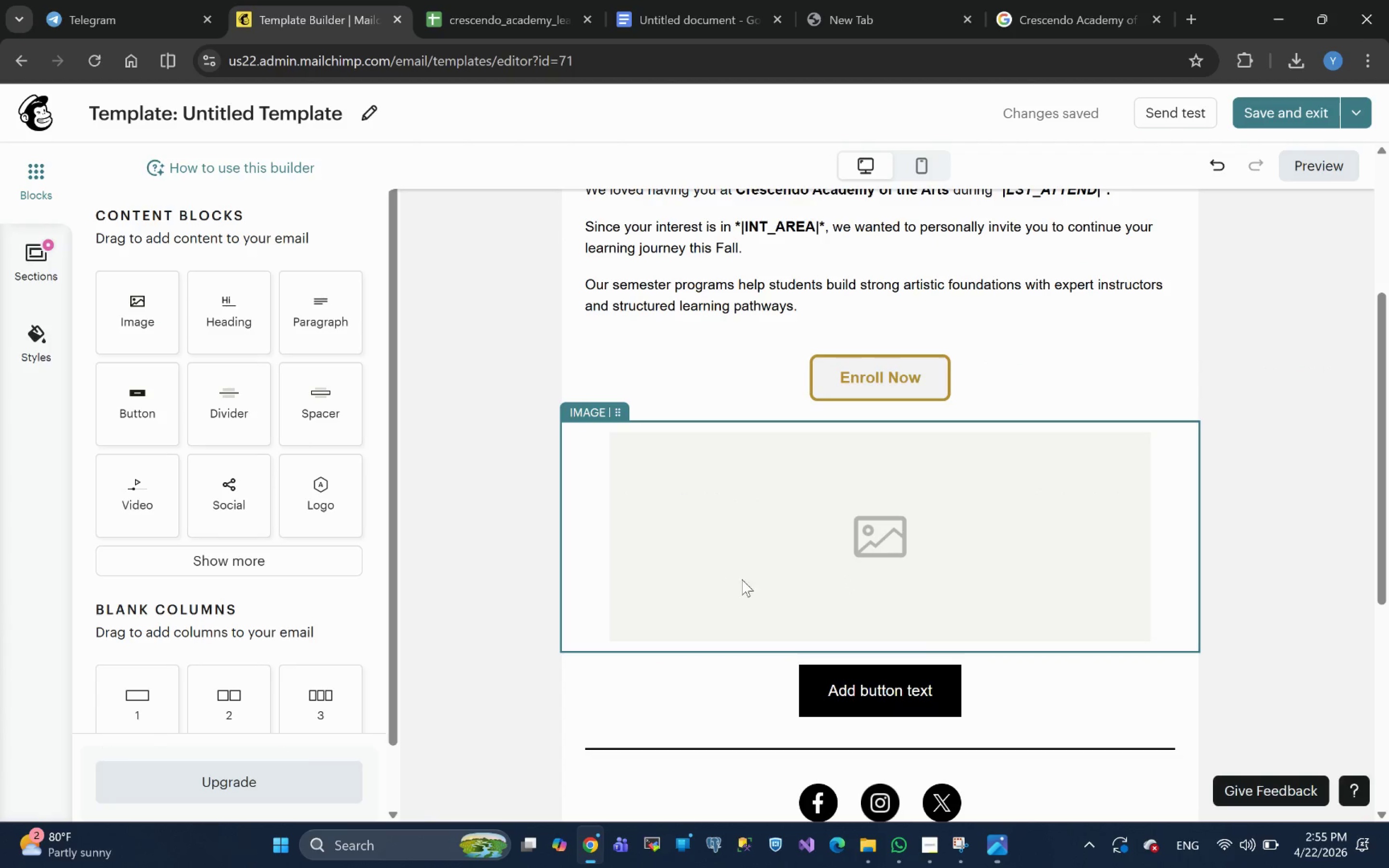 
scroll: coordinate [768, 541], scroll_direction: up, amount: 1.0
 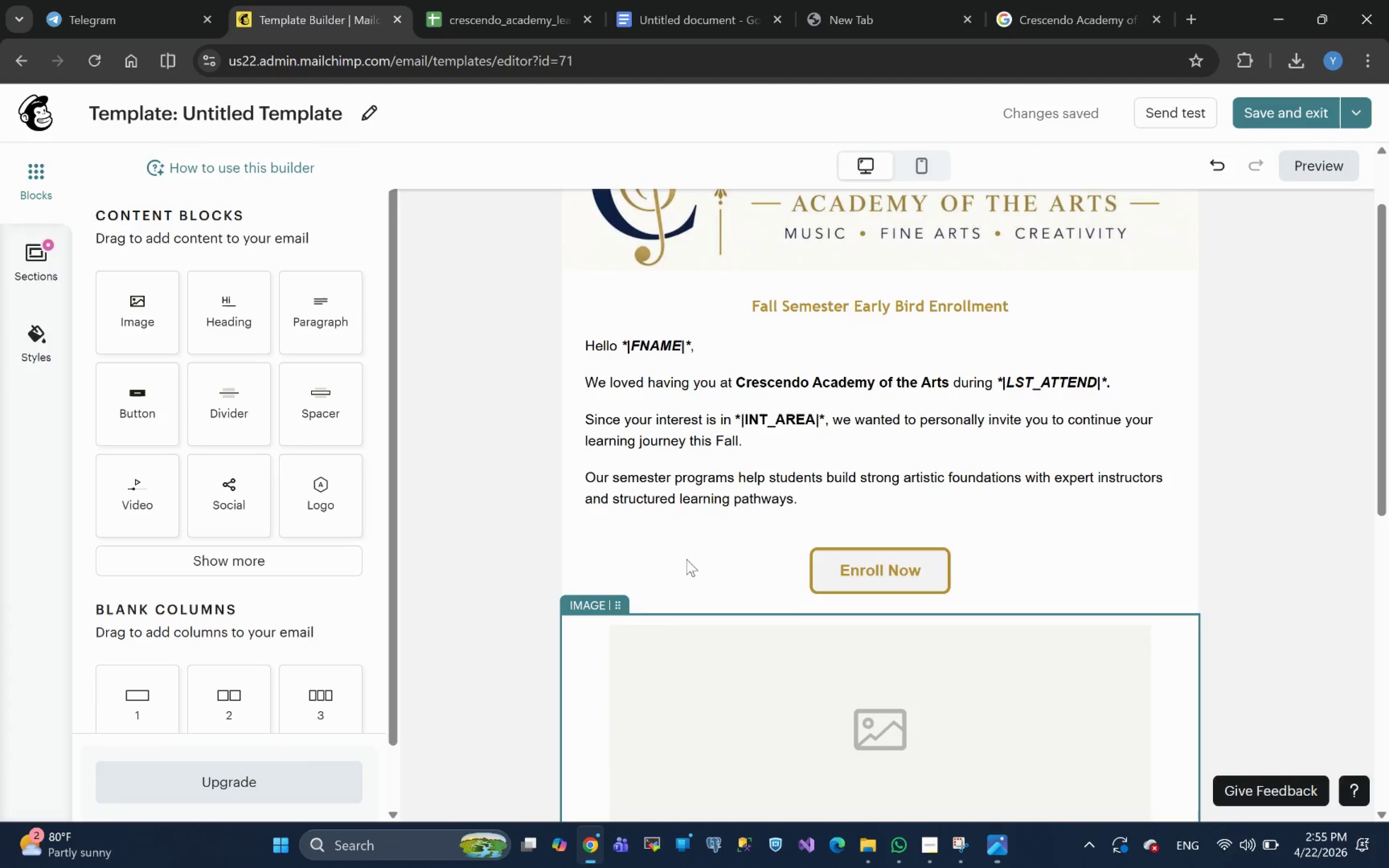 
scroll: coordinate [649, 487], scroll_direction: down, amount: 3.0
 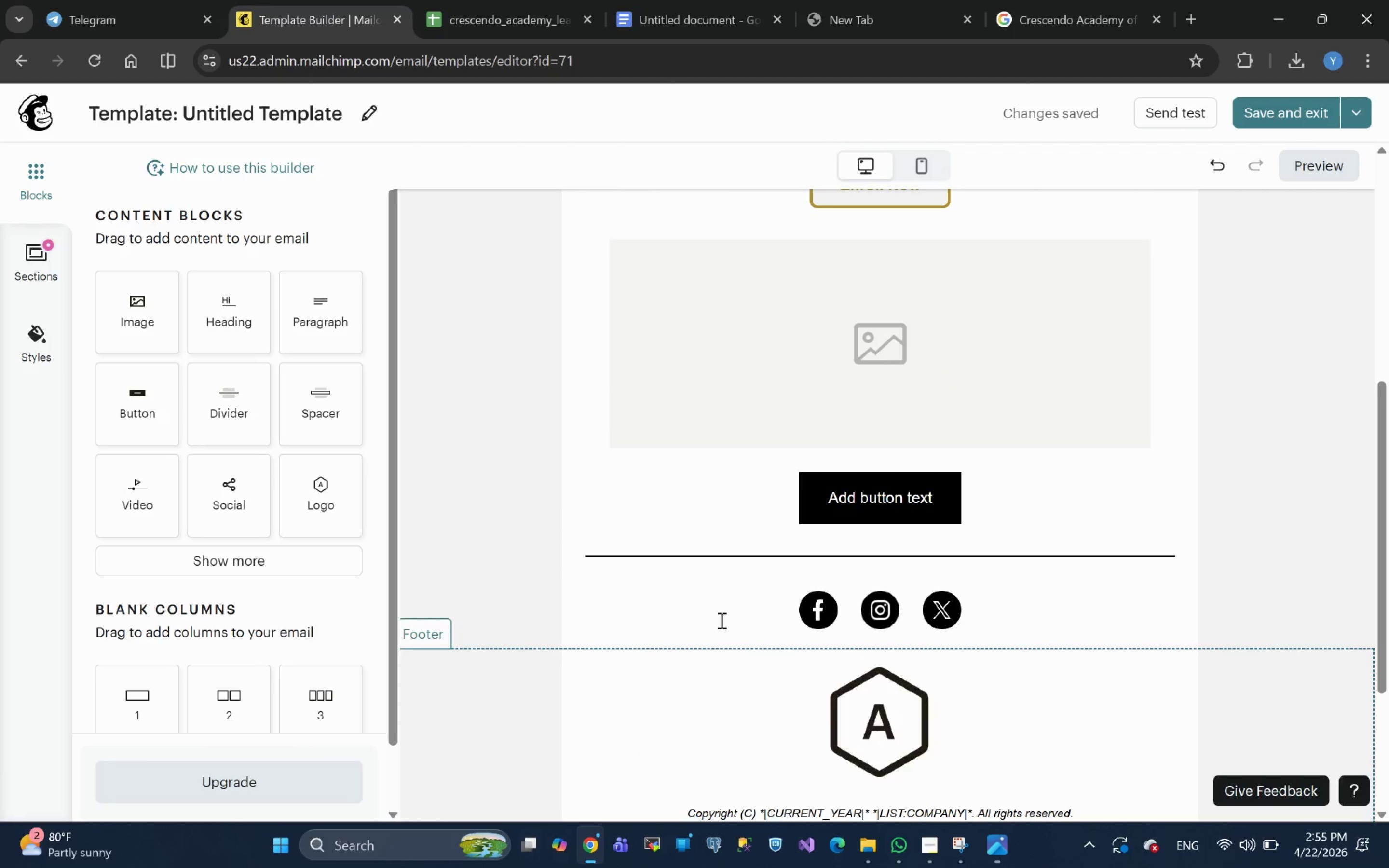 
scroll: coordinate [816, 529], scroll_direction: up, amount: 3.0
 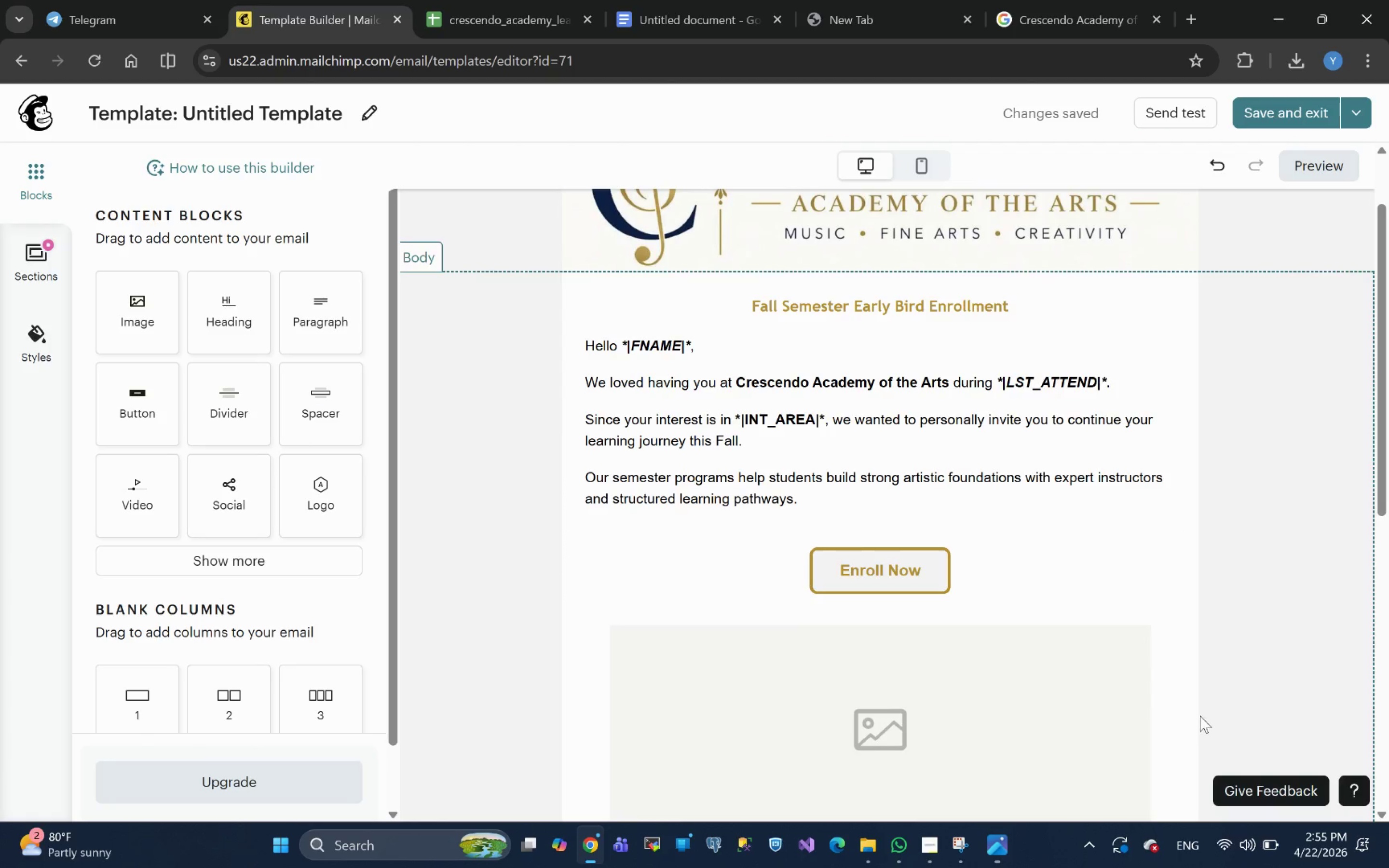 
left_click([1181, 692])
 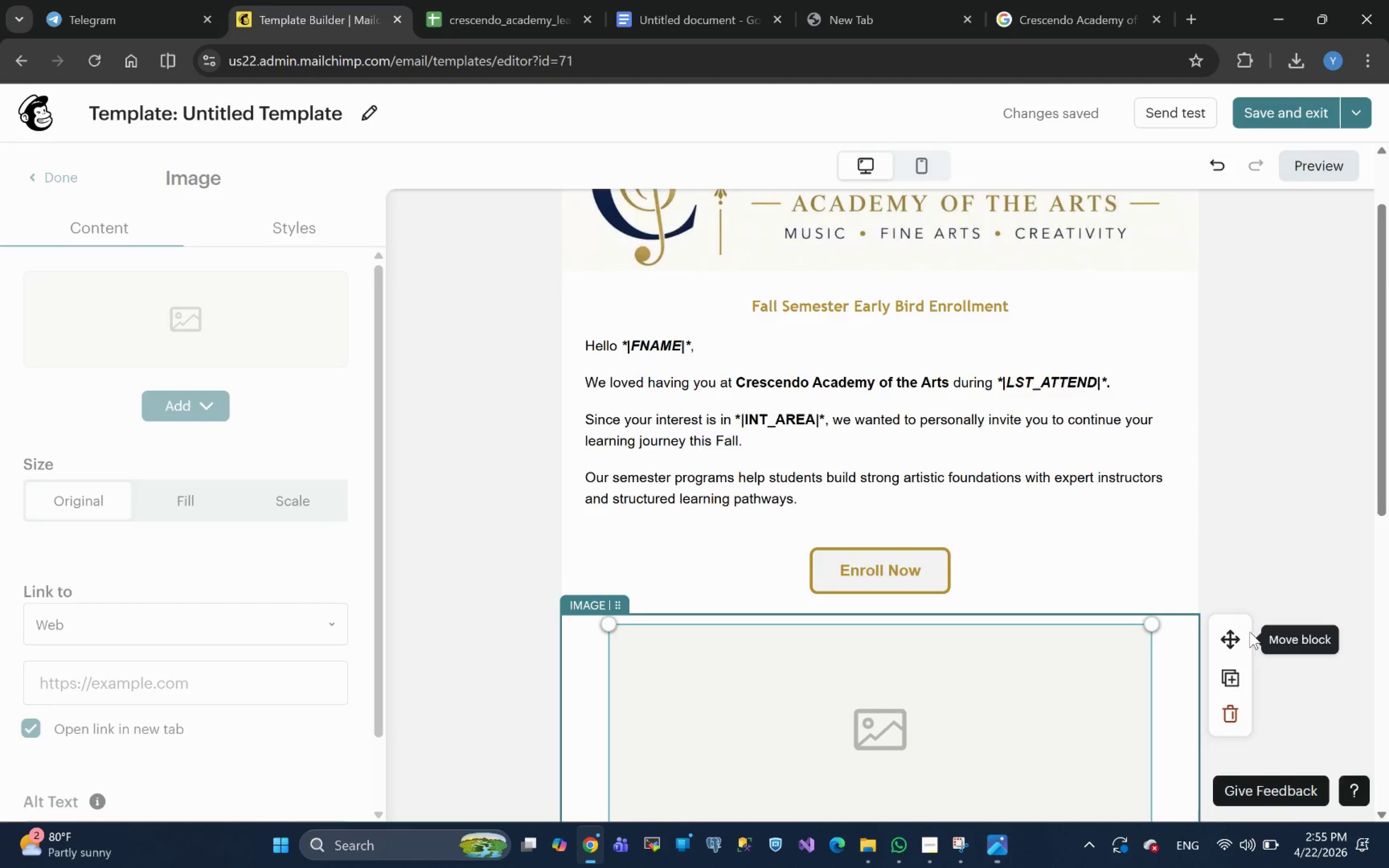 
scroll: coordinate [1252, 646], scroll_direction: down, amount: 2.0
 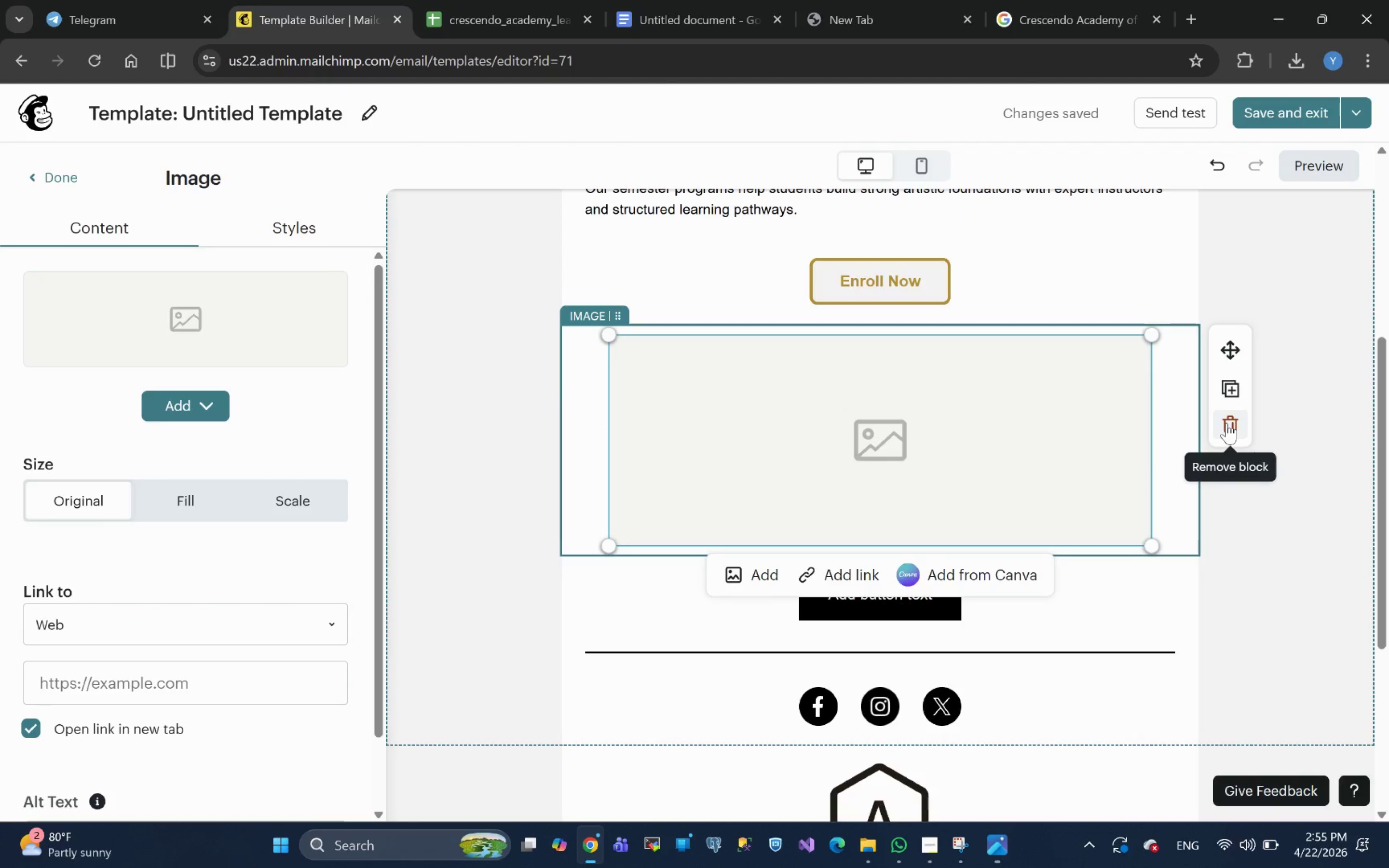 
left_click([1226, 423])
 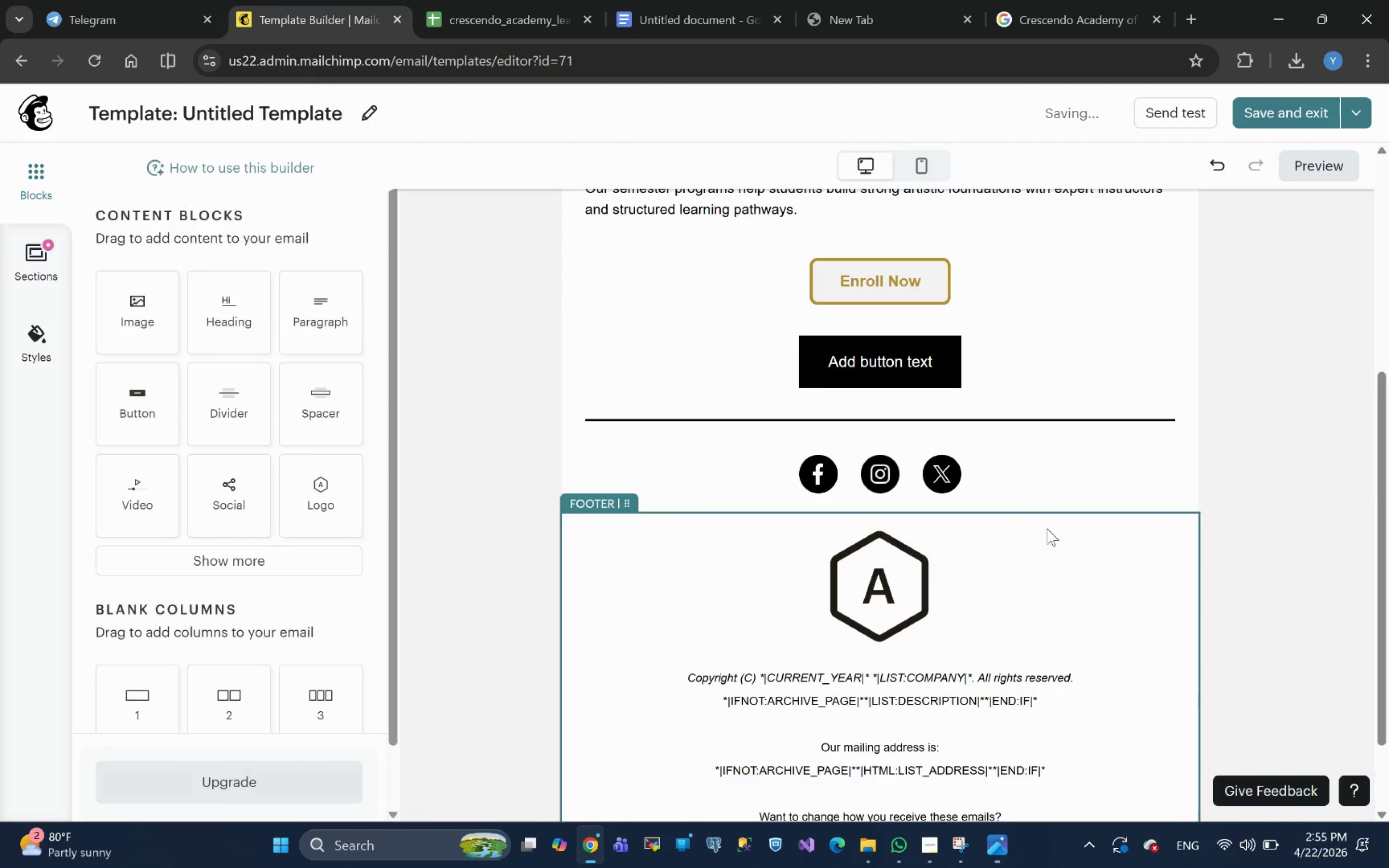 
scroll: coordinate [1088, 518], scroll_direction: up, amount: 1.0
 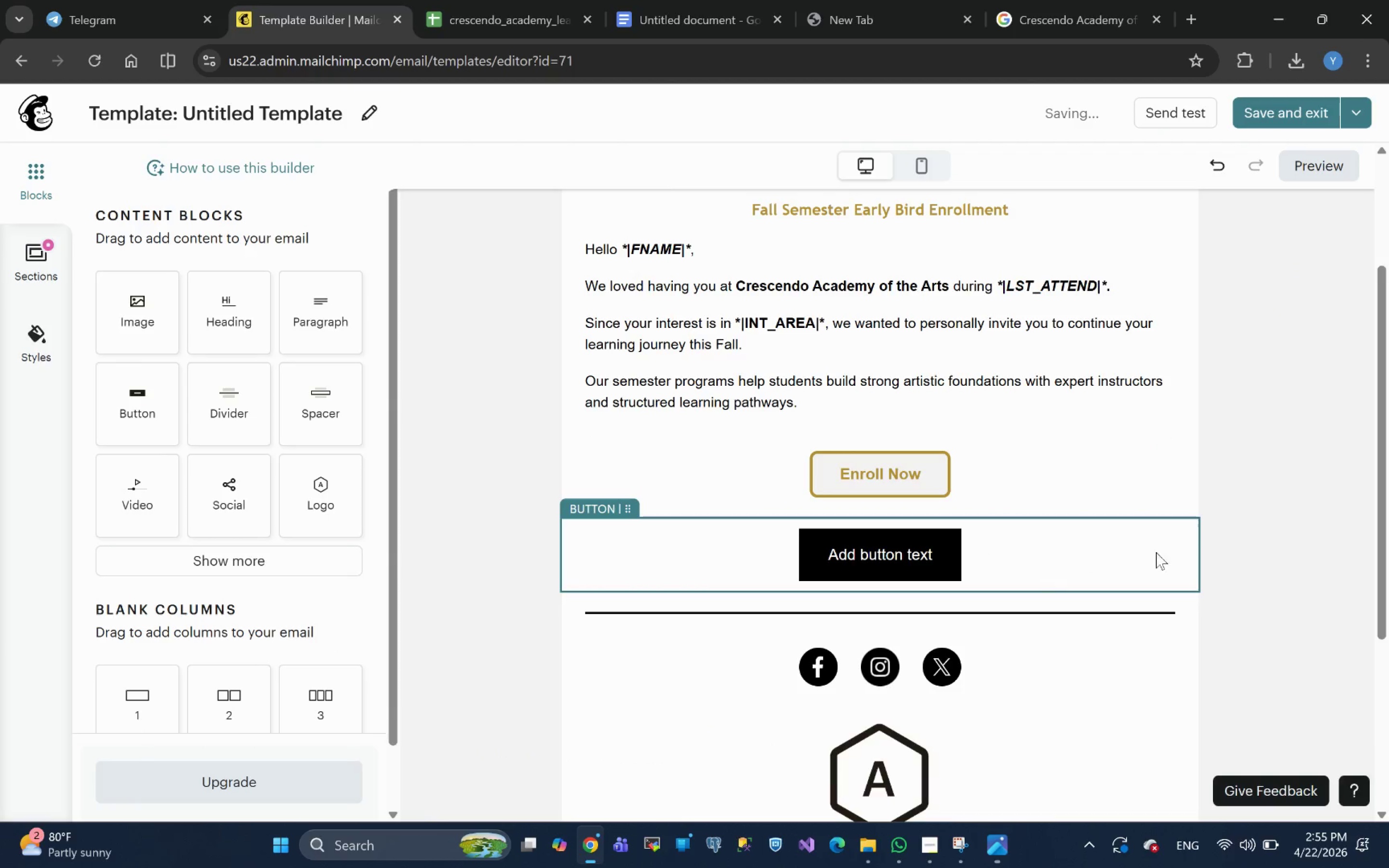 
left_click([1182, 550])
 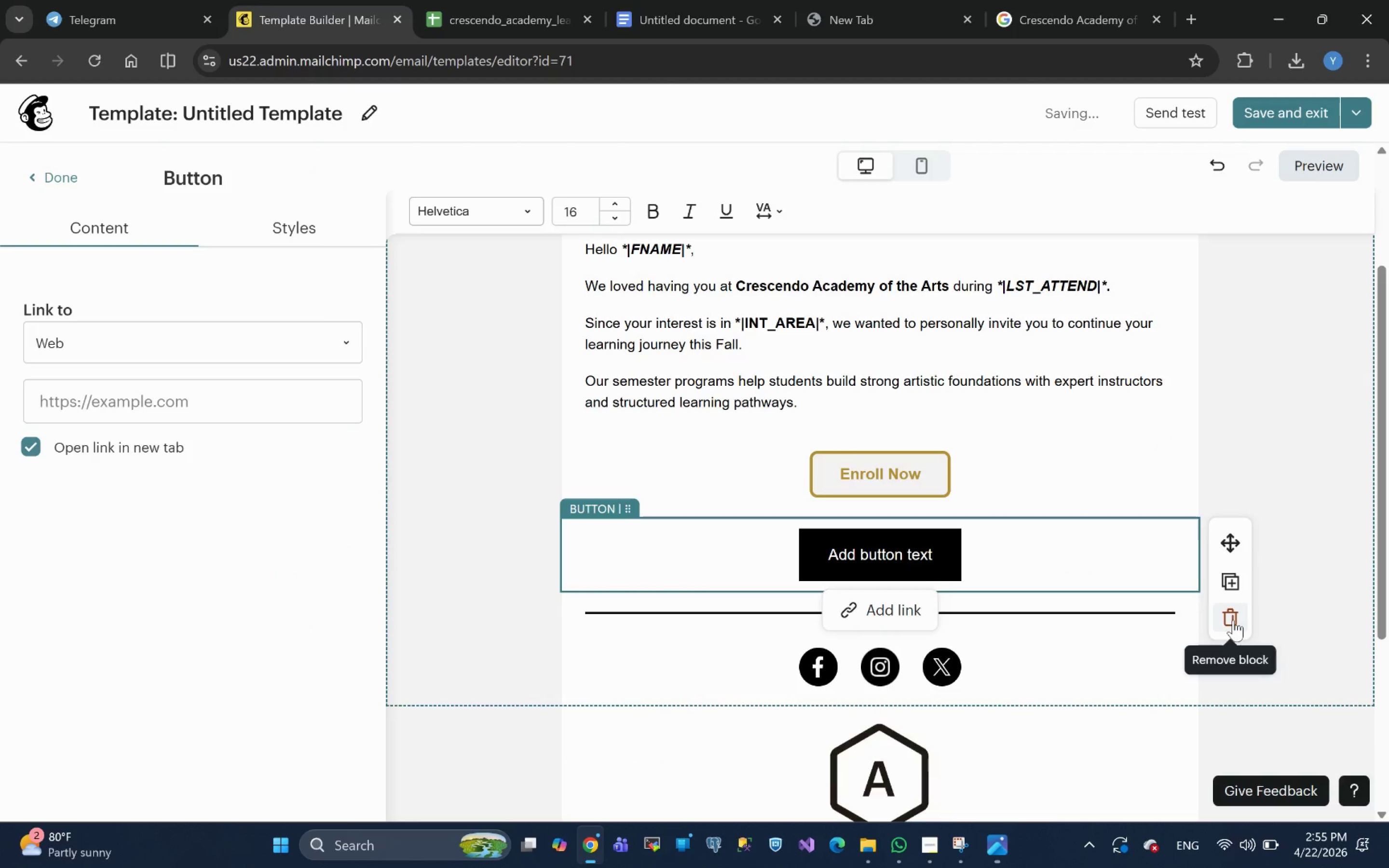 
left_click([1229, 618])
 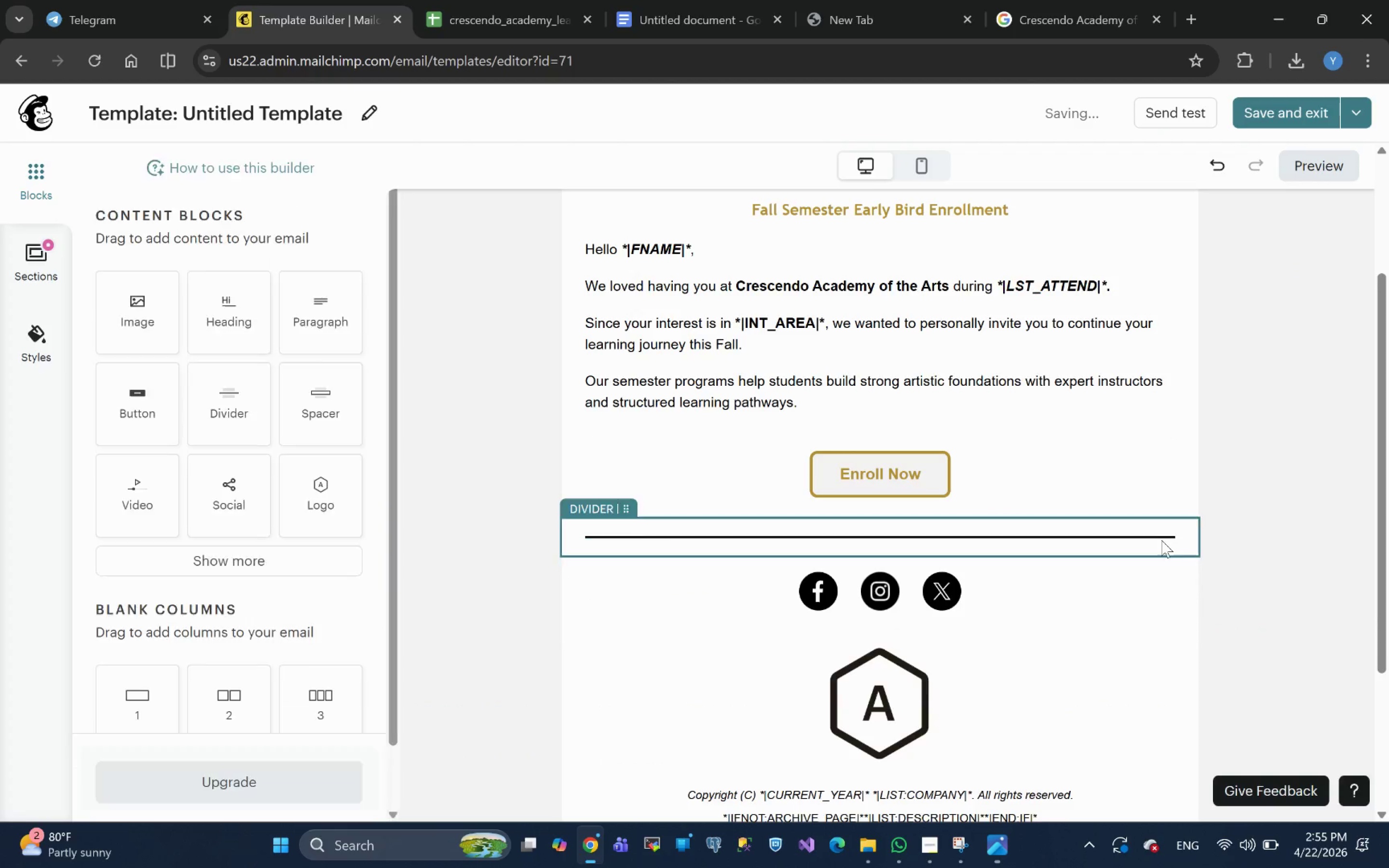 
scroll: coordinate [1158, 542], scroll_direction: up, amount: 1.0
 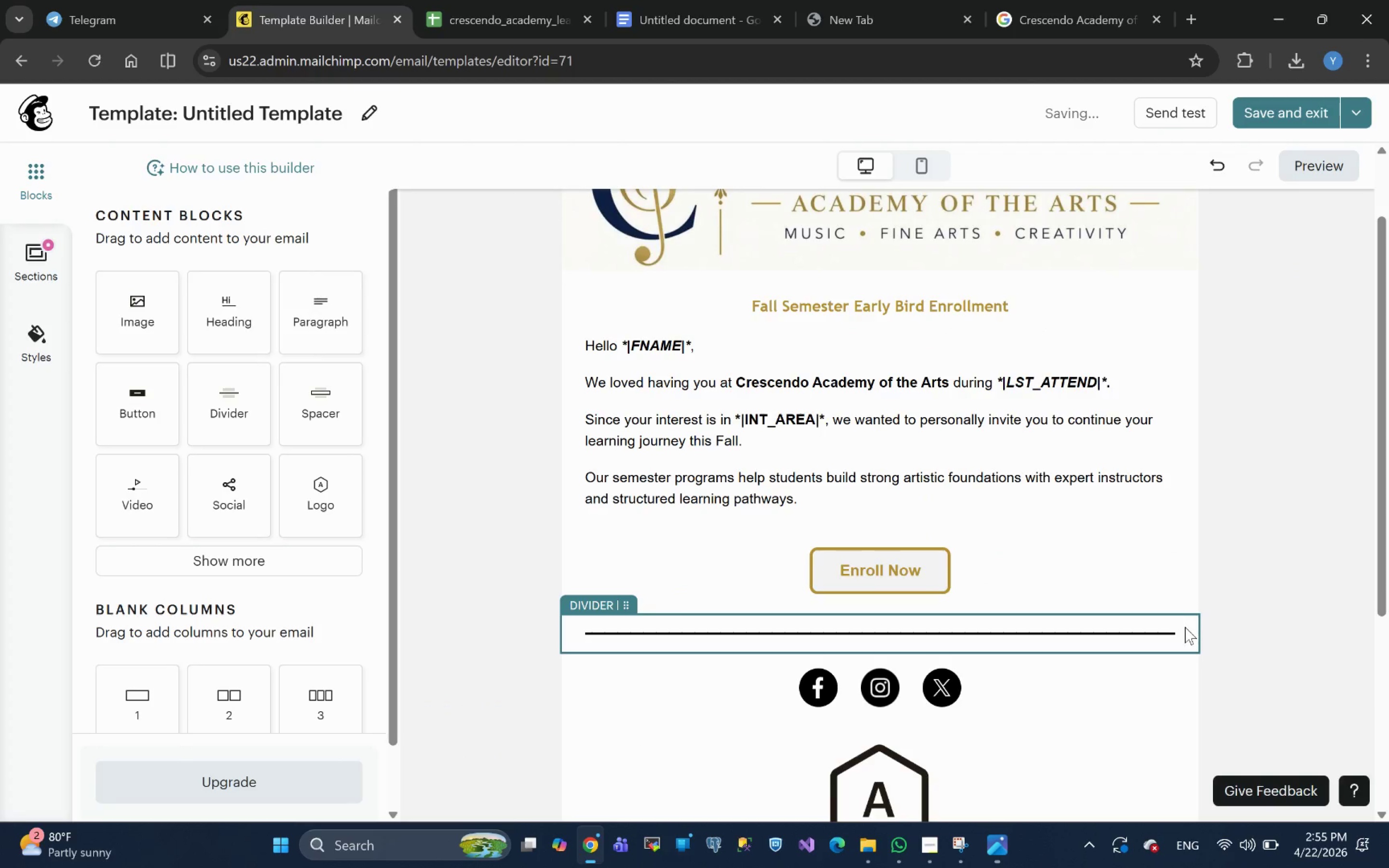 
left_click([1185, 627])
 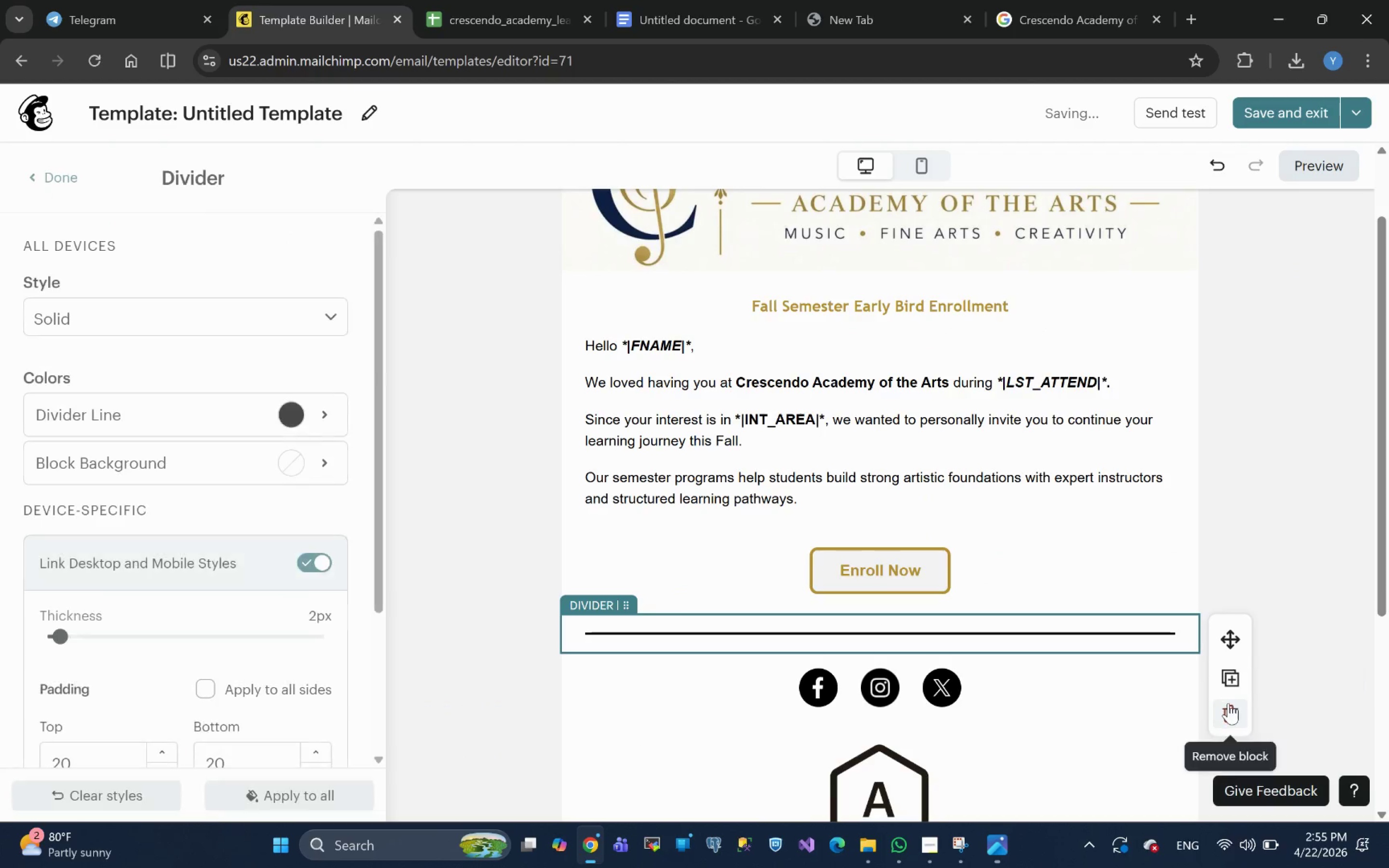 
left_click([1229, 705])
 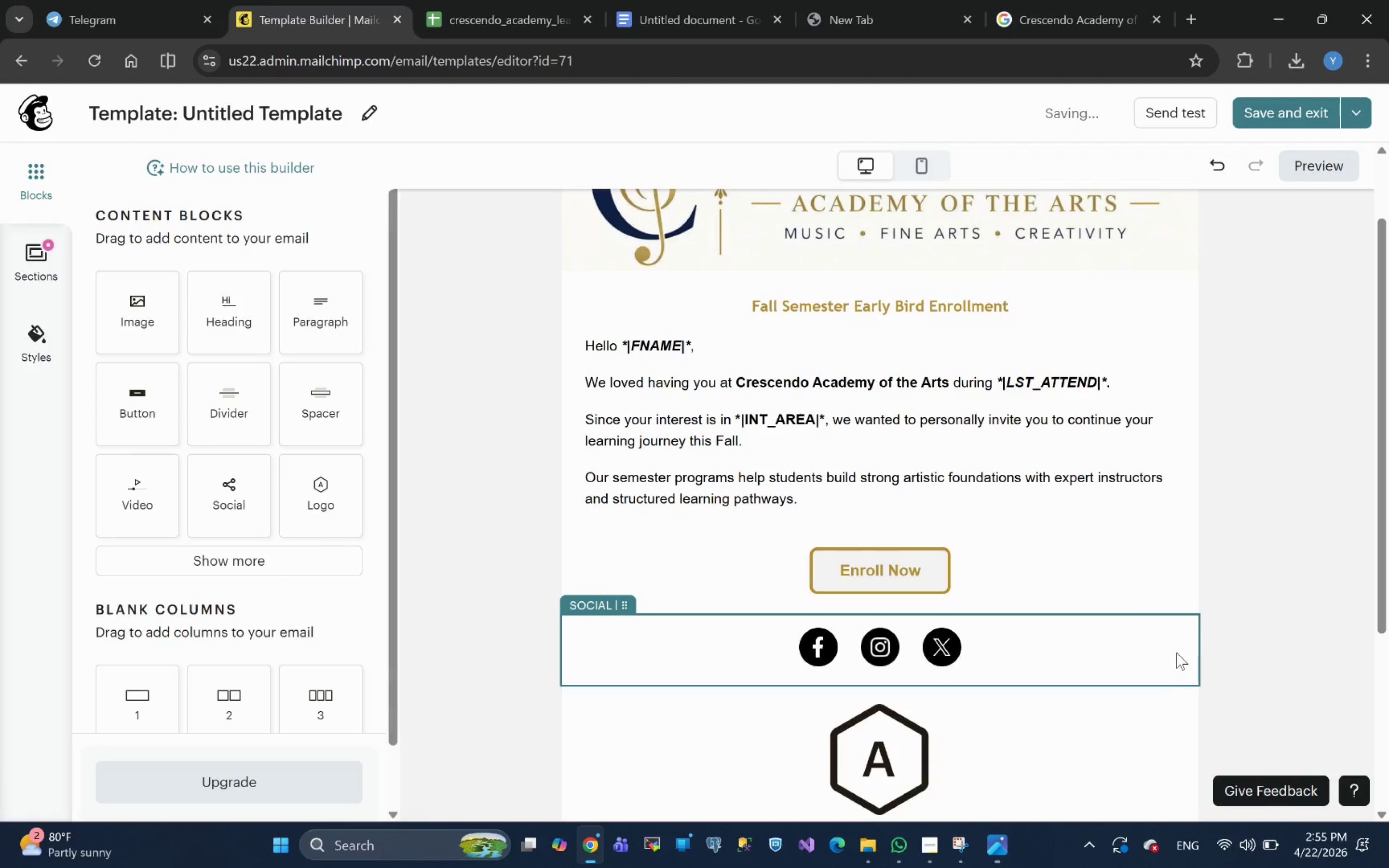 
scroll: coordinate [1161, 604], scroll_direction: up, amount: 1.0
 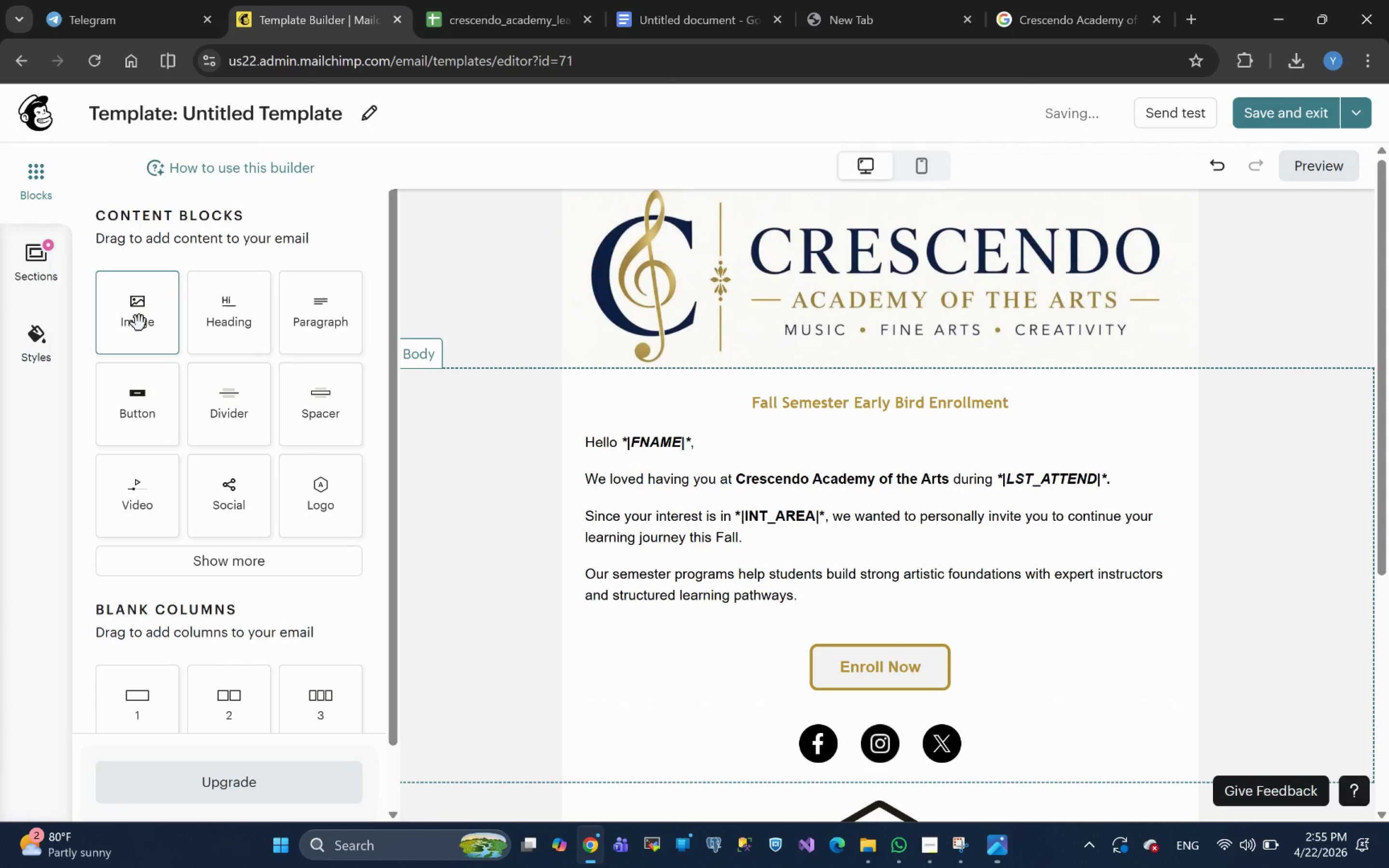 
scroll: coordinate [245, 512], scroll_direction: none, amount: 0.0
 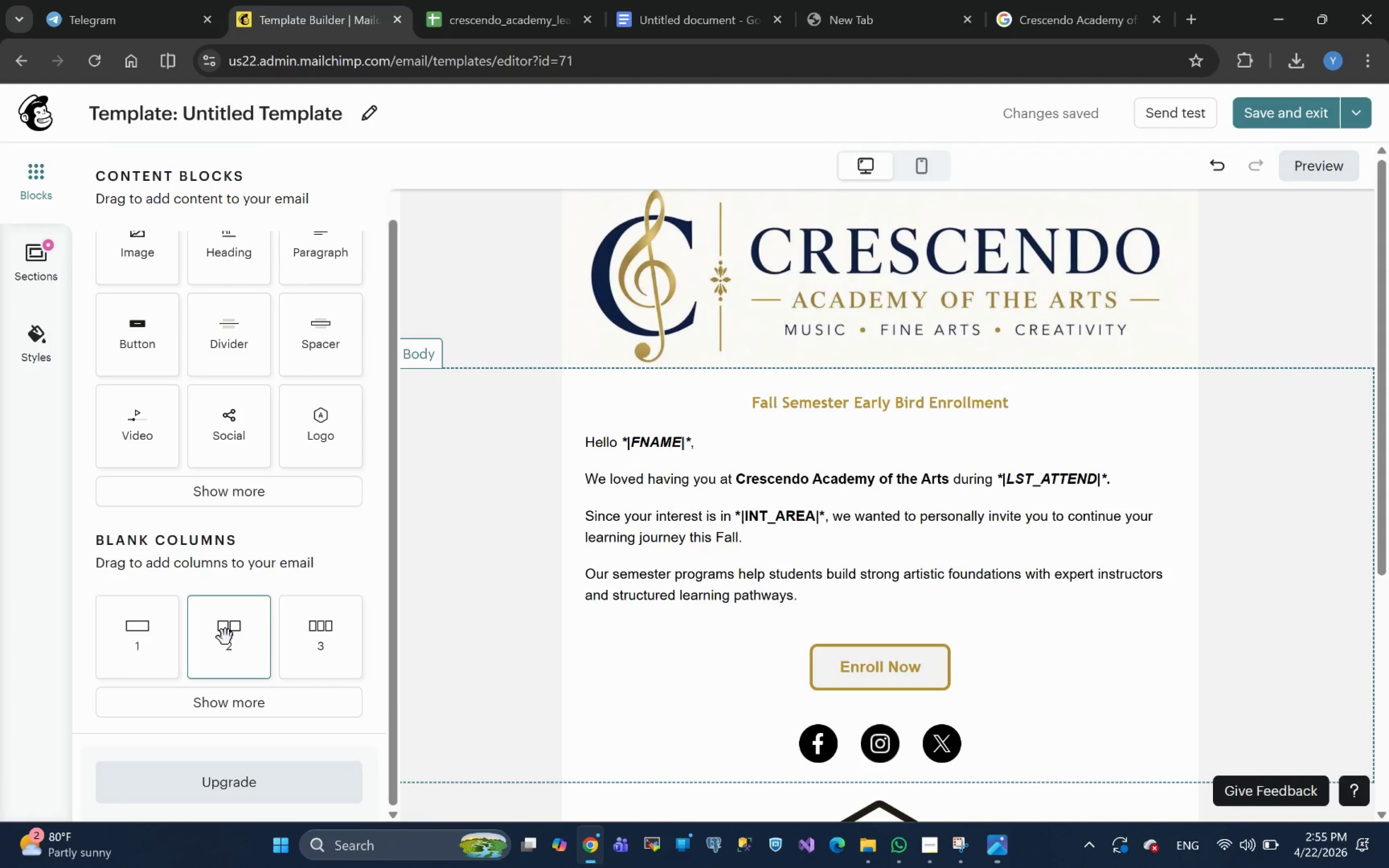 
left_click_drag(start_coordinate=[227, 634], to_coordinate=[763, 628])
 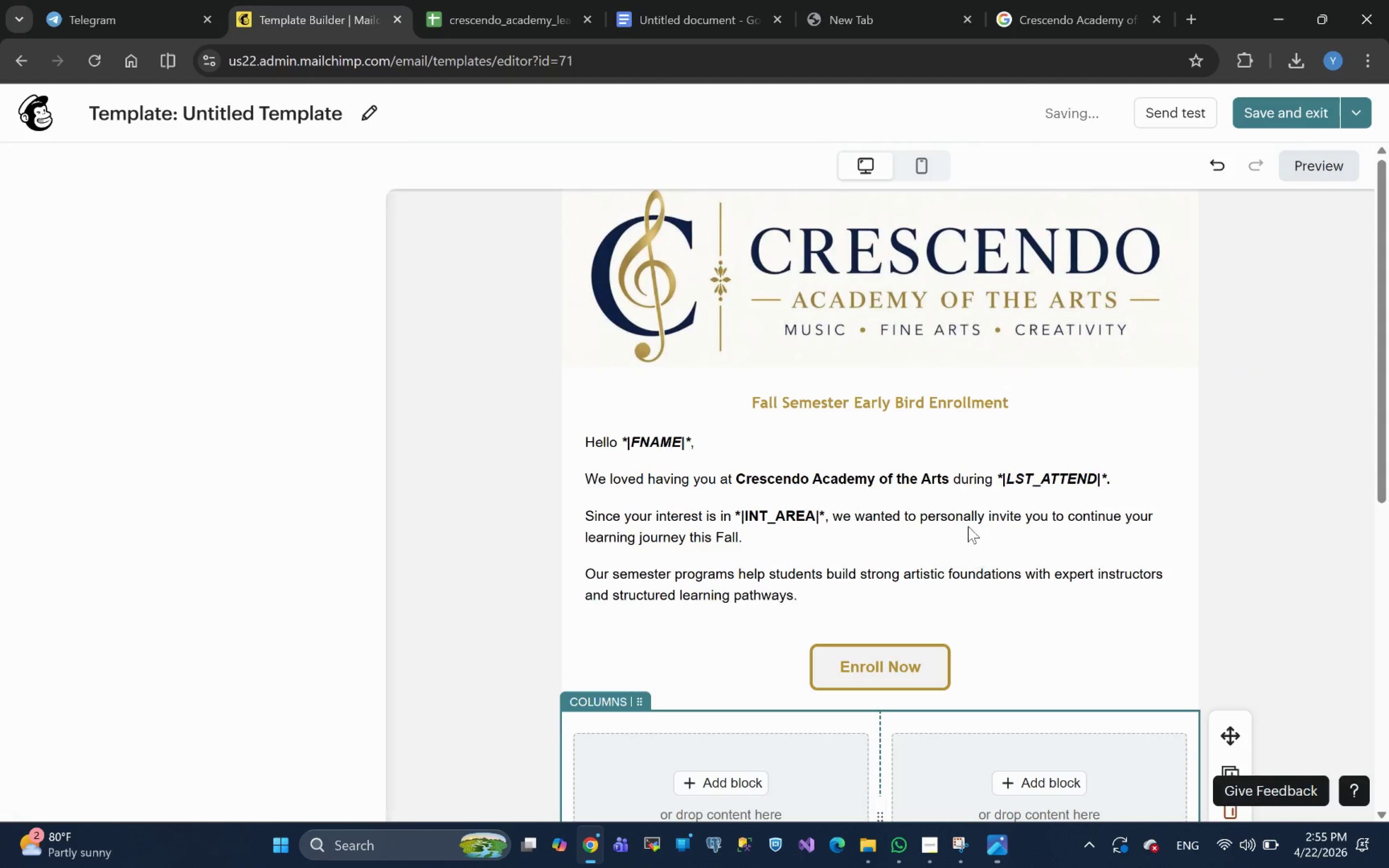 
scroll: coordinate [966, 524], scroll_direction: down, amount: 4.0
 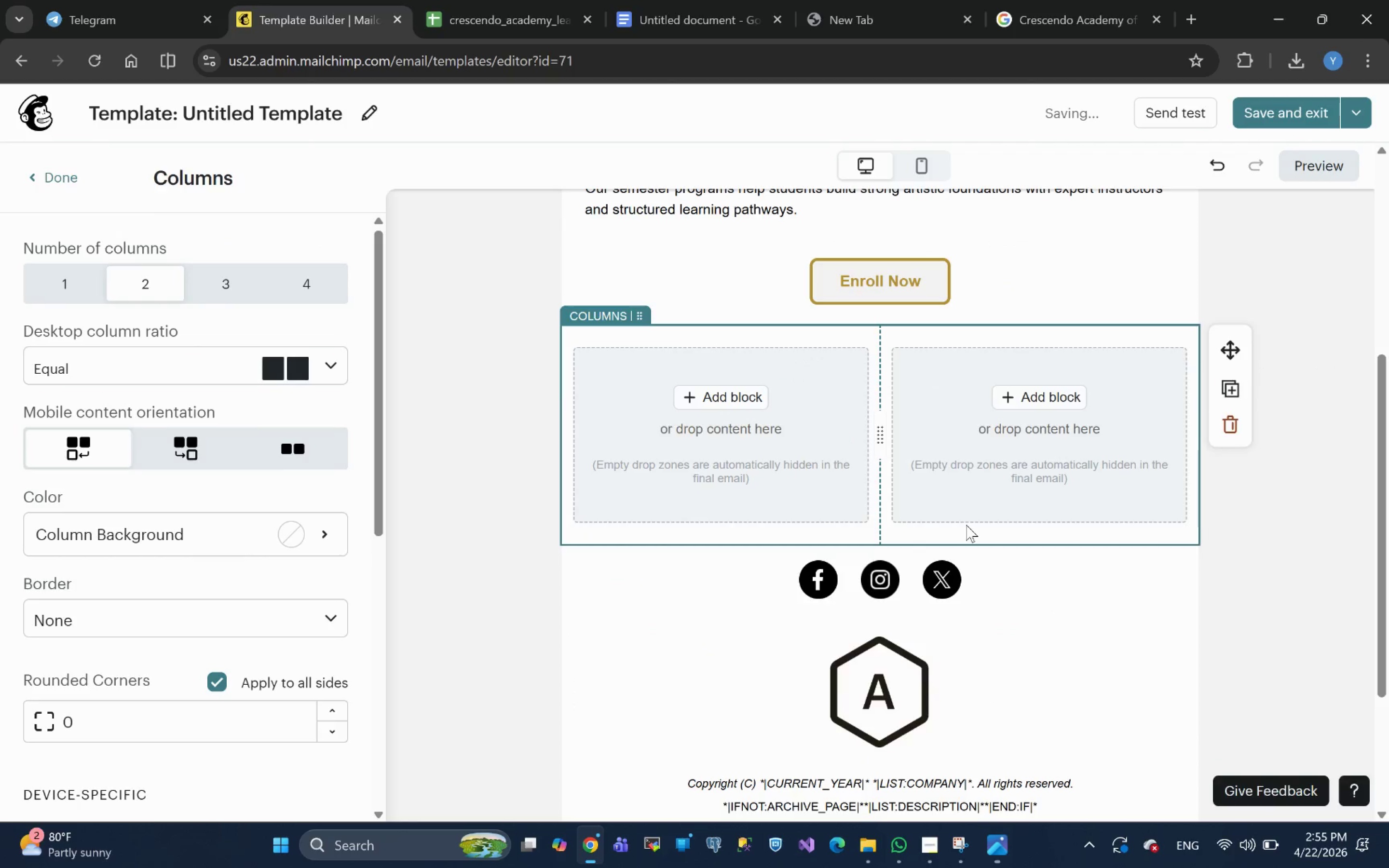 
scroll: coordinate [966, 525], scroll_direction: none, amount: 0.0
 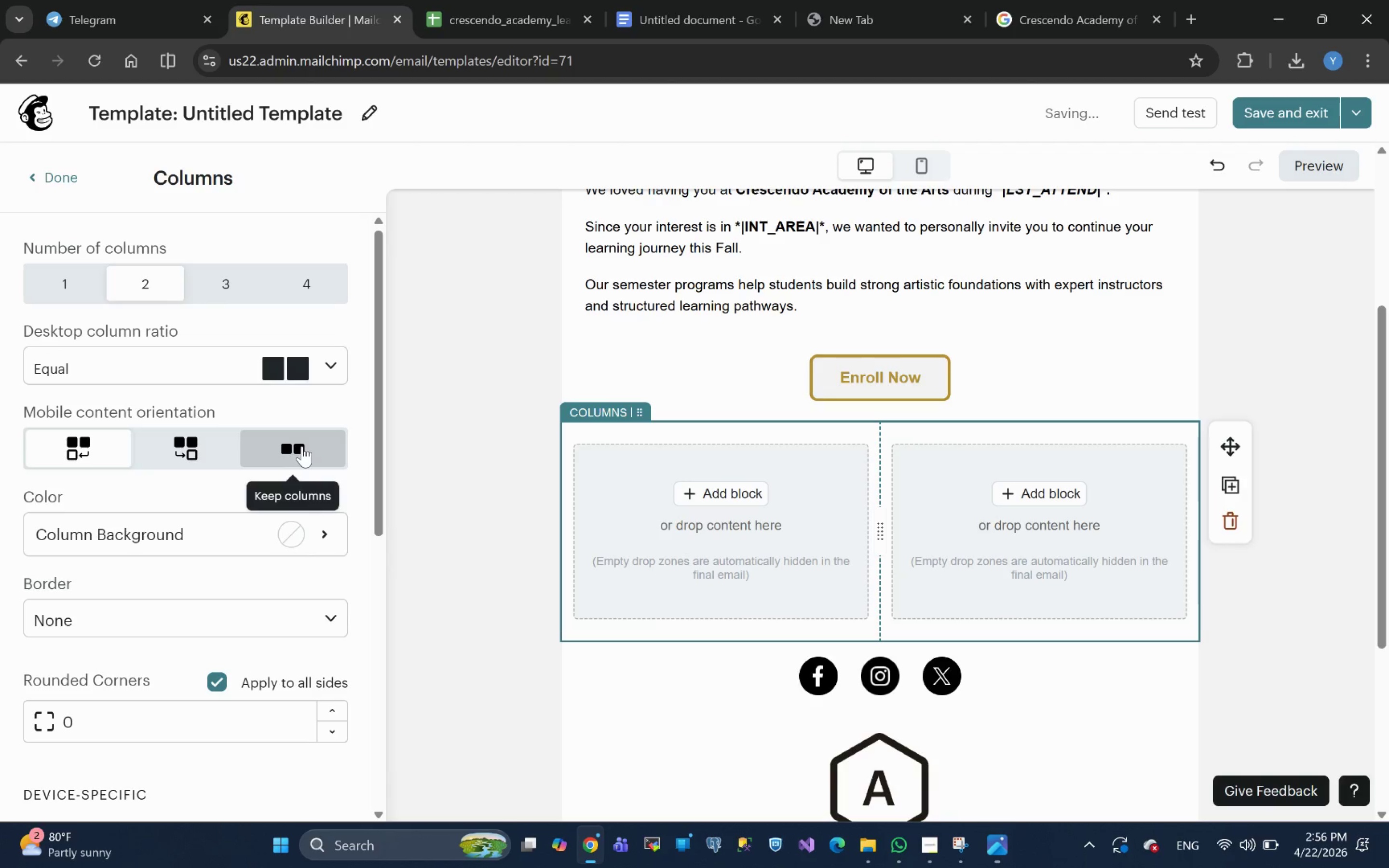 
left_click([224, 285])
 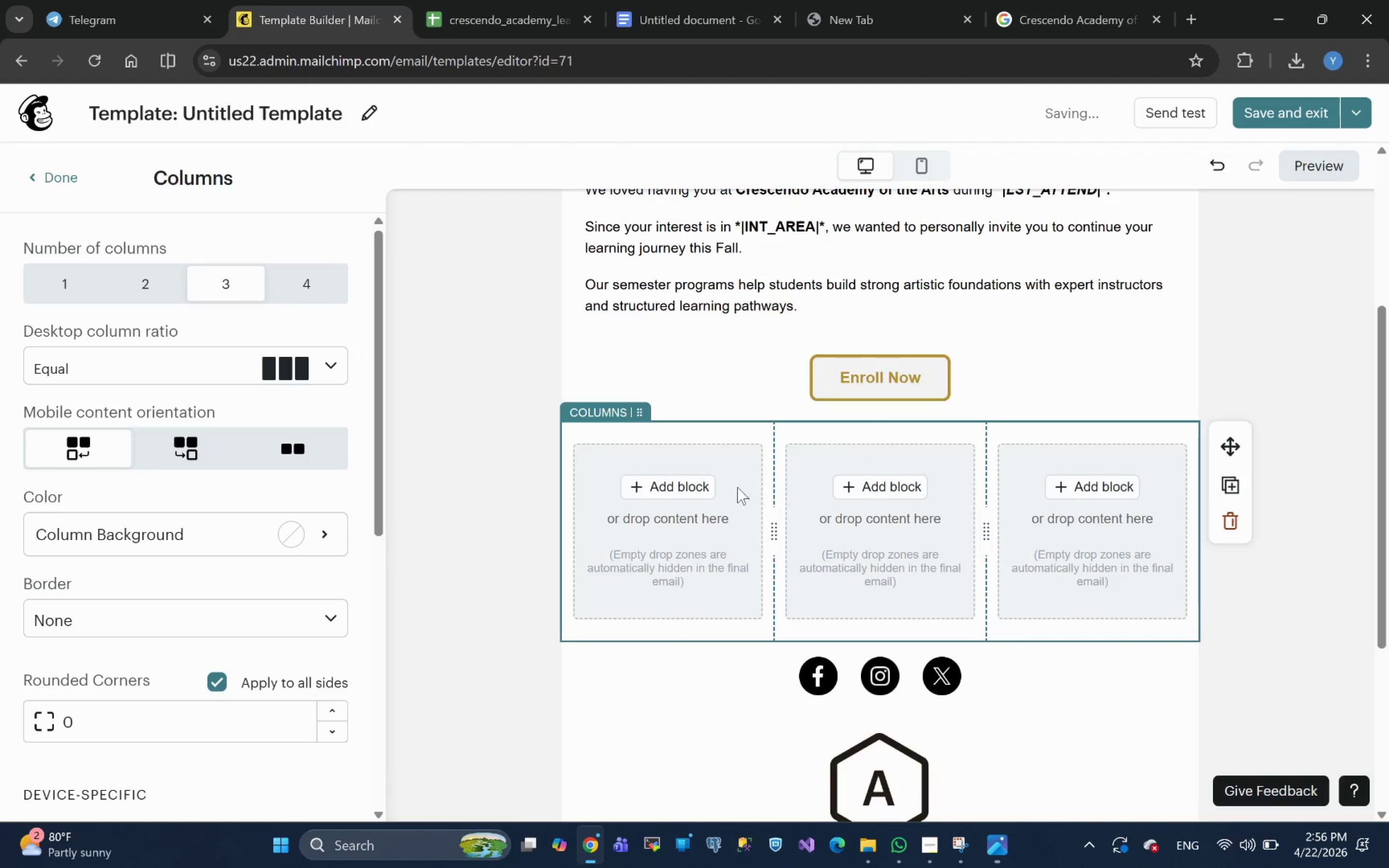 
left_click([672, 489])
 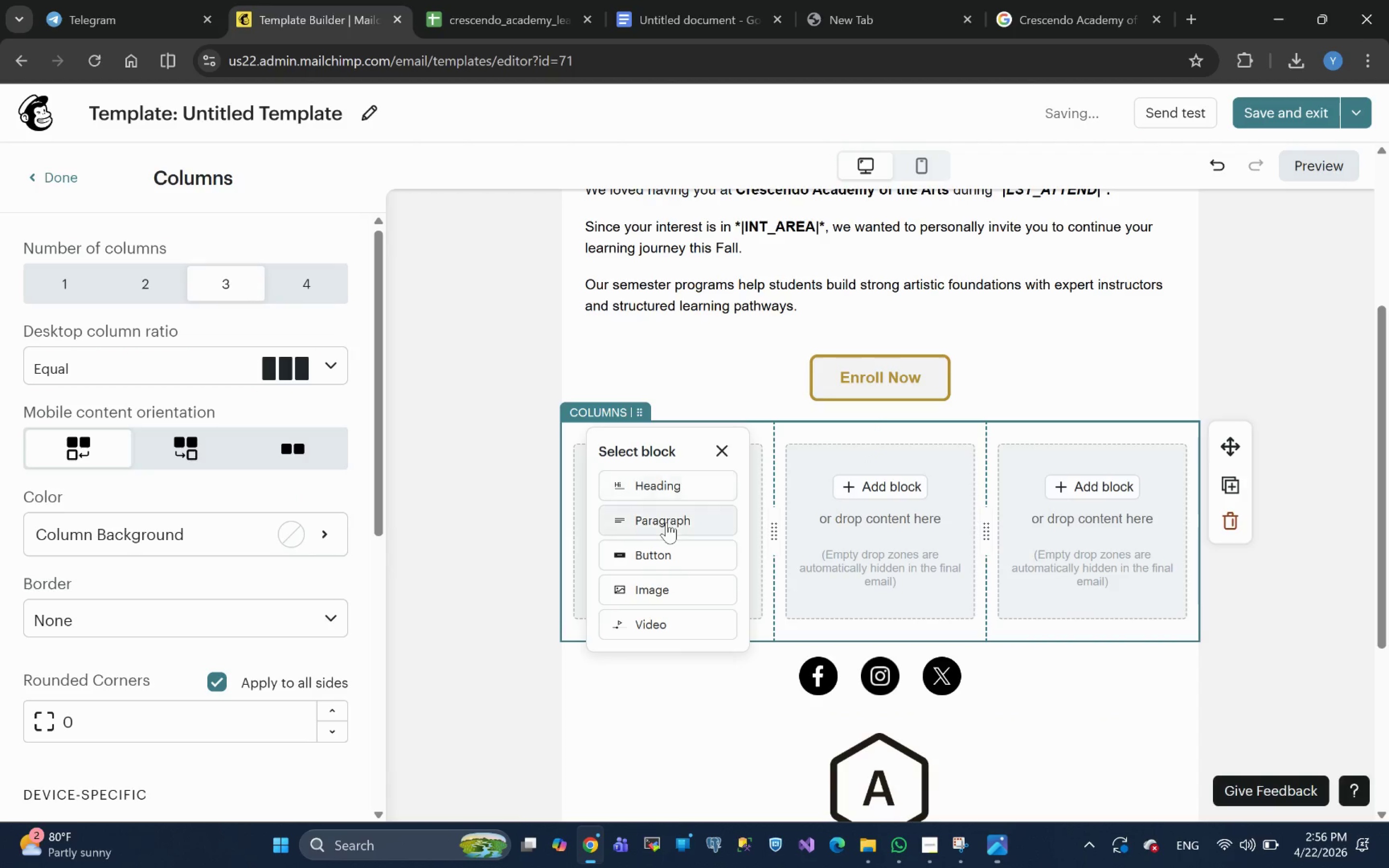 
left_click([659, 592])
 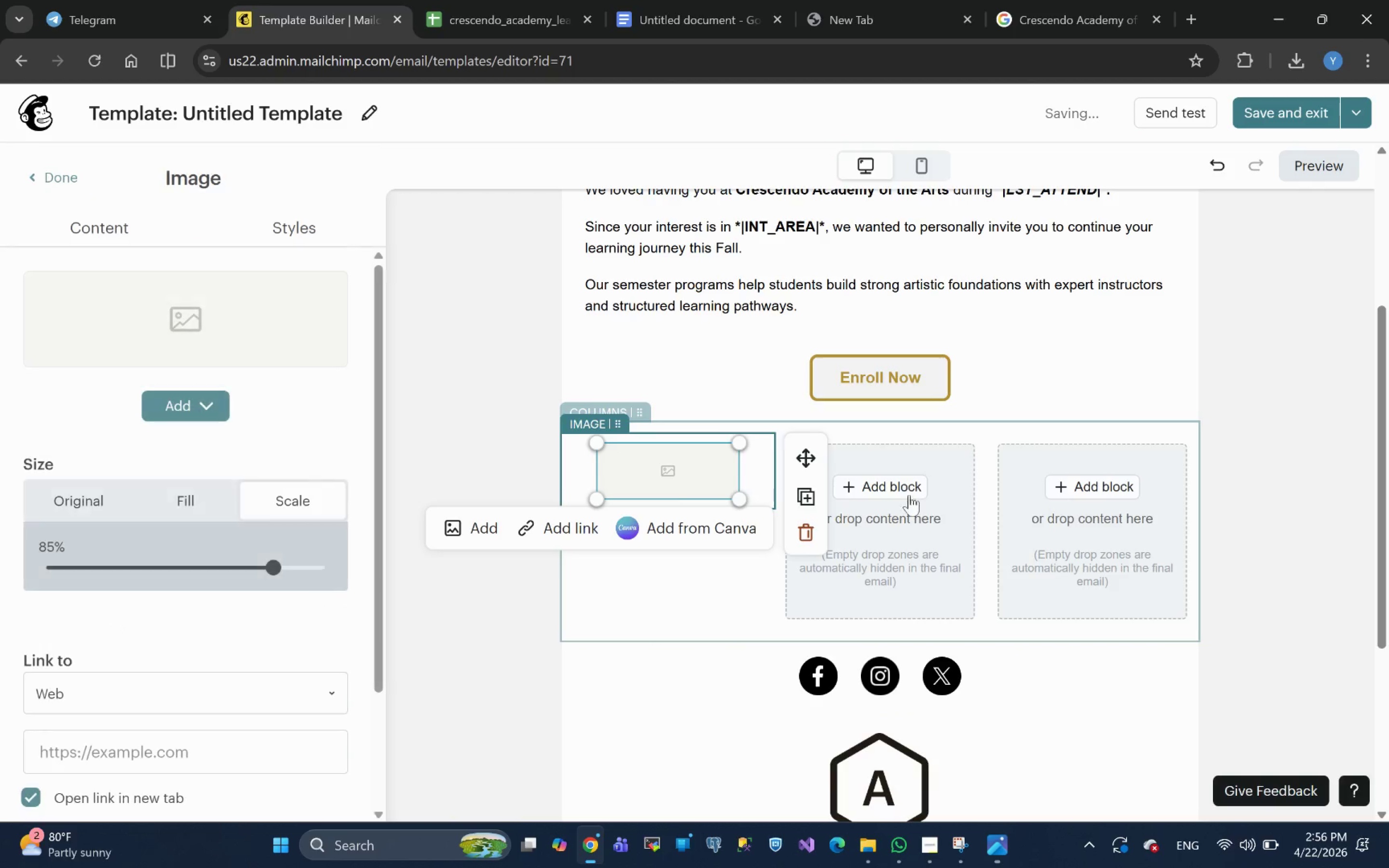 
left_click([903, 487])
 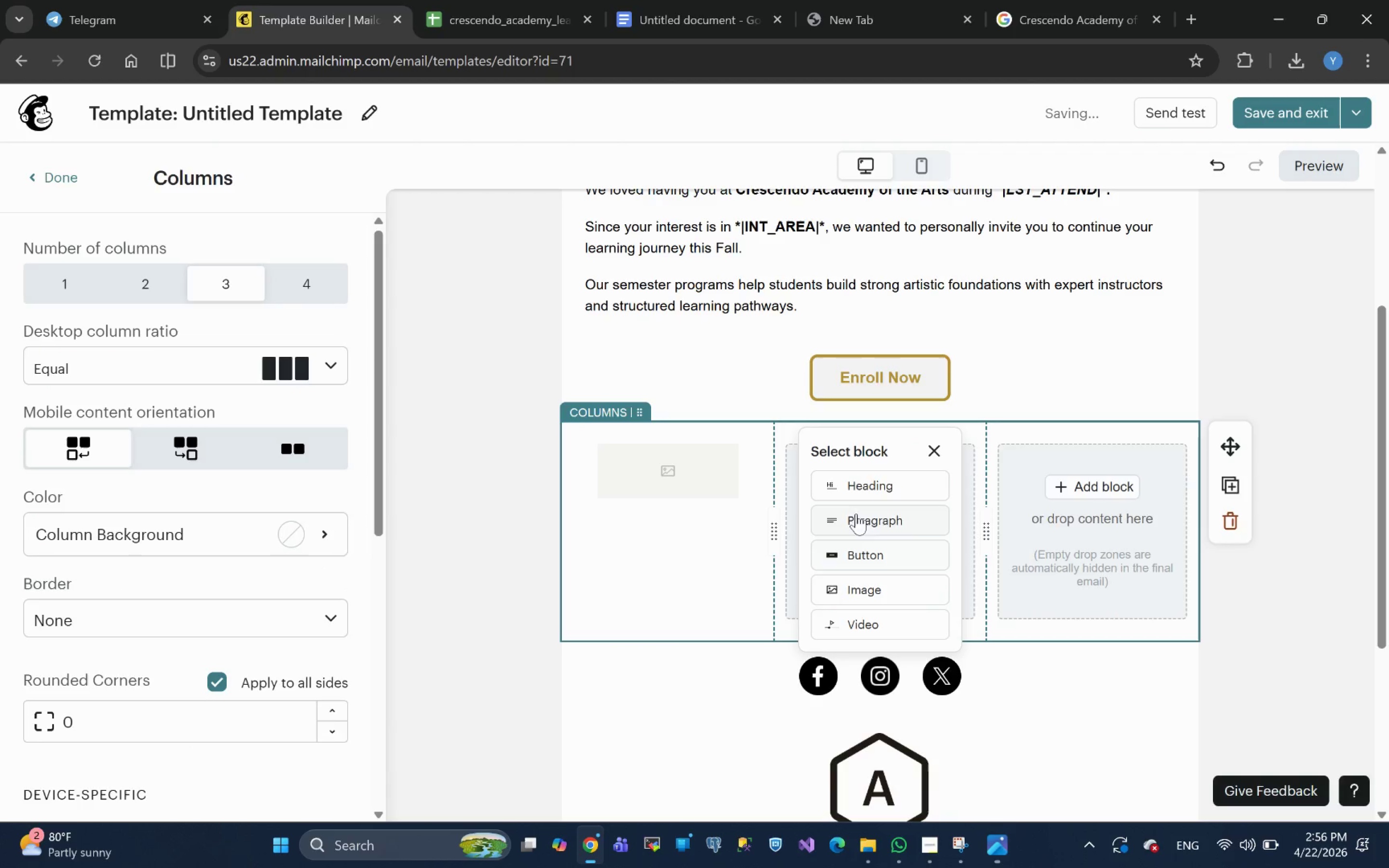 
left_click([876, 587])
 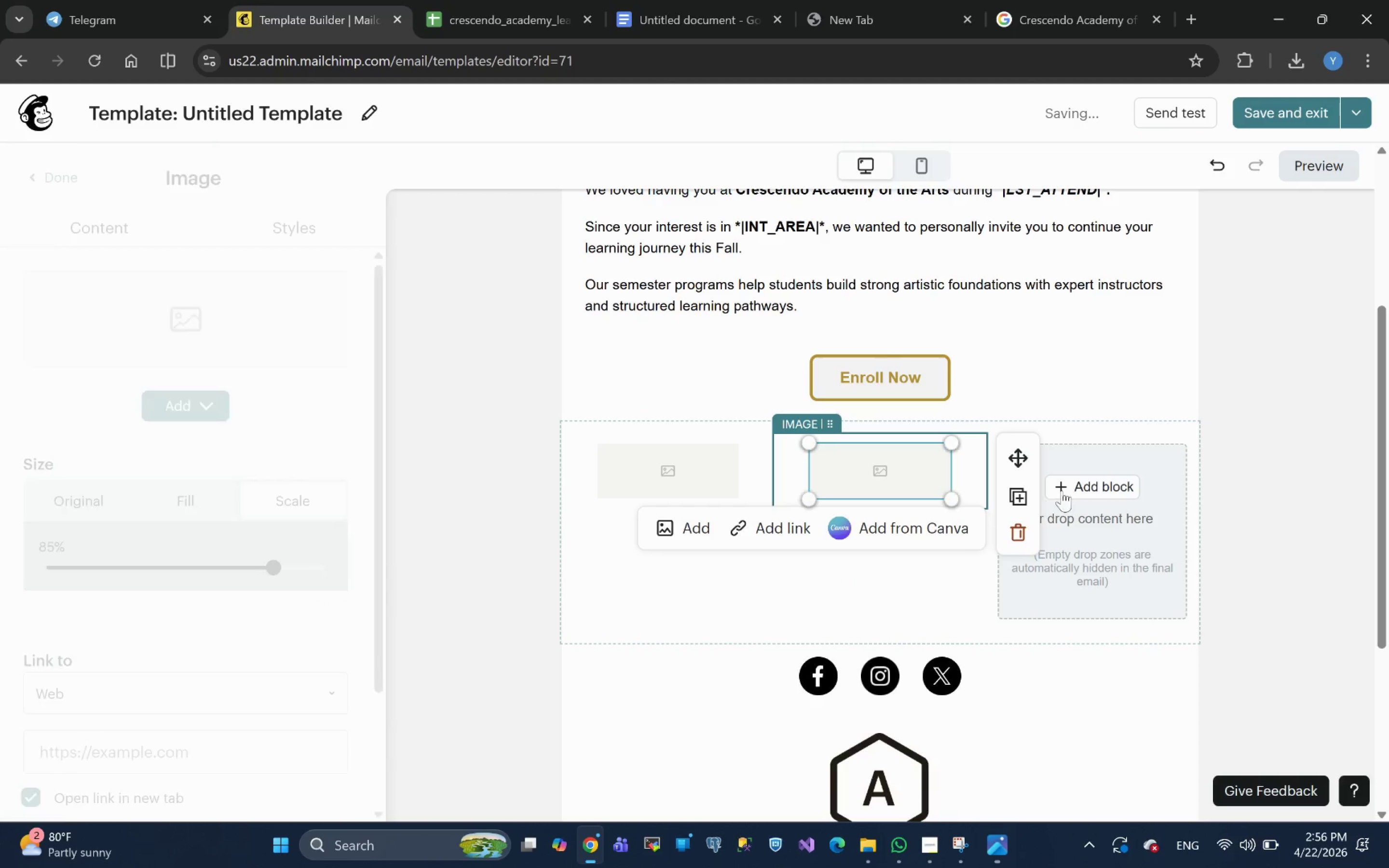 
left_click([1089, 485])
 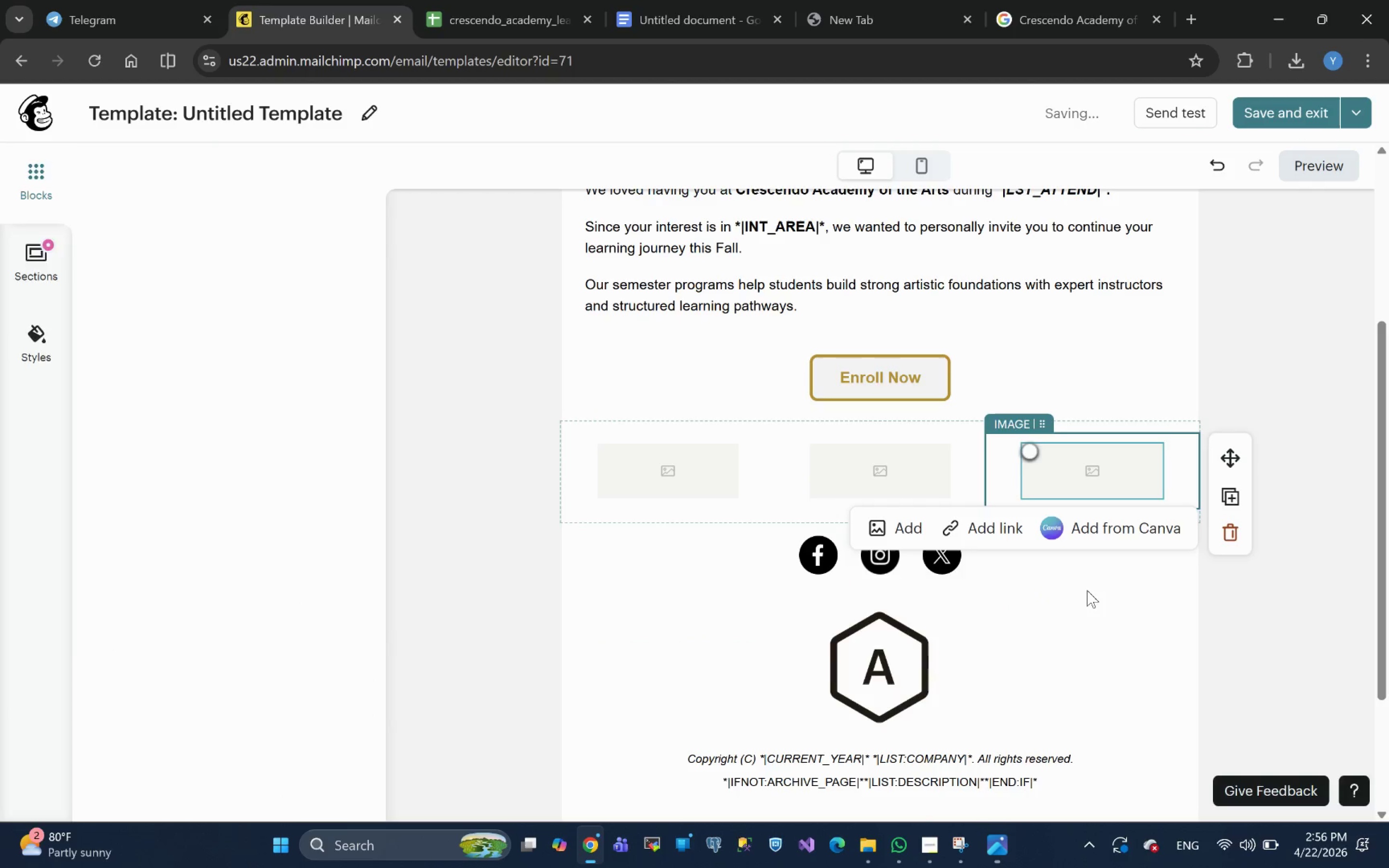 
left_click([1264, 599])
 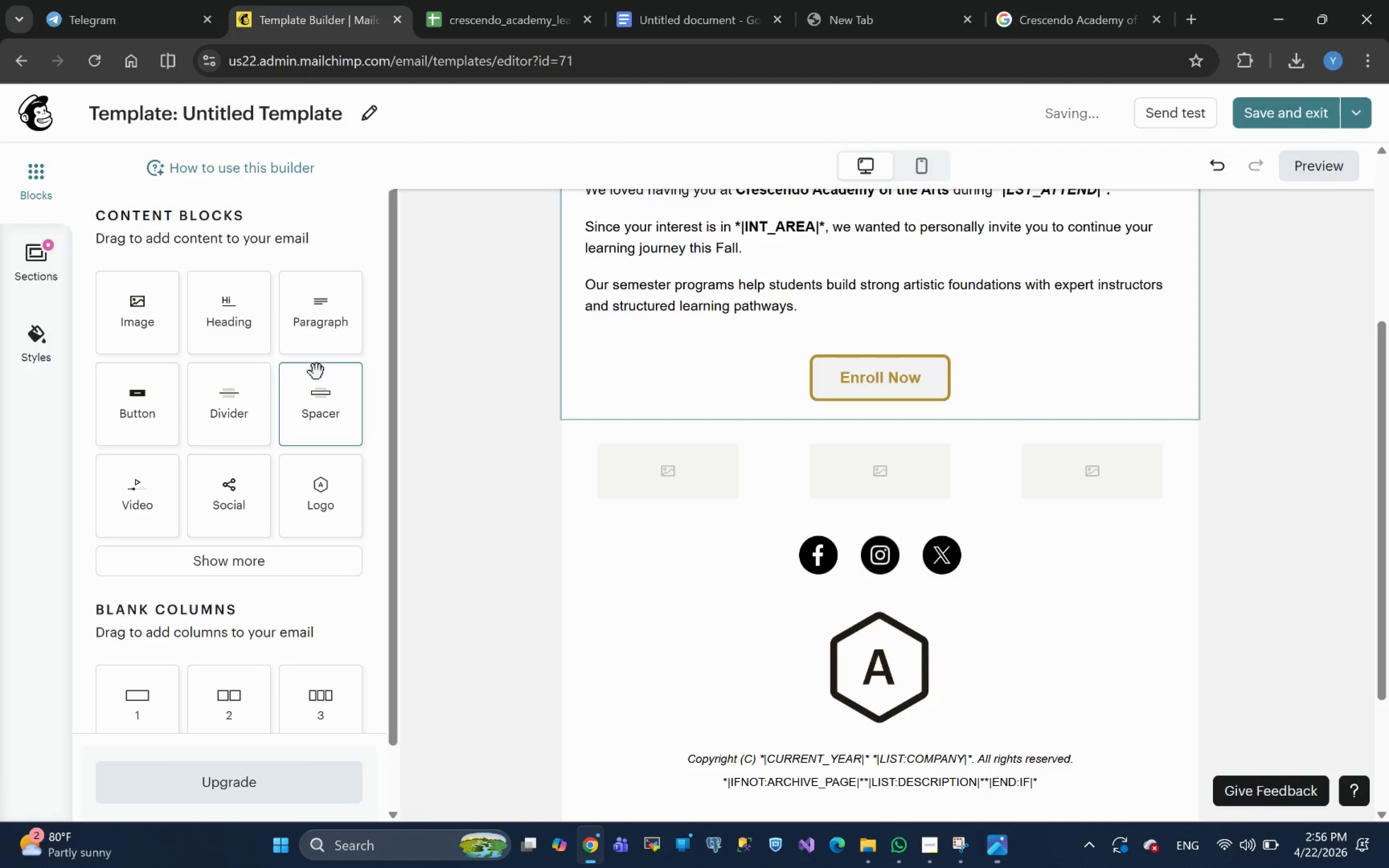 
left_click_drag(start_coordinate=[318, 321], to_coordinate=[641, 491])
 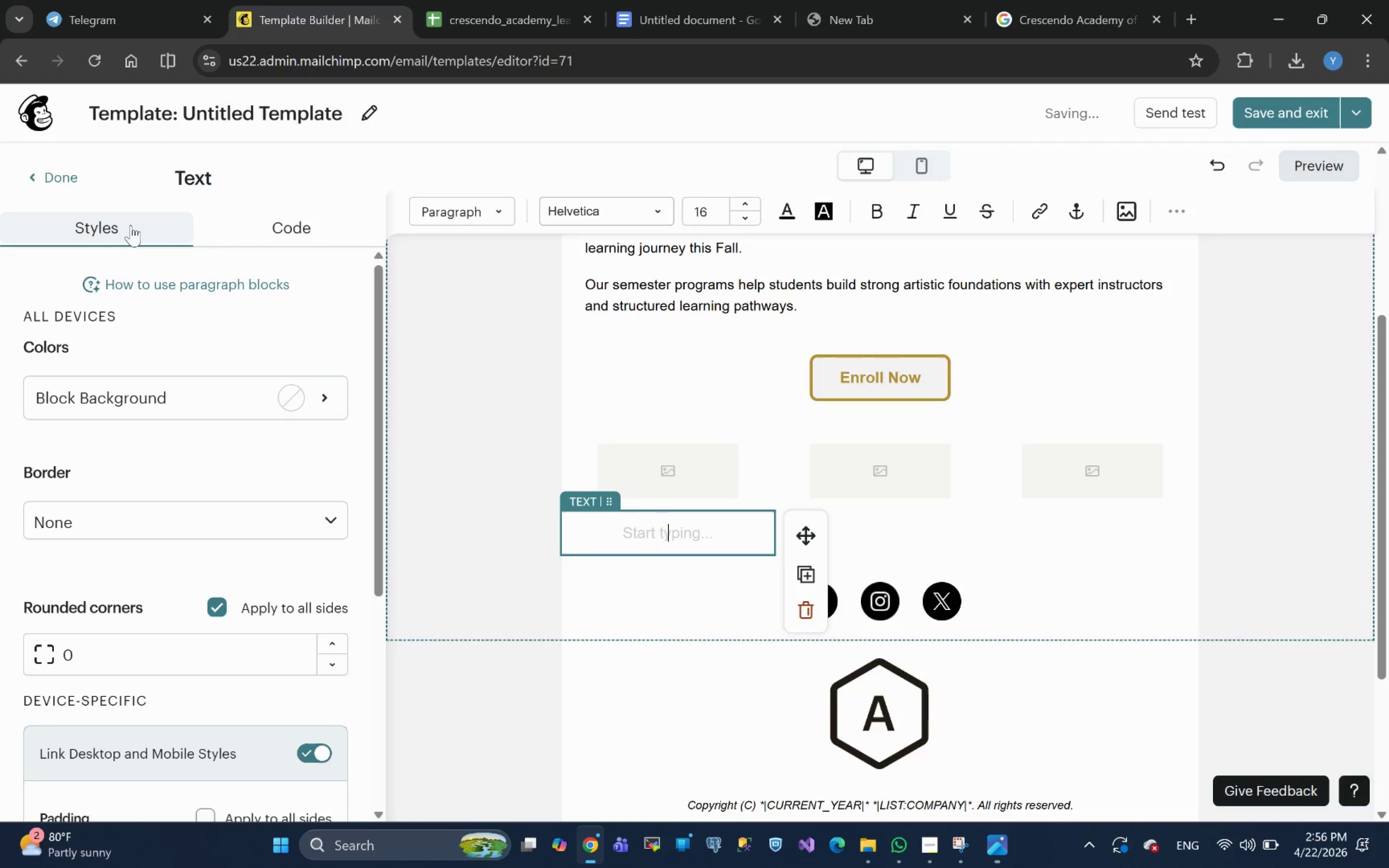 
left_click([58, 174])
 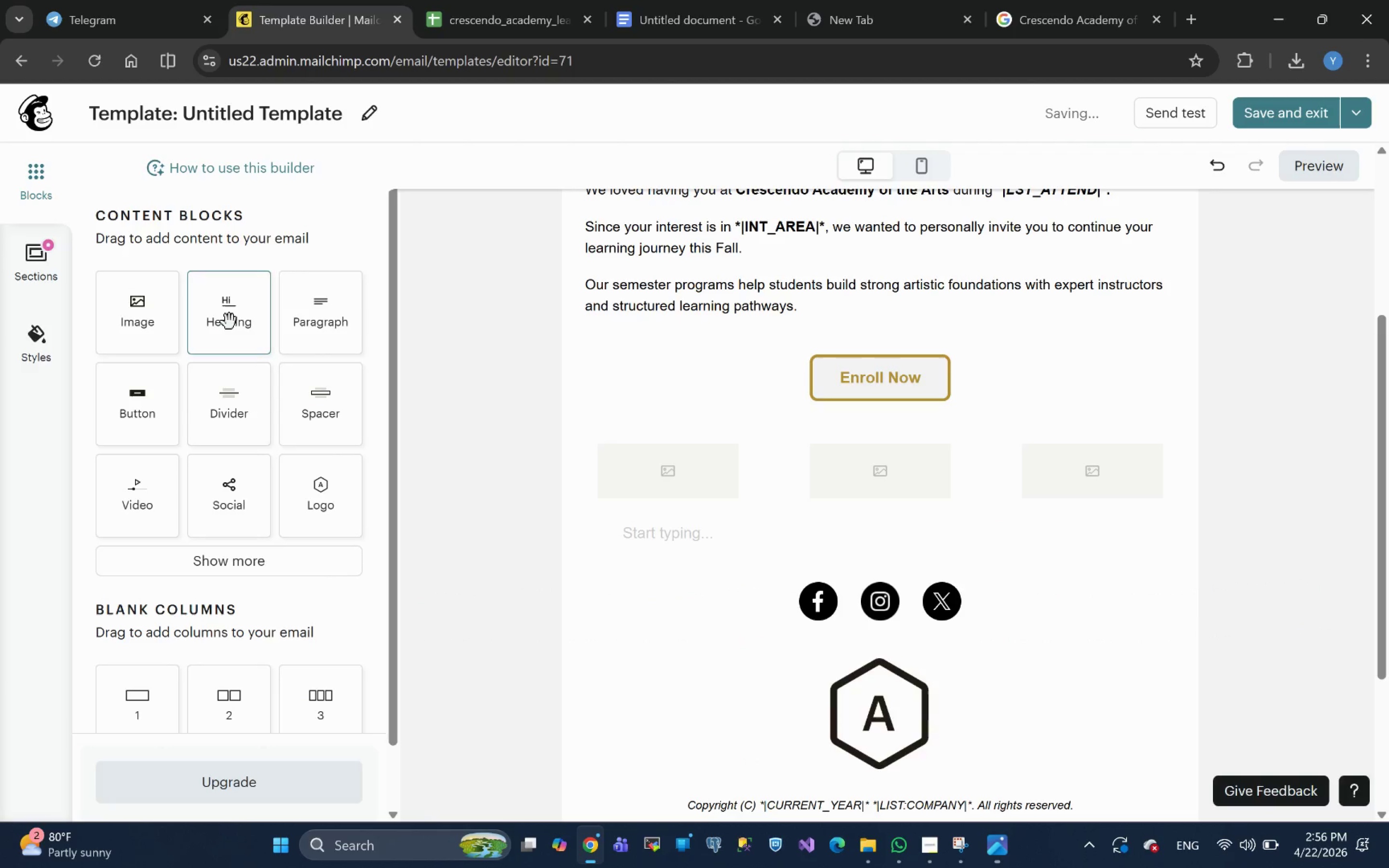 
left_click_drag(start_coordinate=[229, 322], to_coordinate=[853, 514])
 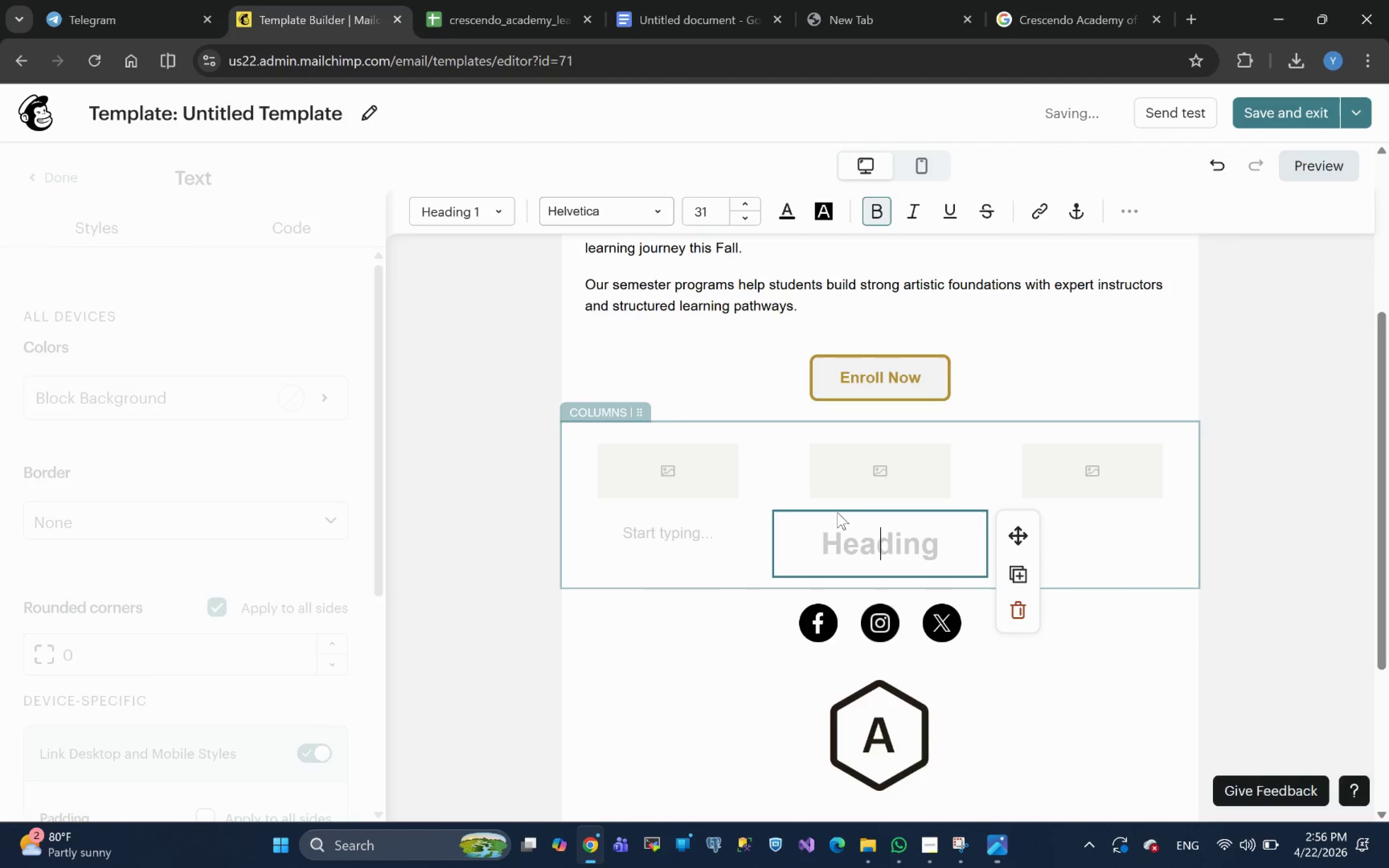 
key(Control+Z)
 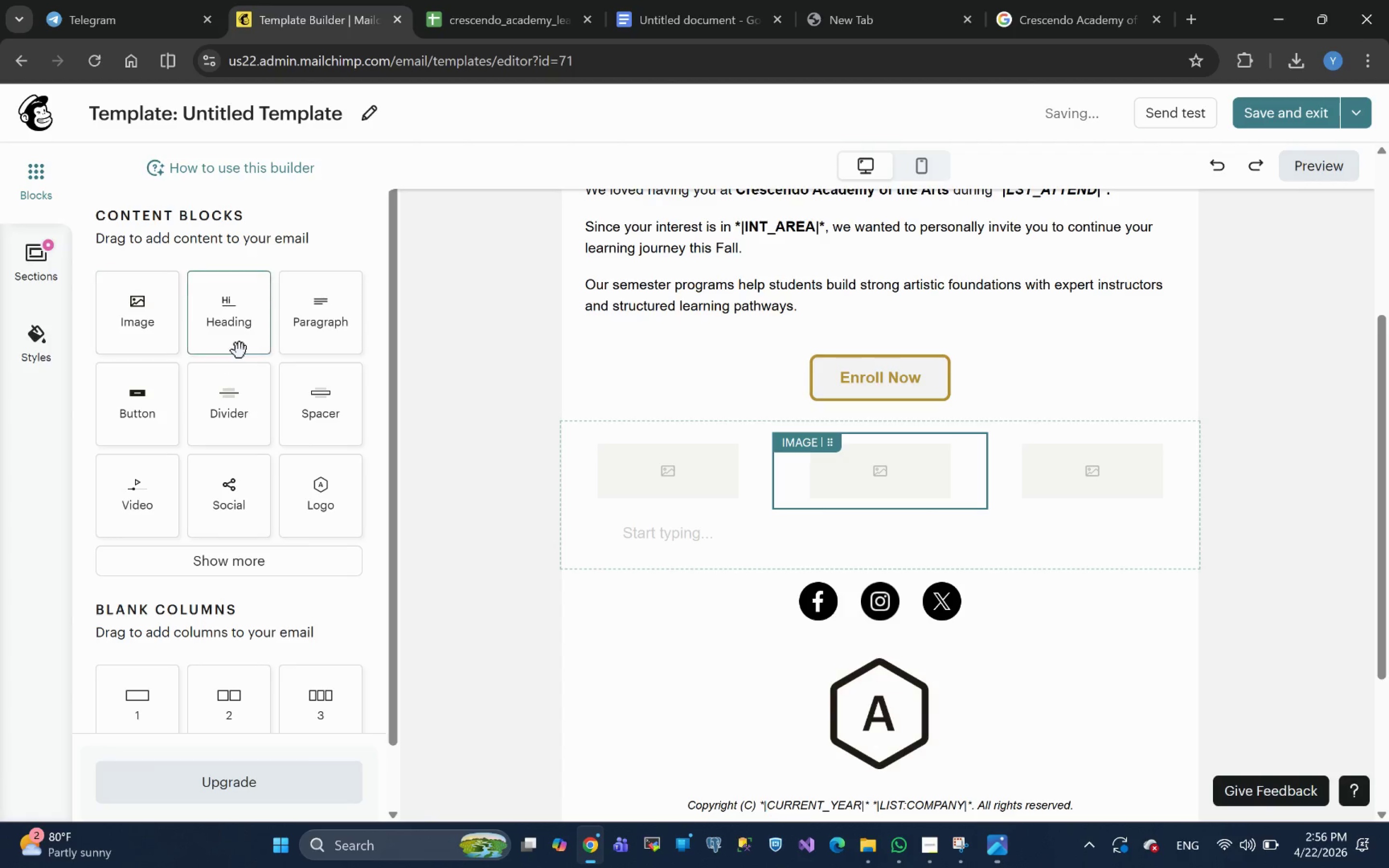 
left_click_drag(start_coordinate=[318, 326], to_coordinate=[864, 519])
 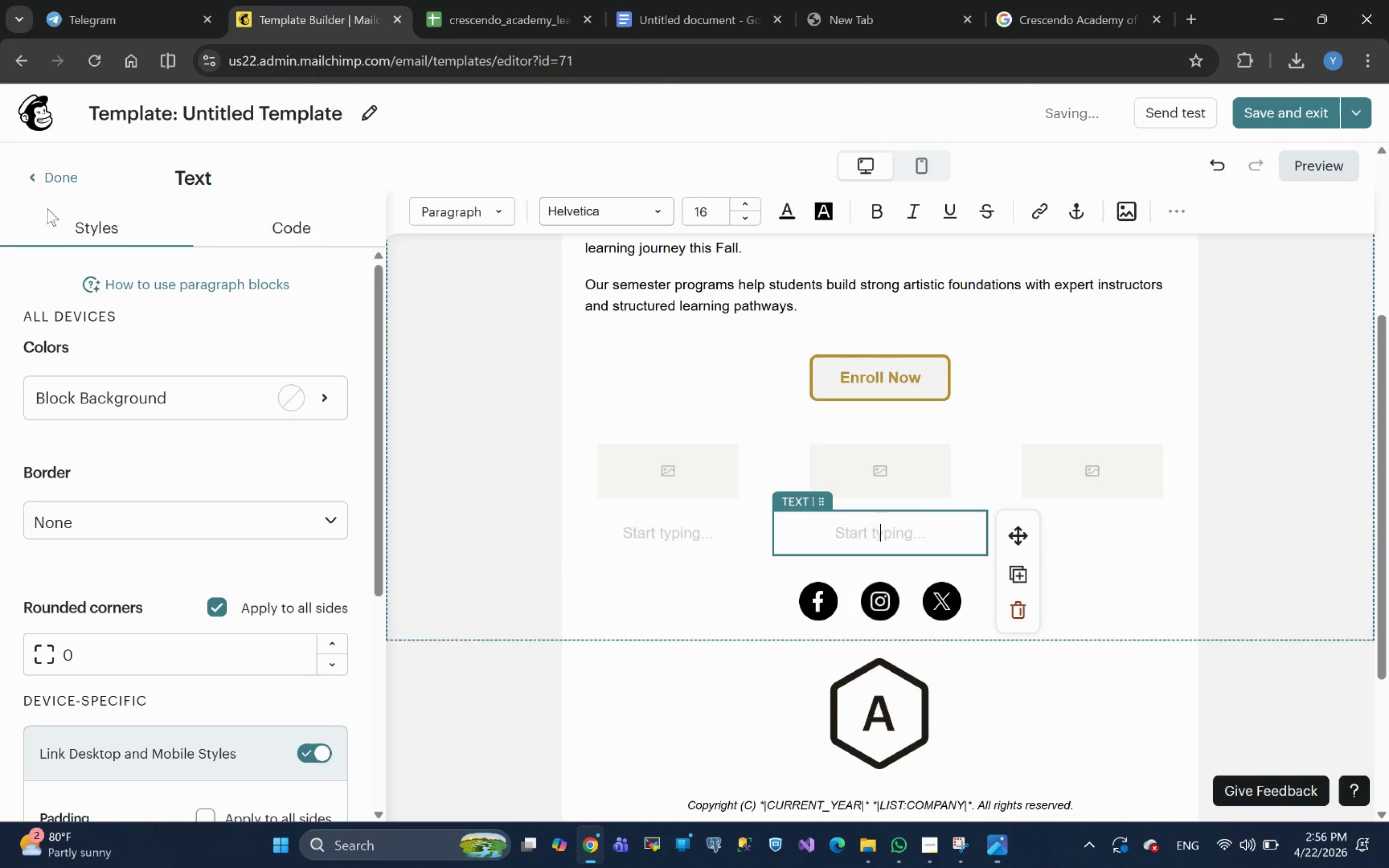 
left_click([29, 176])
 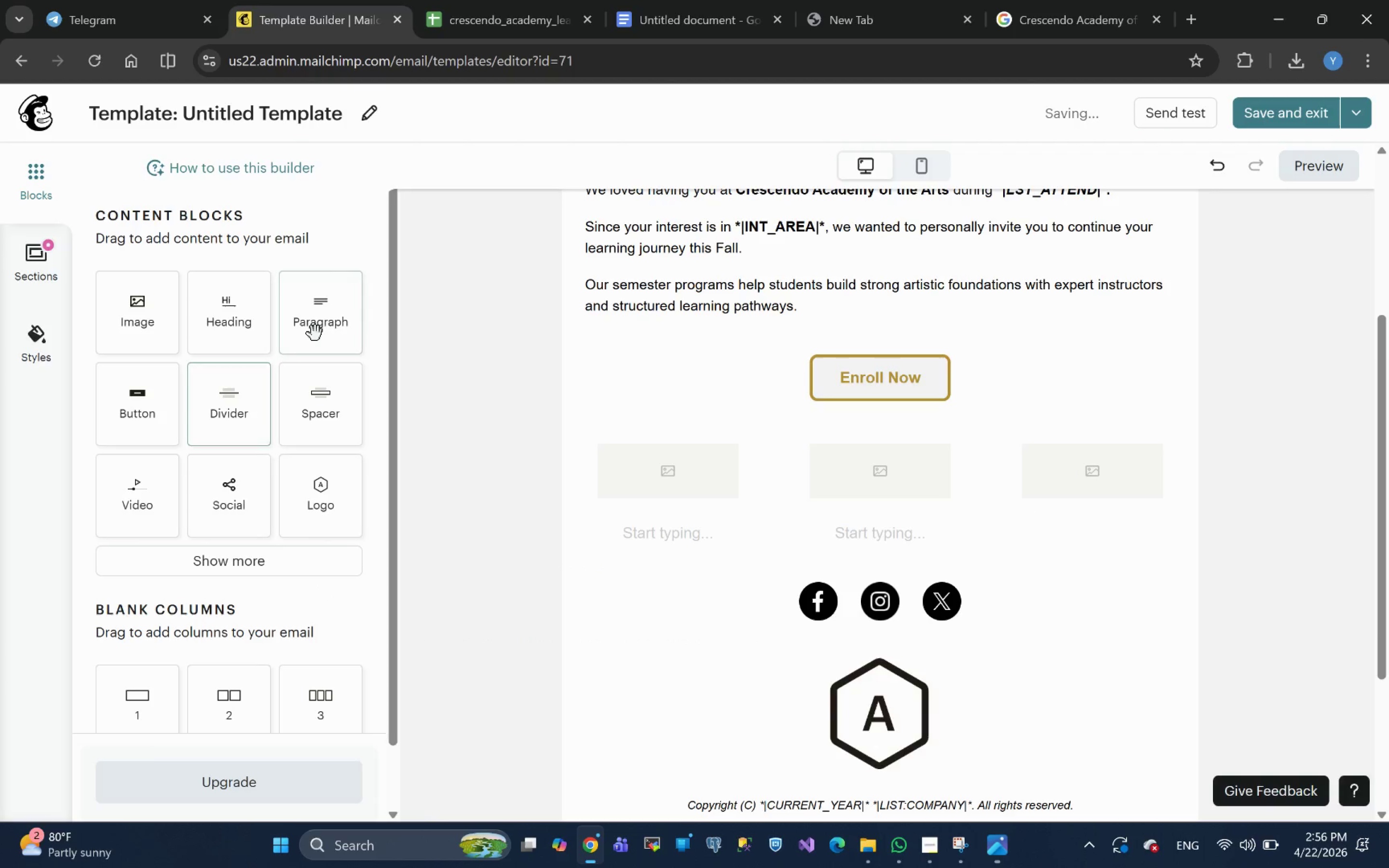 
left_click_drag(start_coordinate=[321, 325], to_coordinate=[1089, 503])
 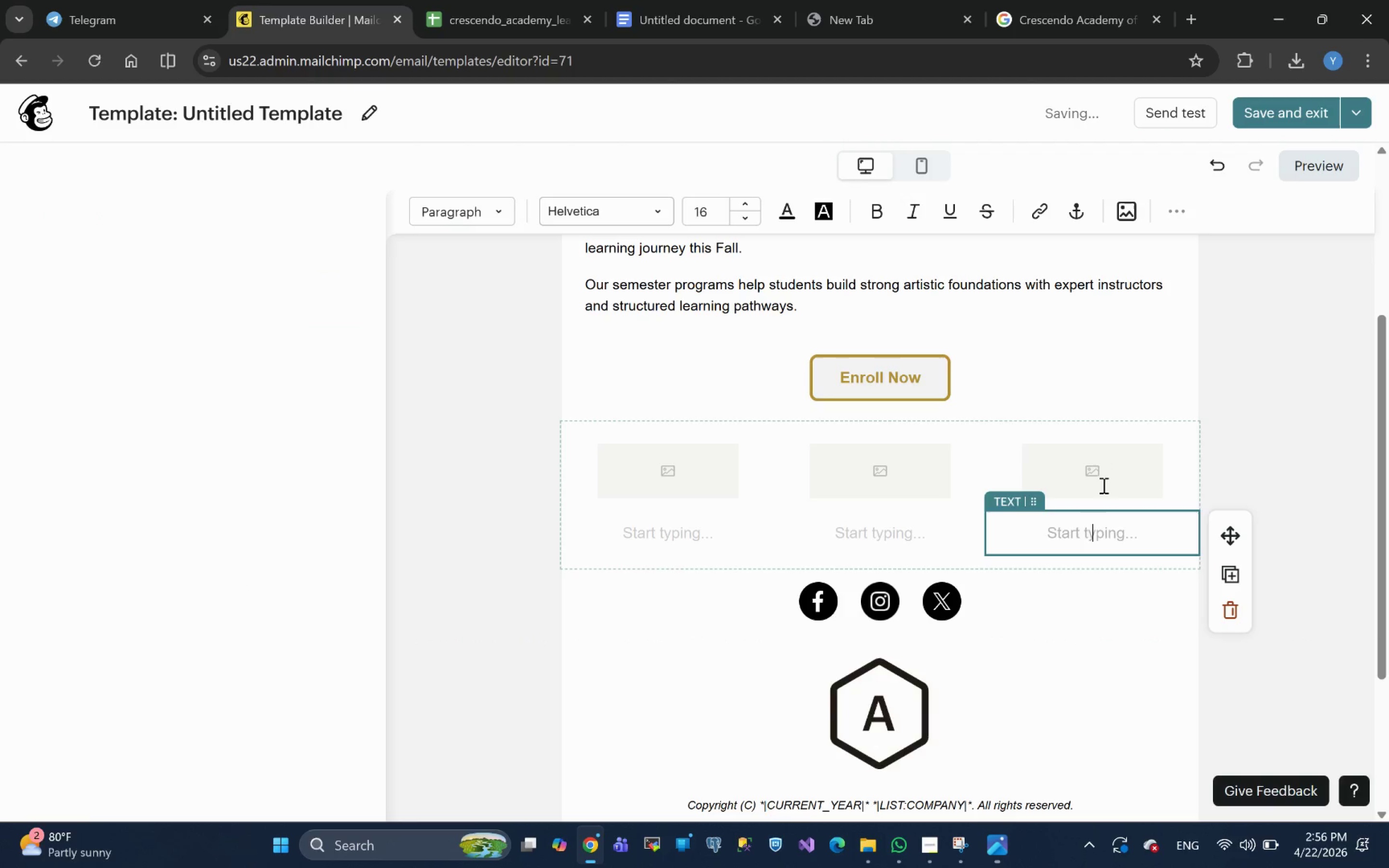 
scroll: coordinate [1111, 448], scroll_direction: none, amount: 0.0
 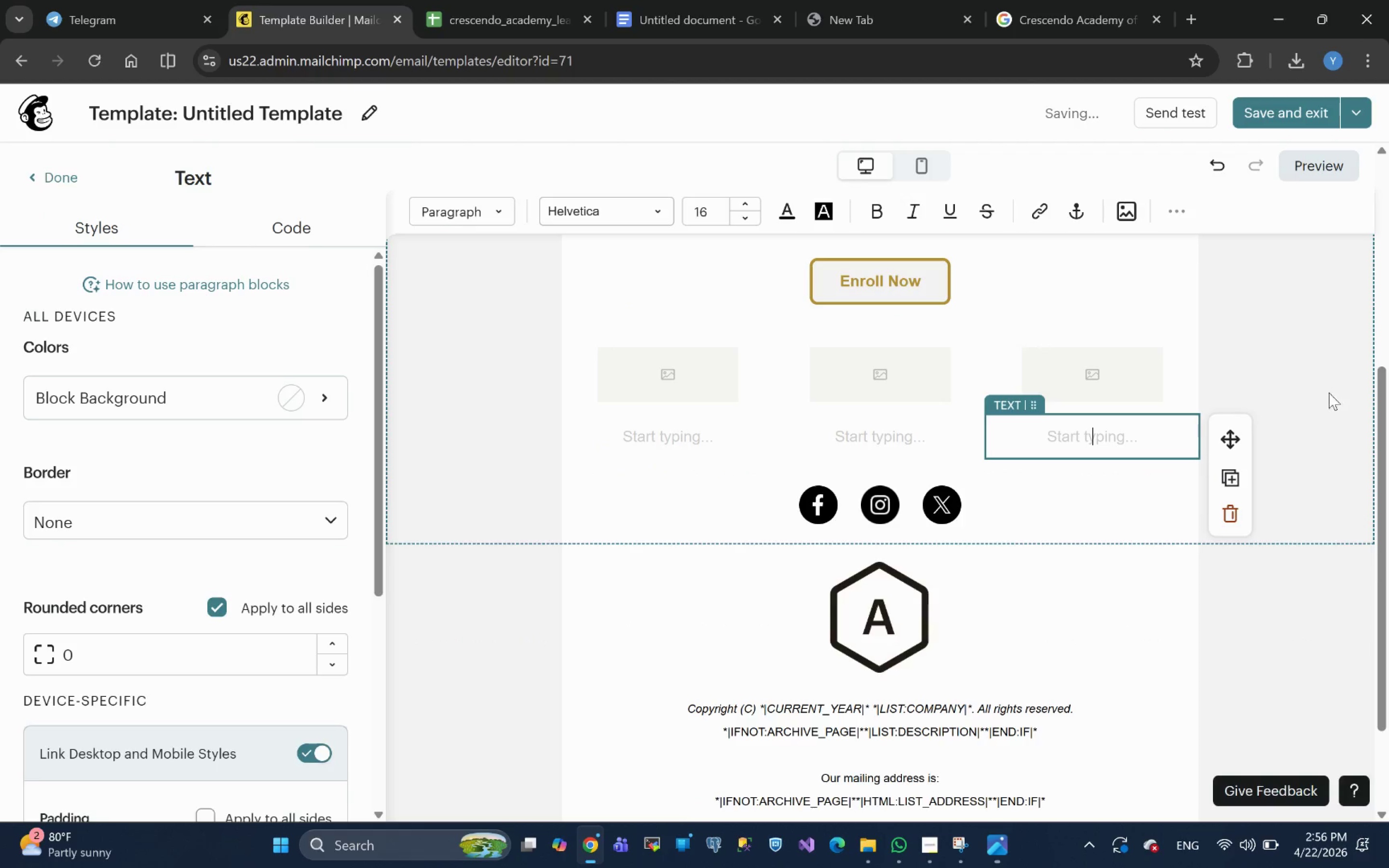 
left_click([1299, 396])
 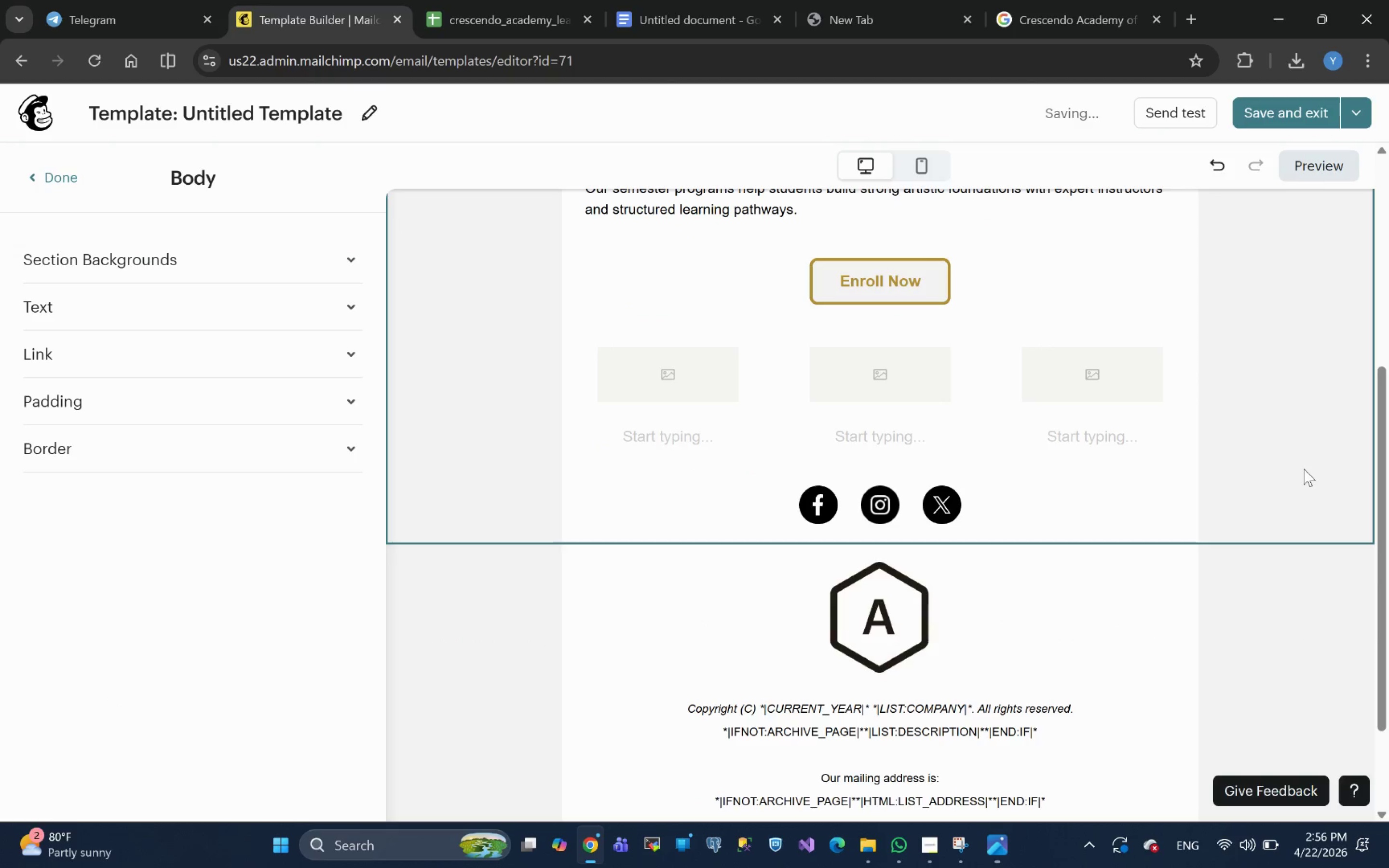 
mouse_move([438, 633])
 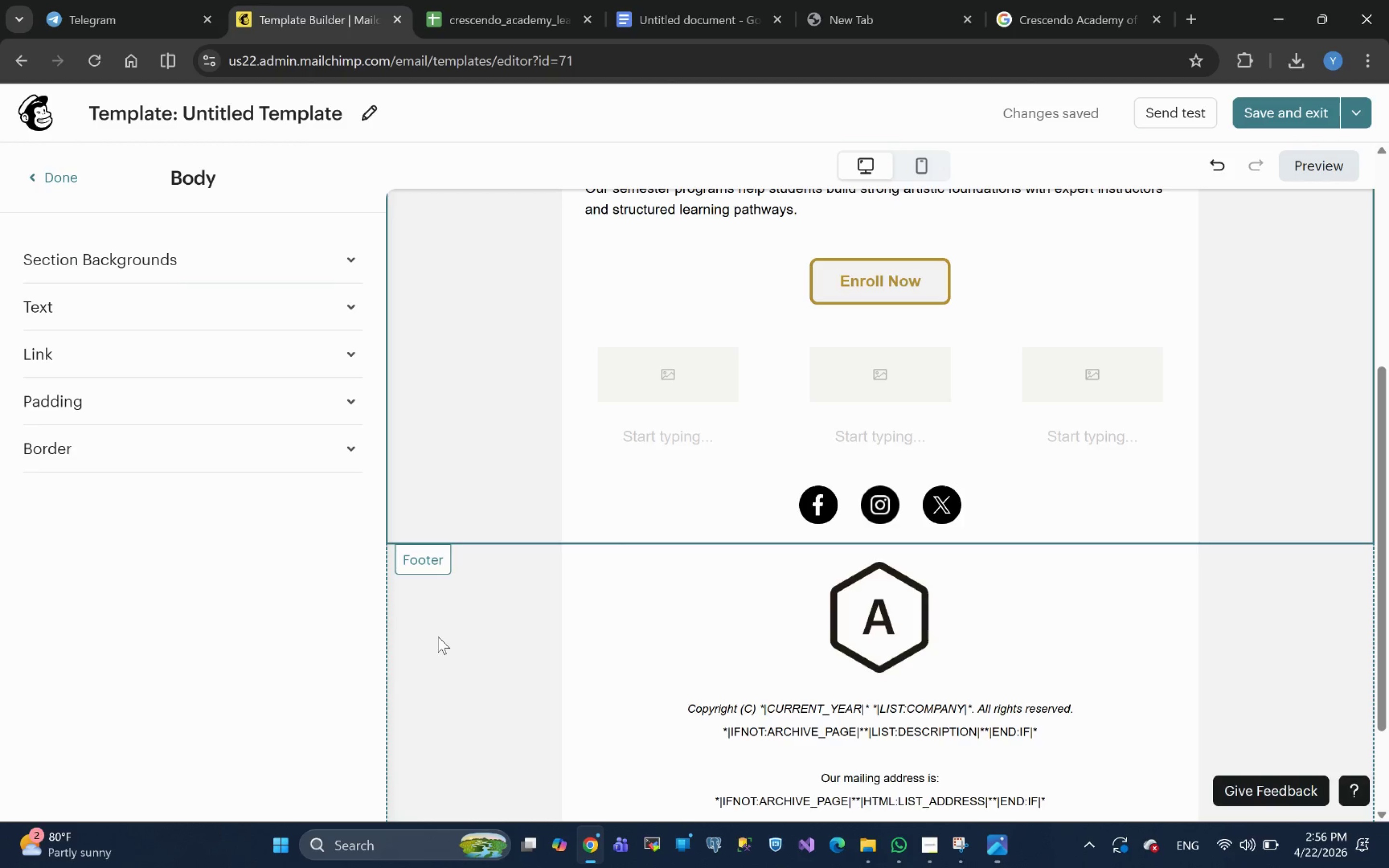 
scroll: coordinate [733, 333], scroll_direction: up, amount: 3.0
 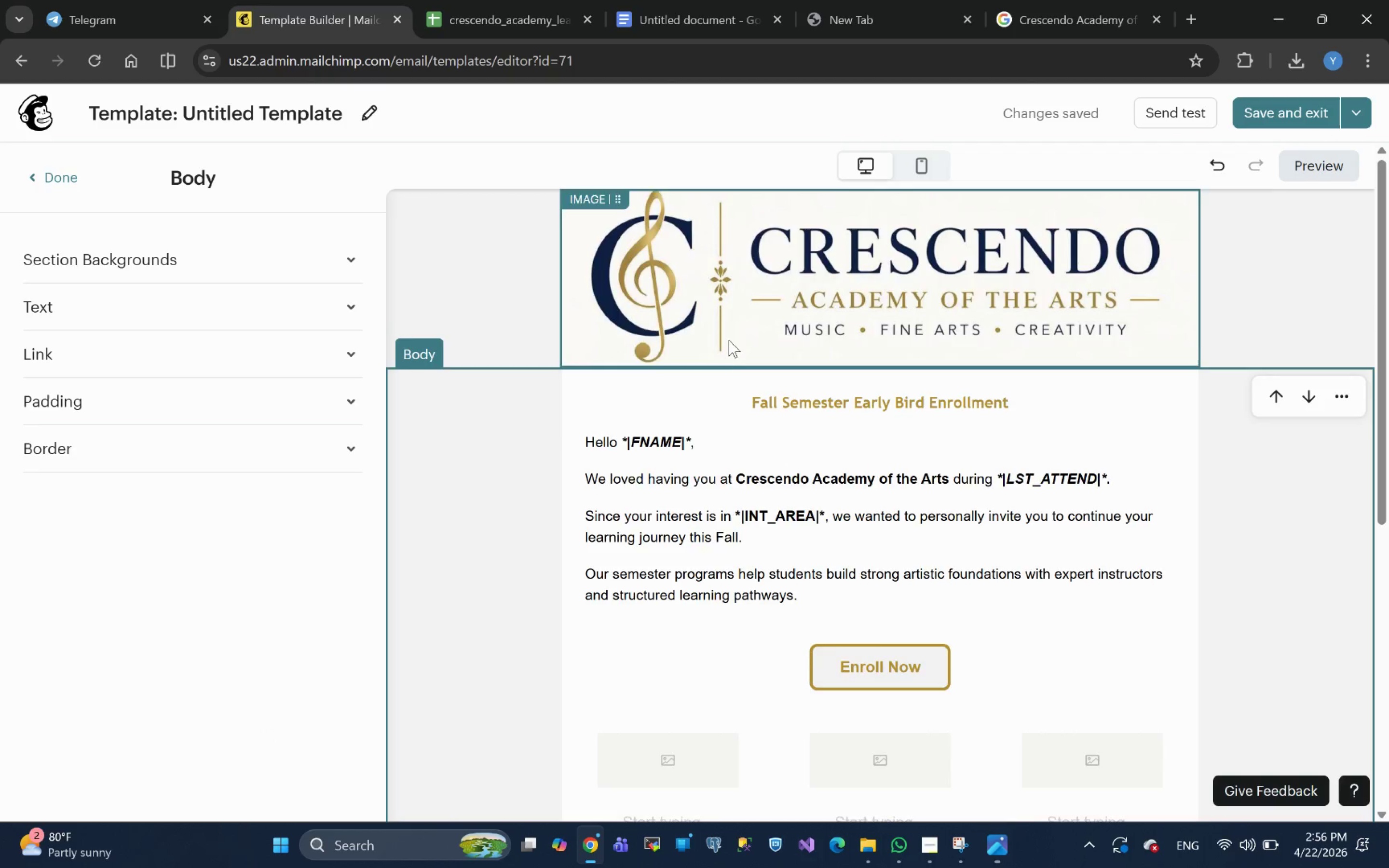 
scroll: coordinate [724, 338], scroll_direction: down, amount: 4.0
 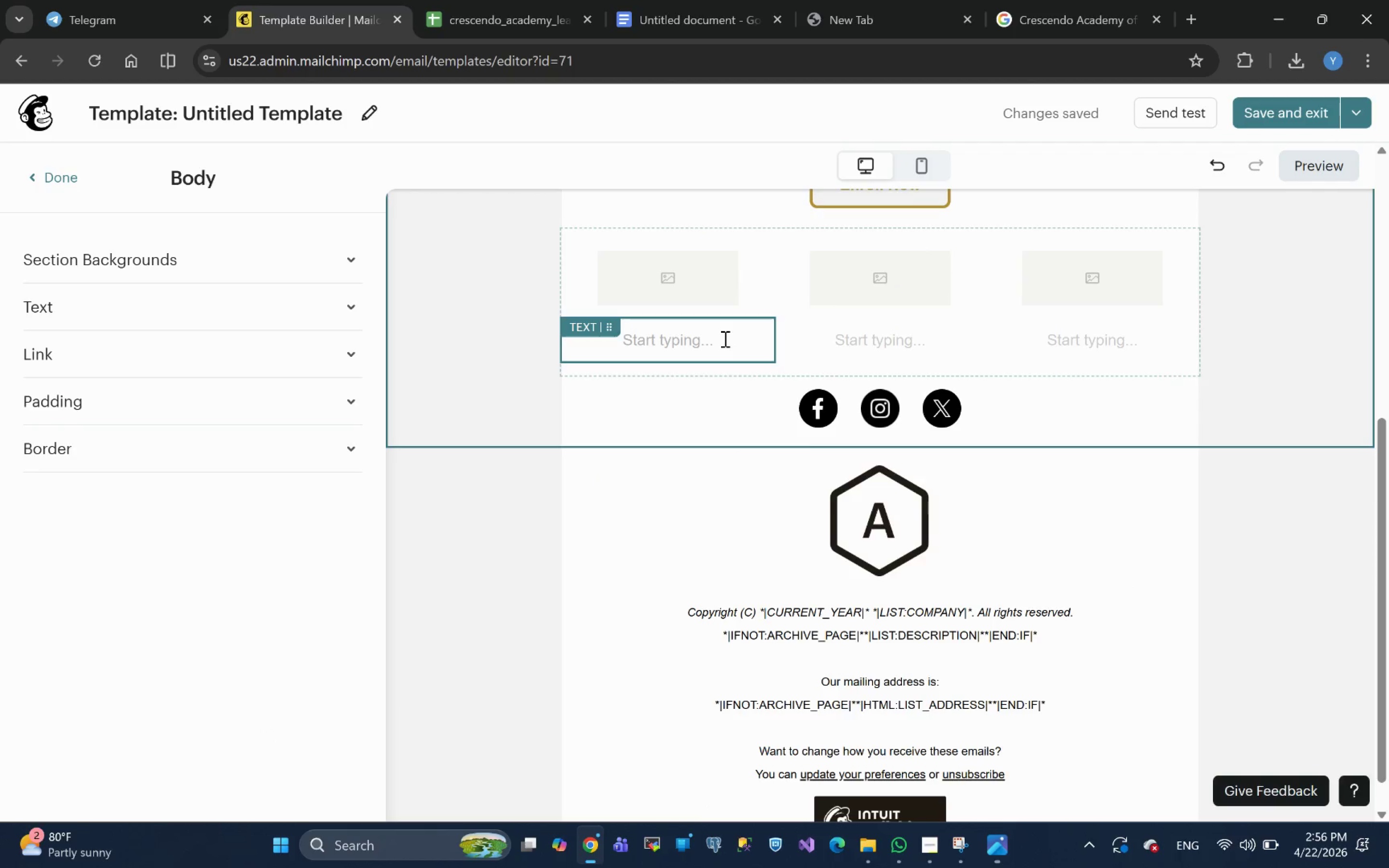 
scroll: coordinate [724, 339], scroll_direction: none, amount: 0.0
 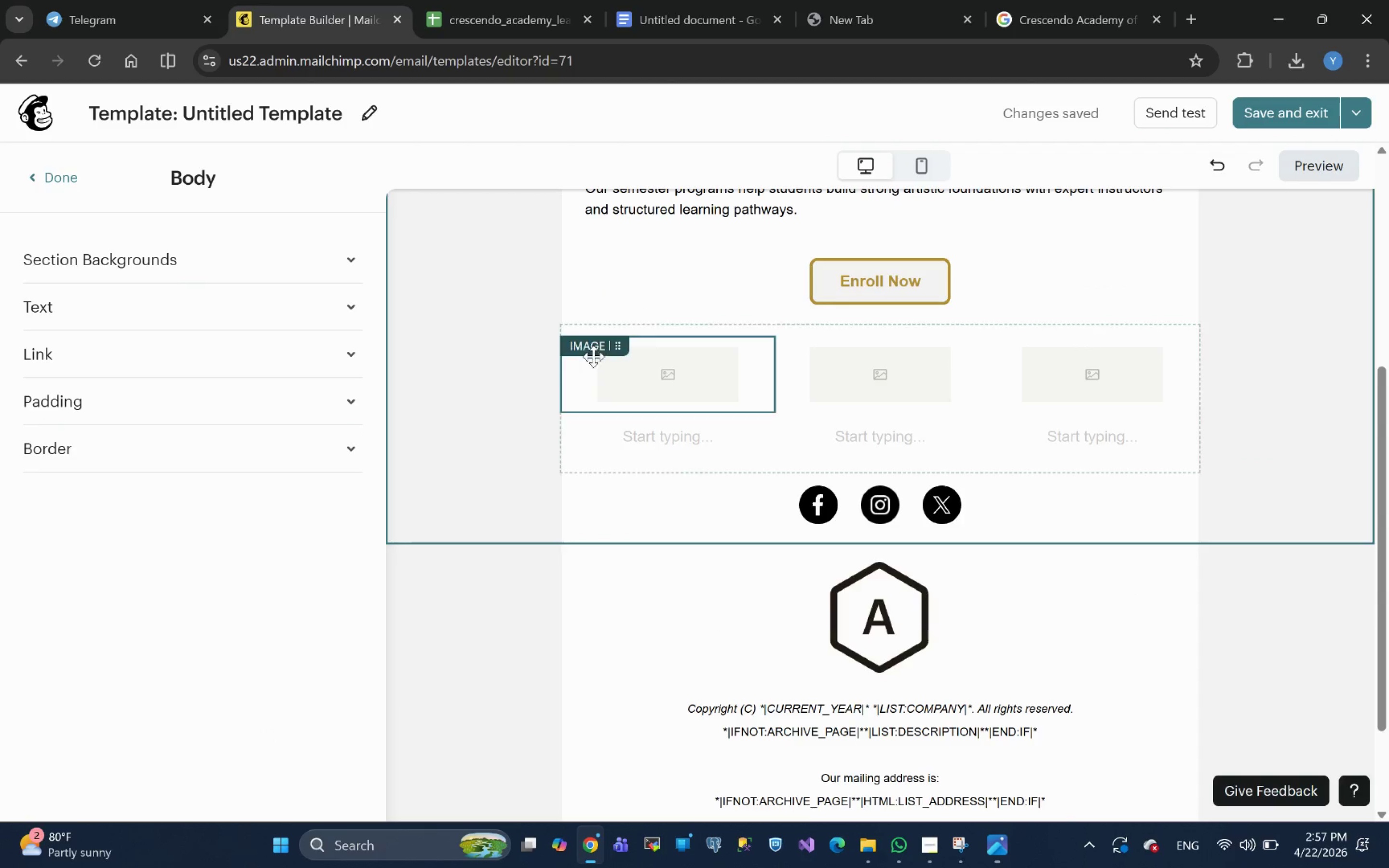 
key(Alt+Tab)
 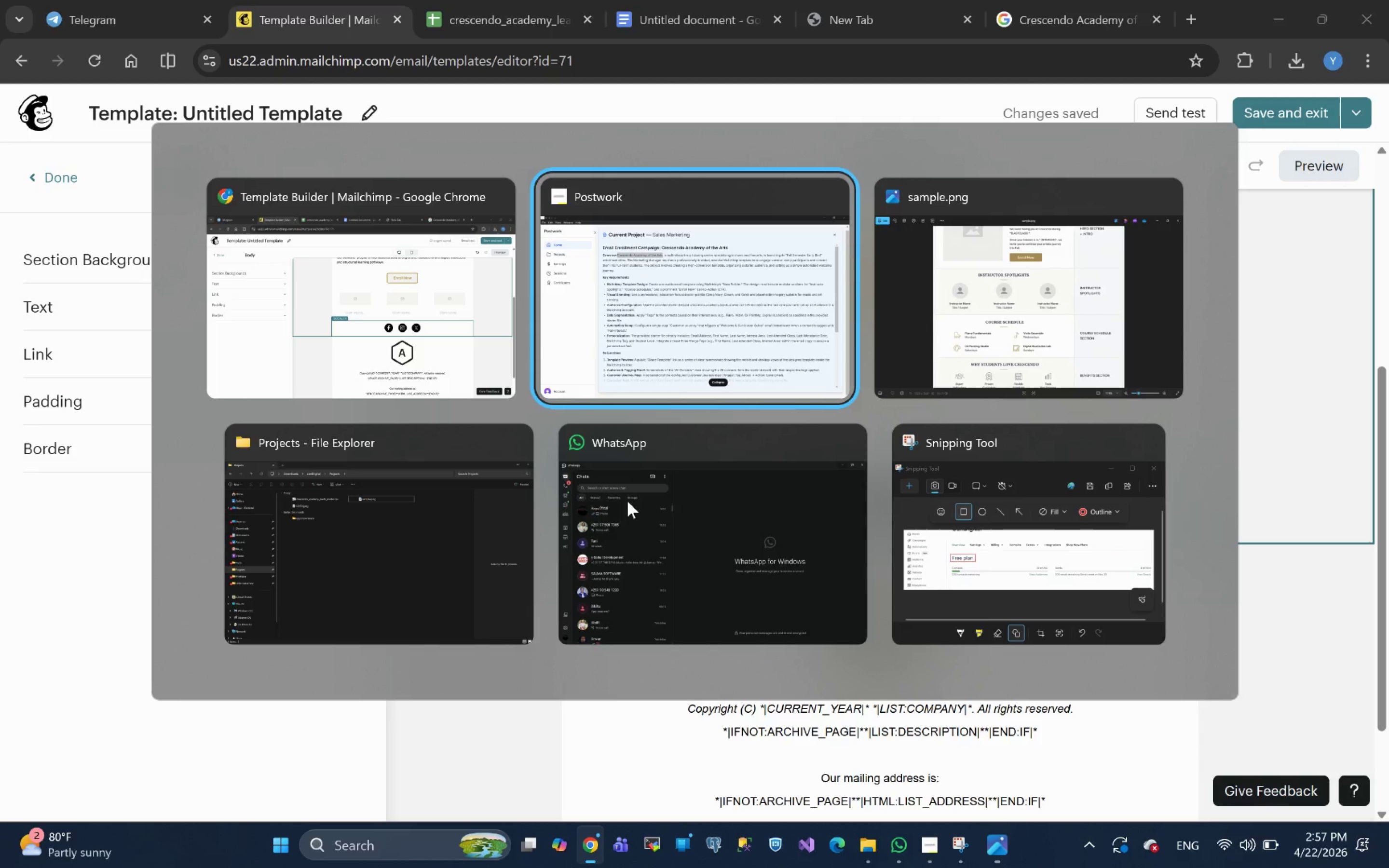 
key(Alt+Tab)
 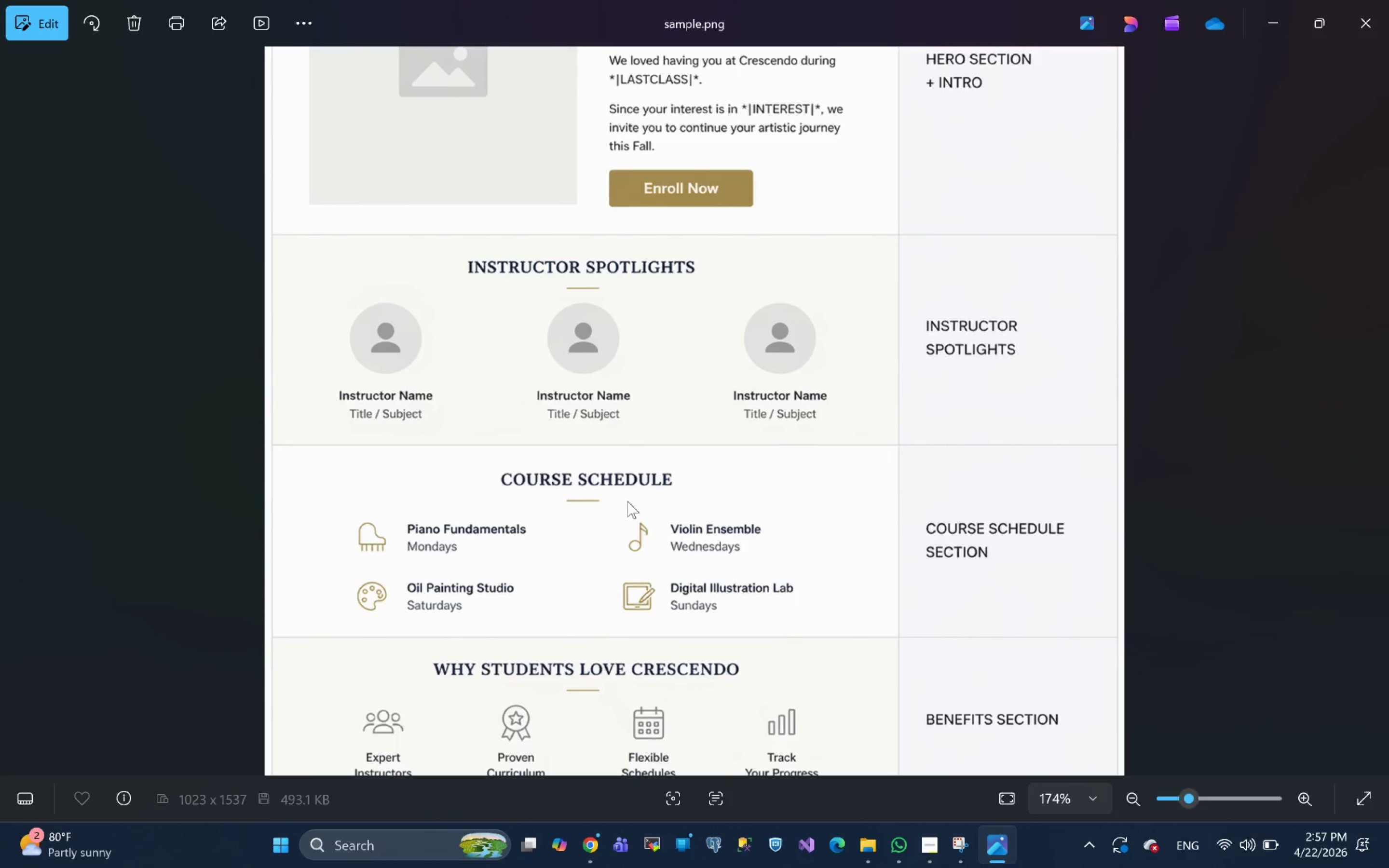 
wait(8.21)
 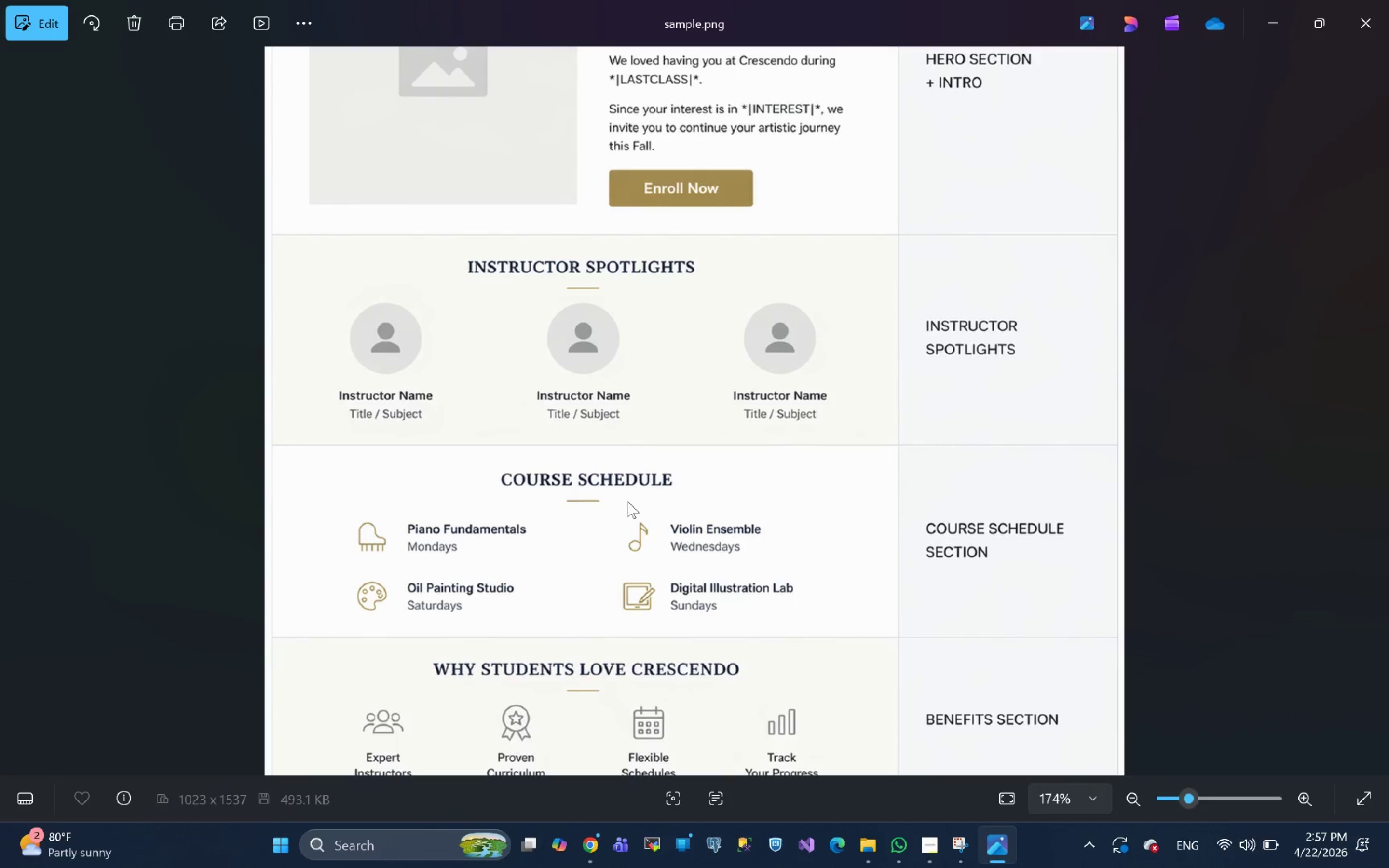 
key(Alt+Tab)
 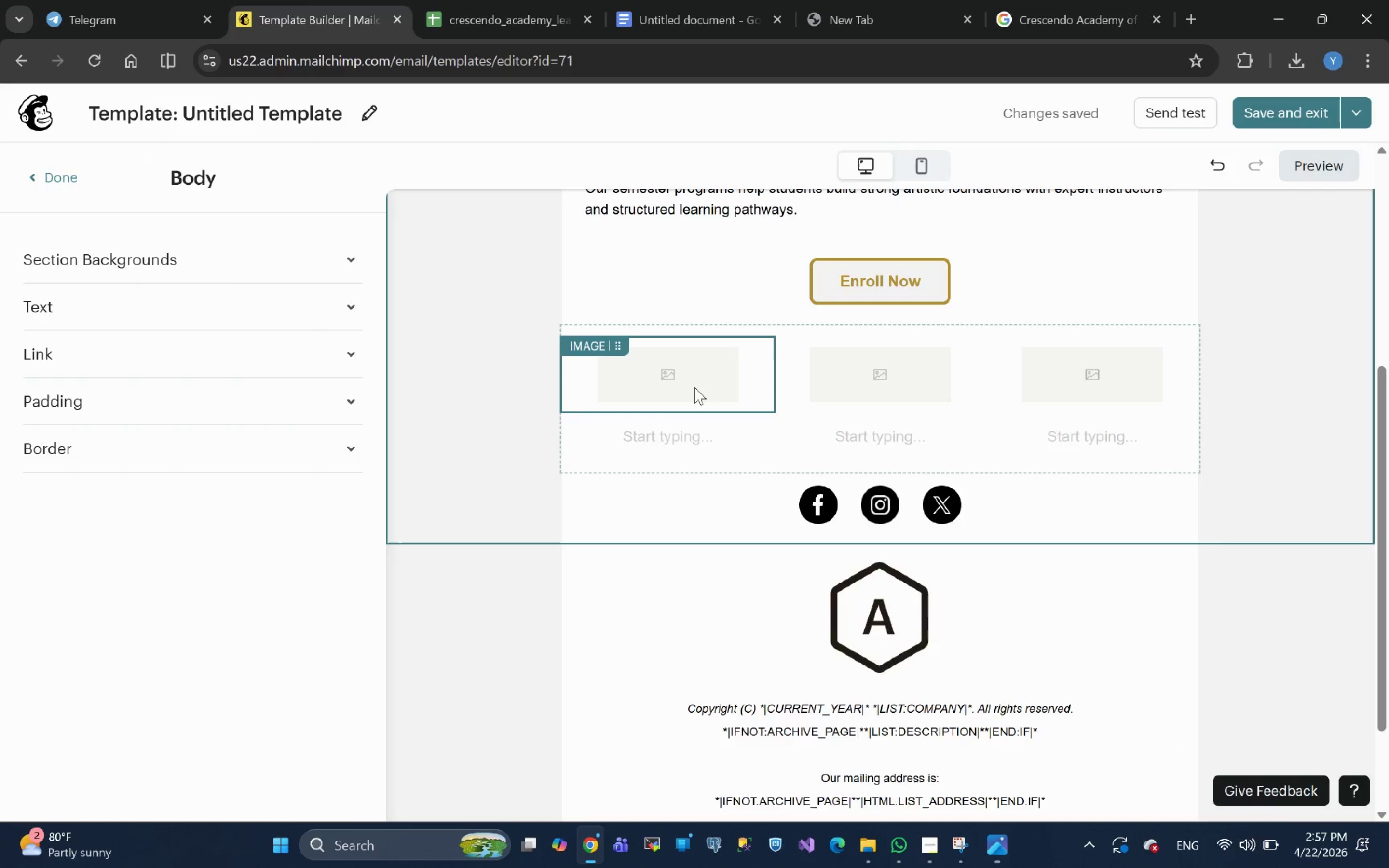 
wait(8.29)
 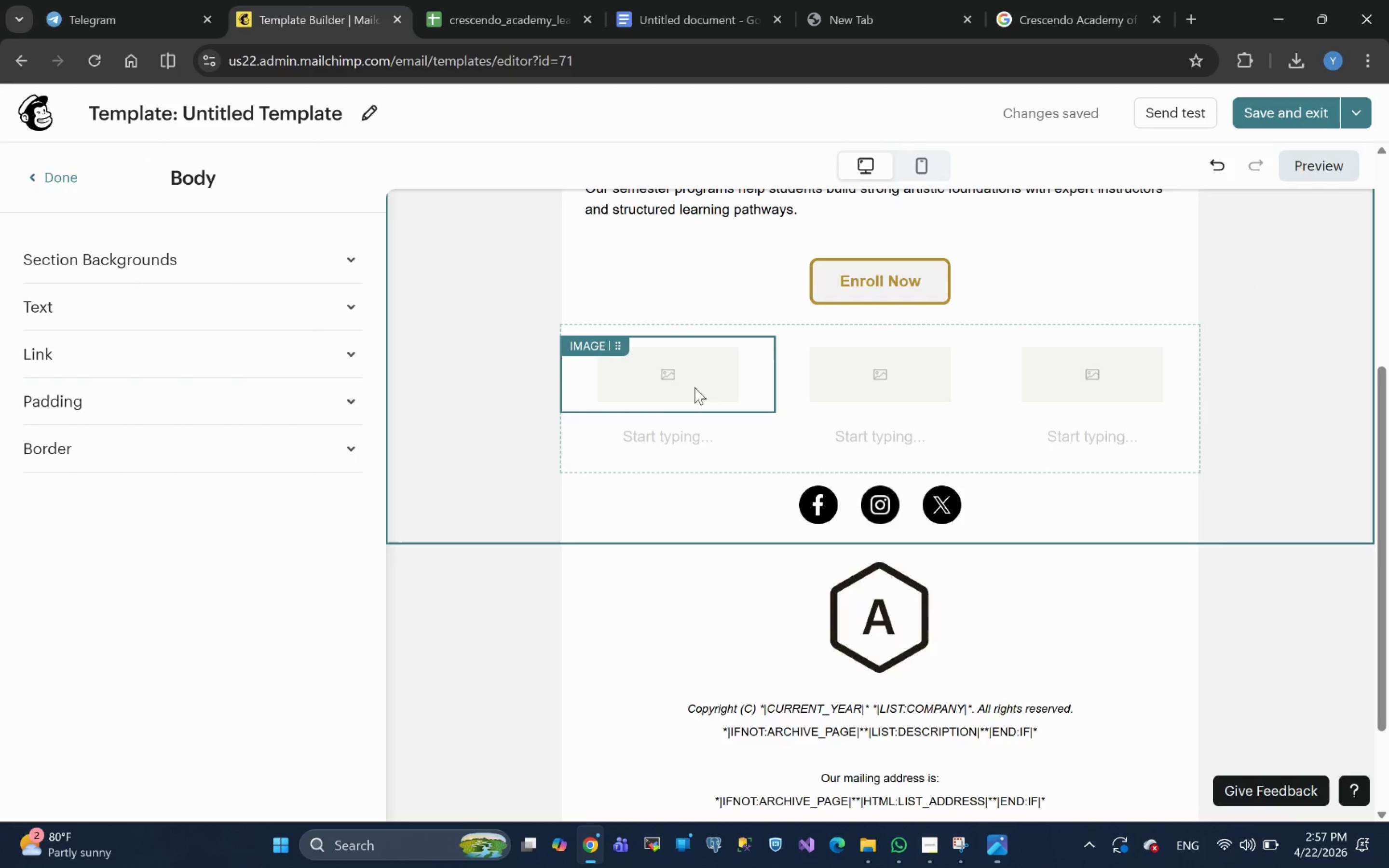 
mouse_move([718, 390])
 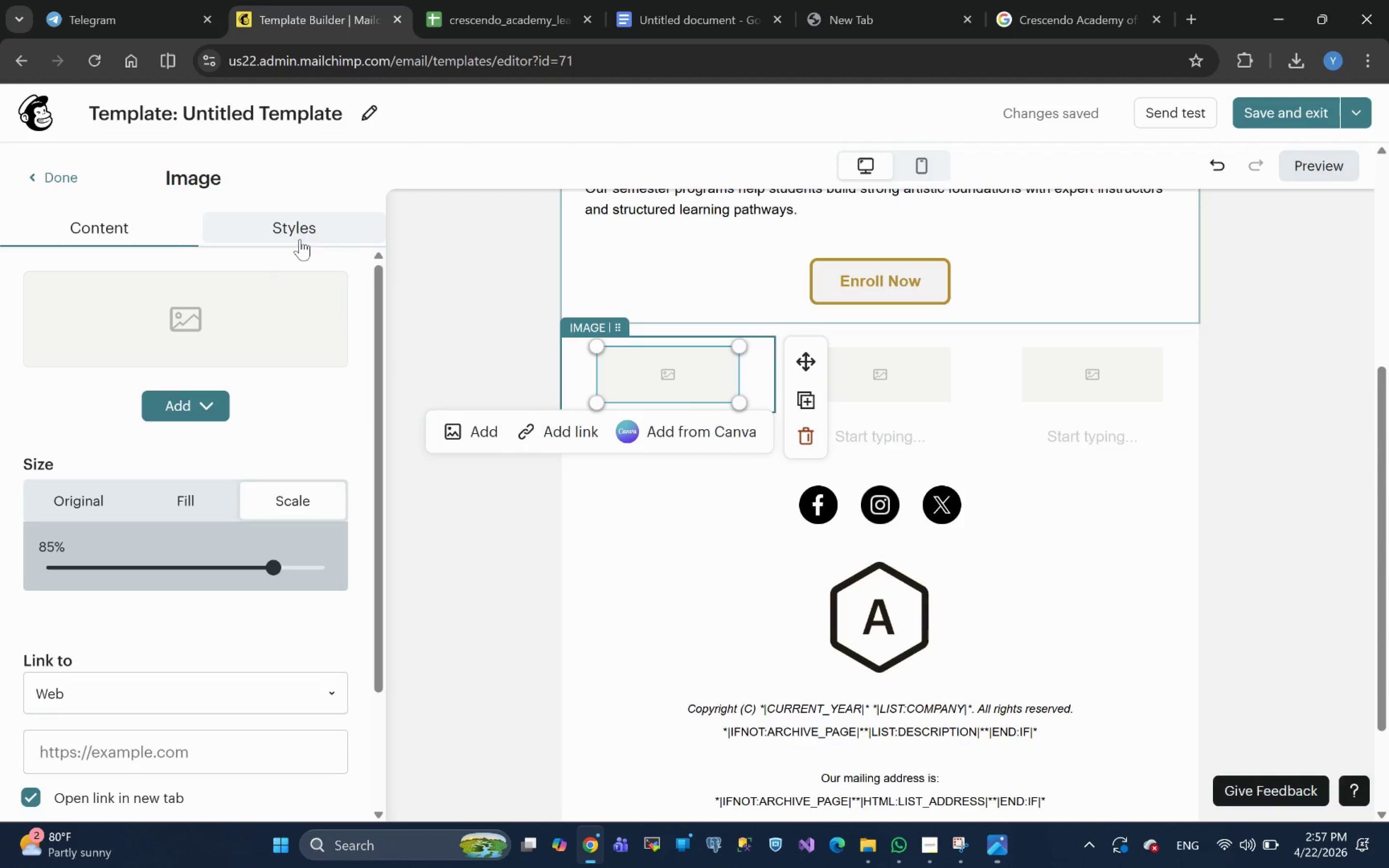 
left_click([300, 237])
 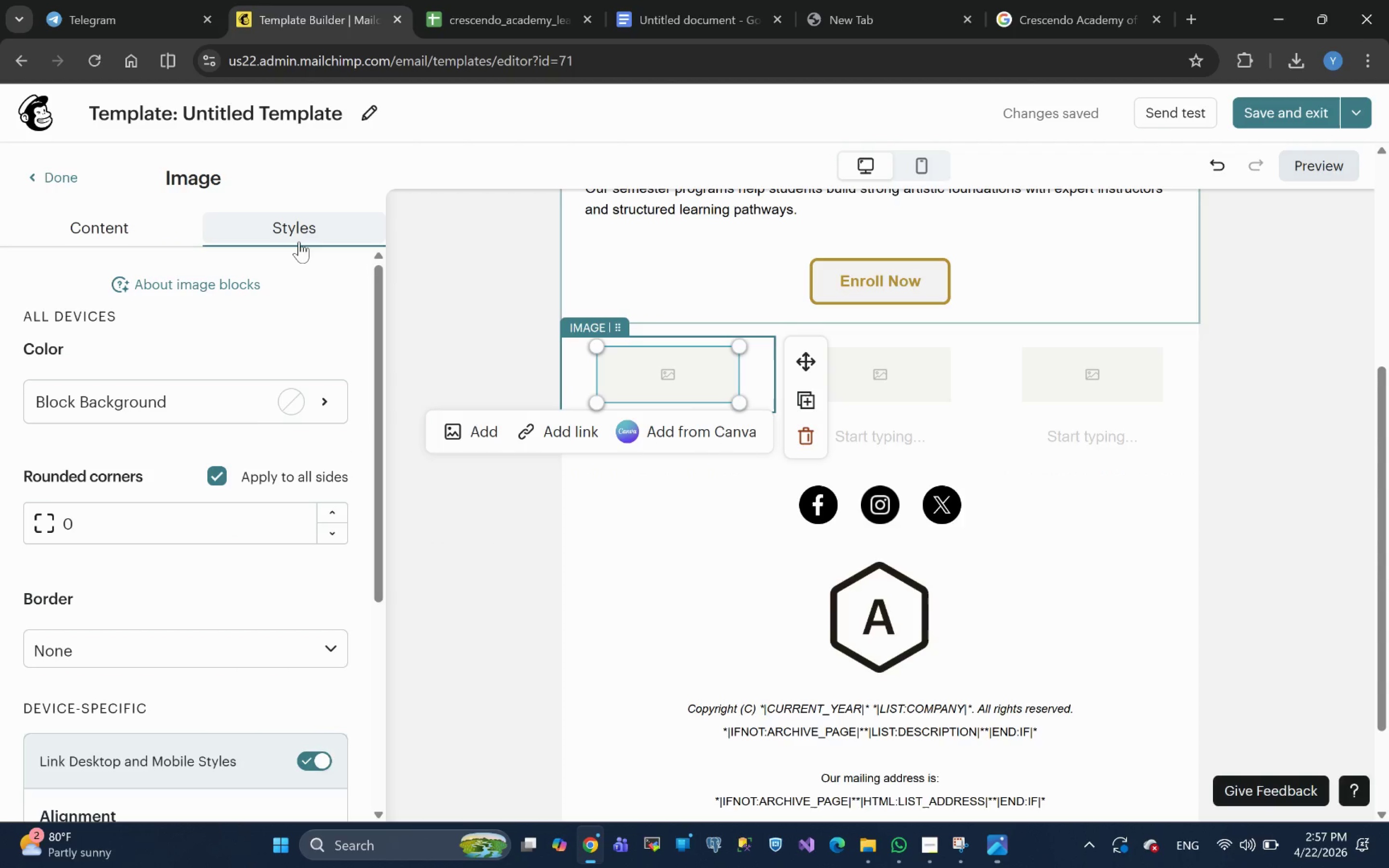 
scroll: coordinate [214, 503], scroll_direction: down, amount: 1.0
 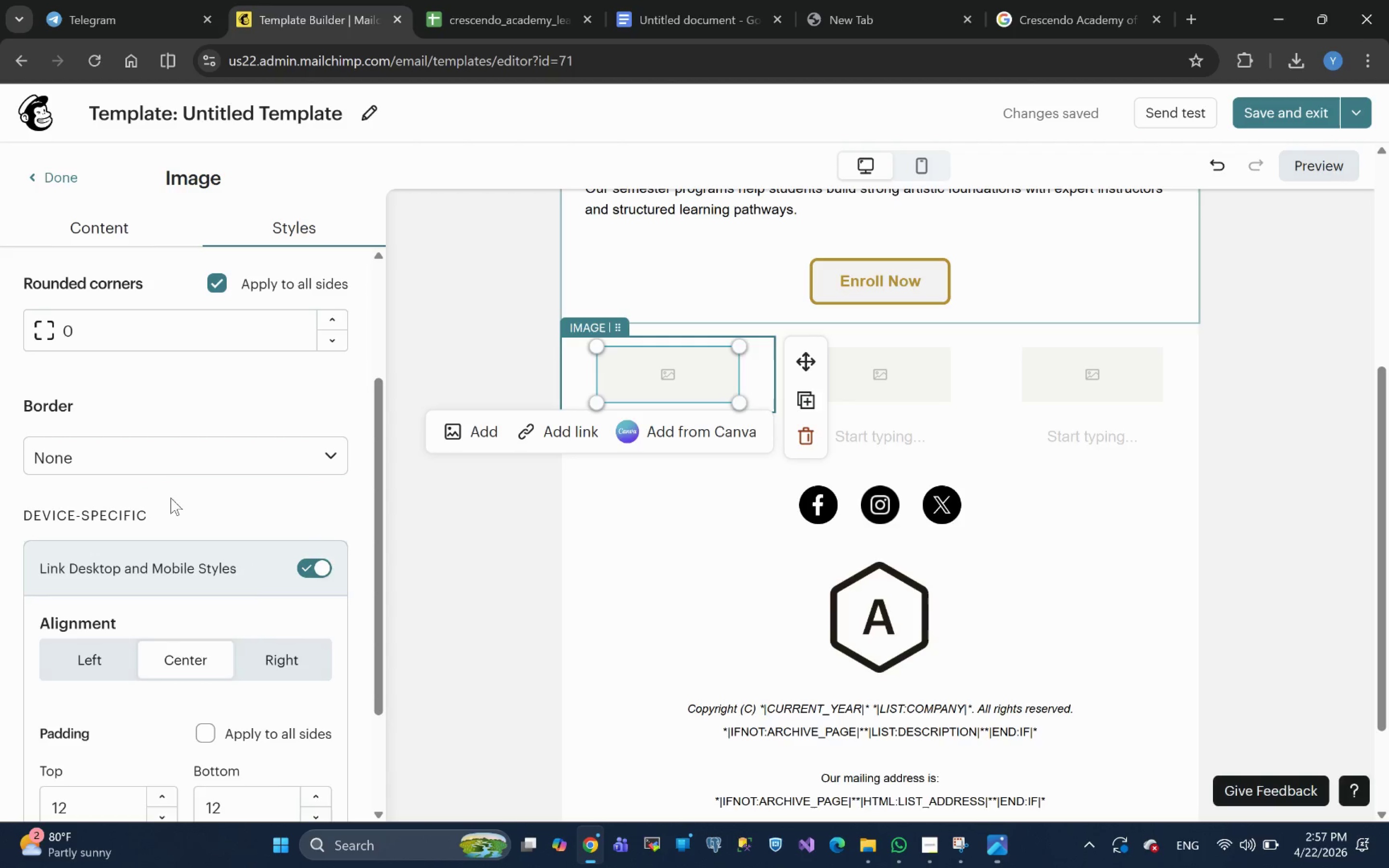 
left_click([149, 470])
 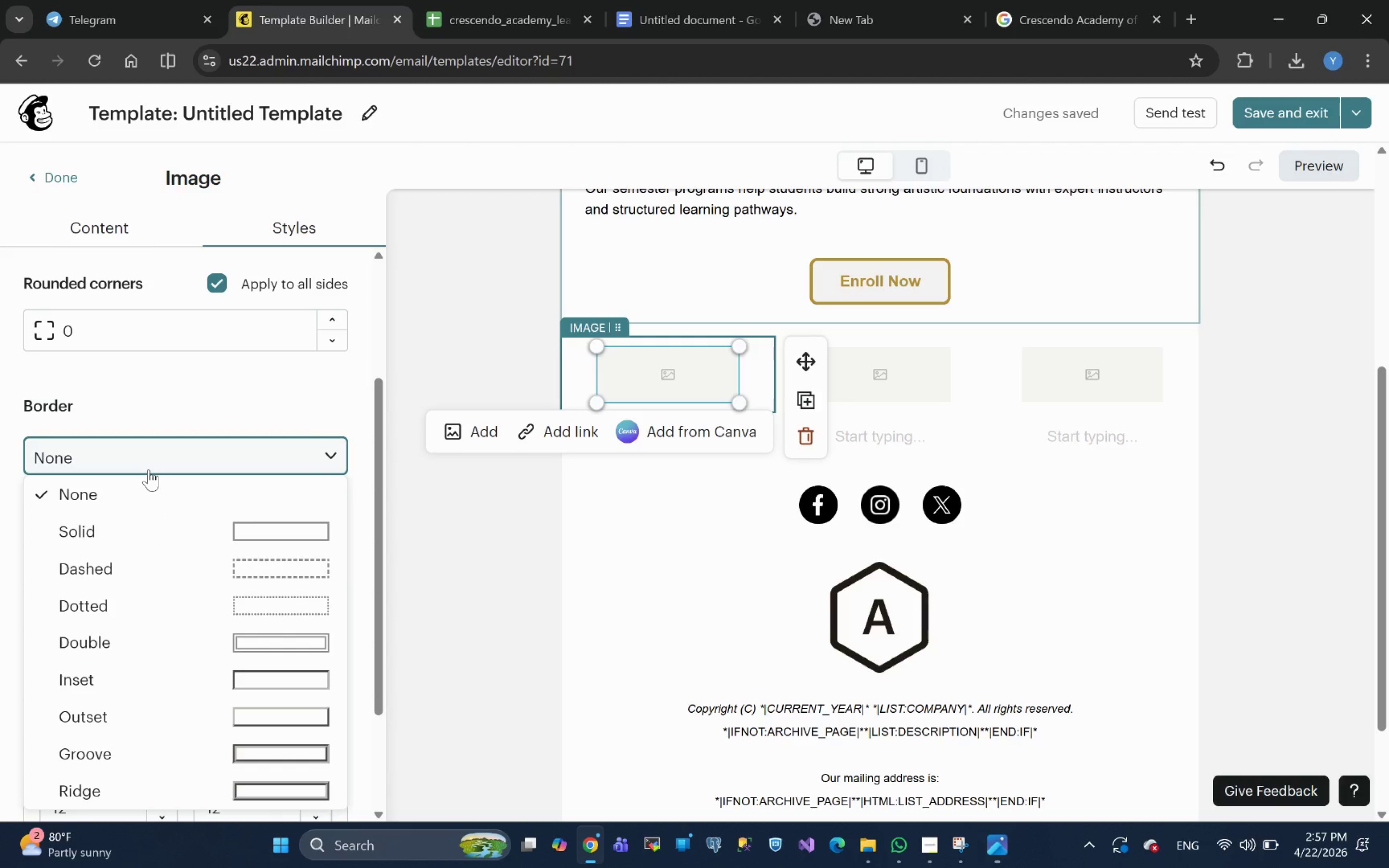 
left_click([149, 470])
 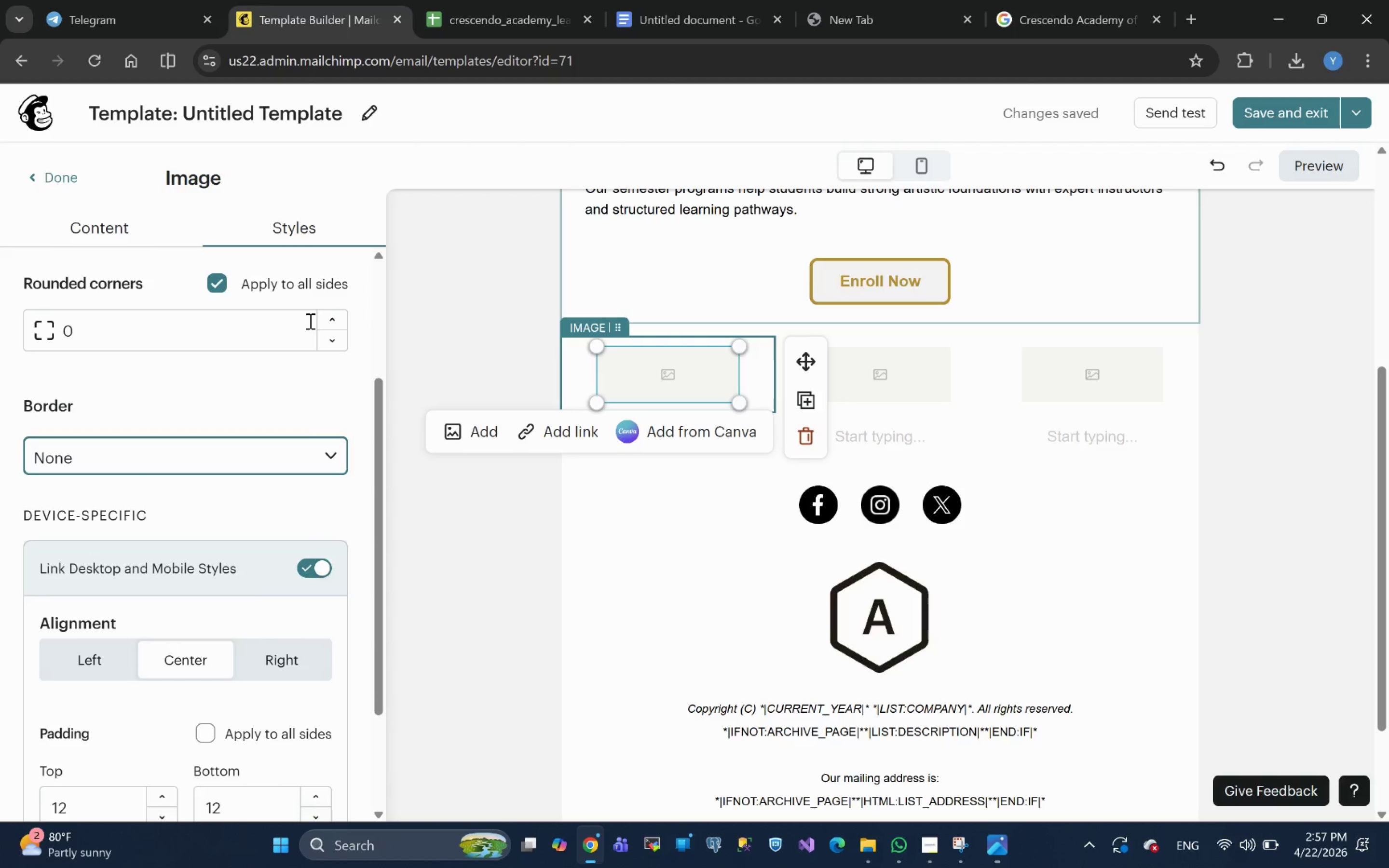 
double_click([332, 321])
 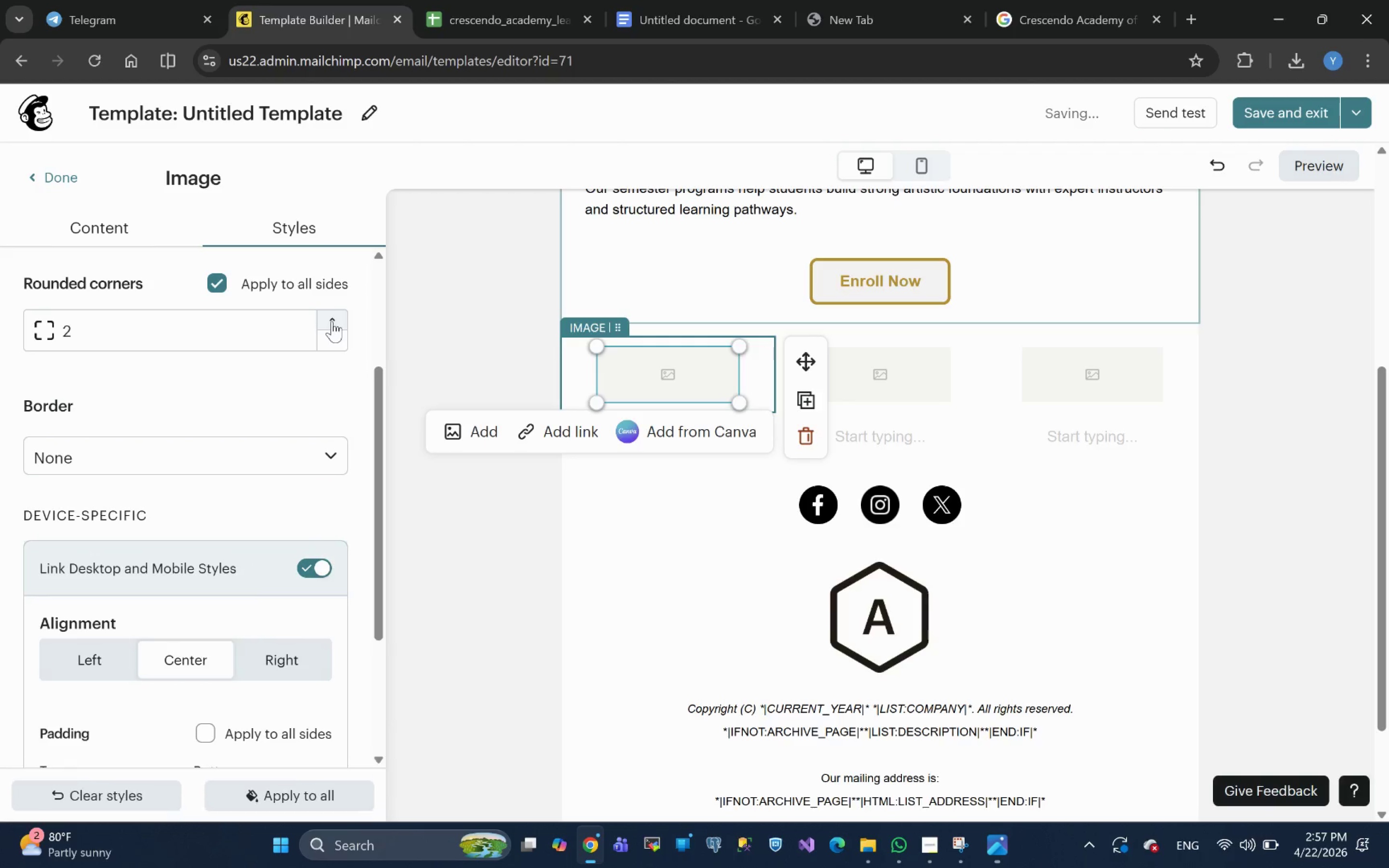 
triple_click([332, 321])
 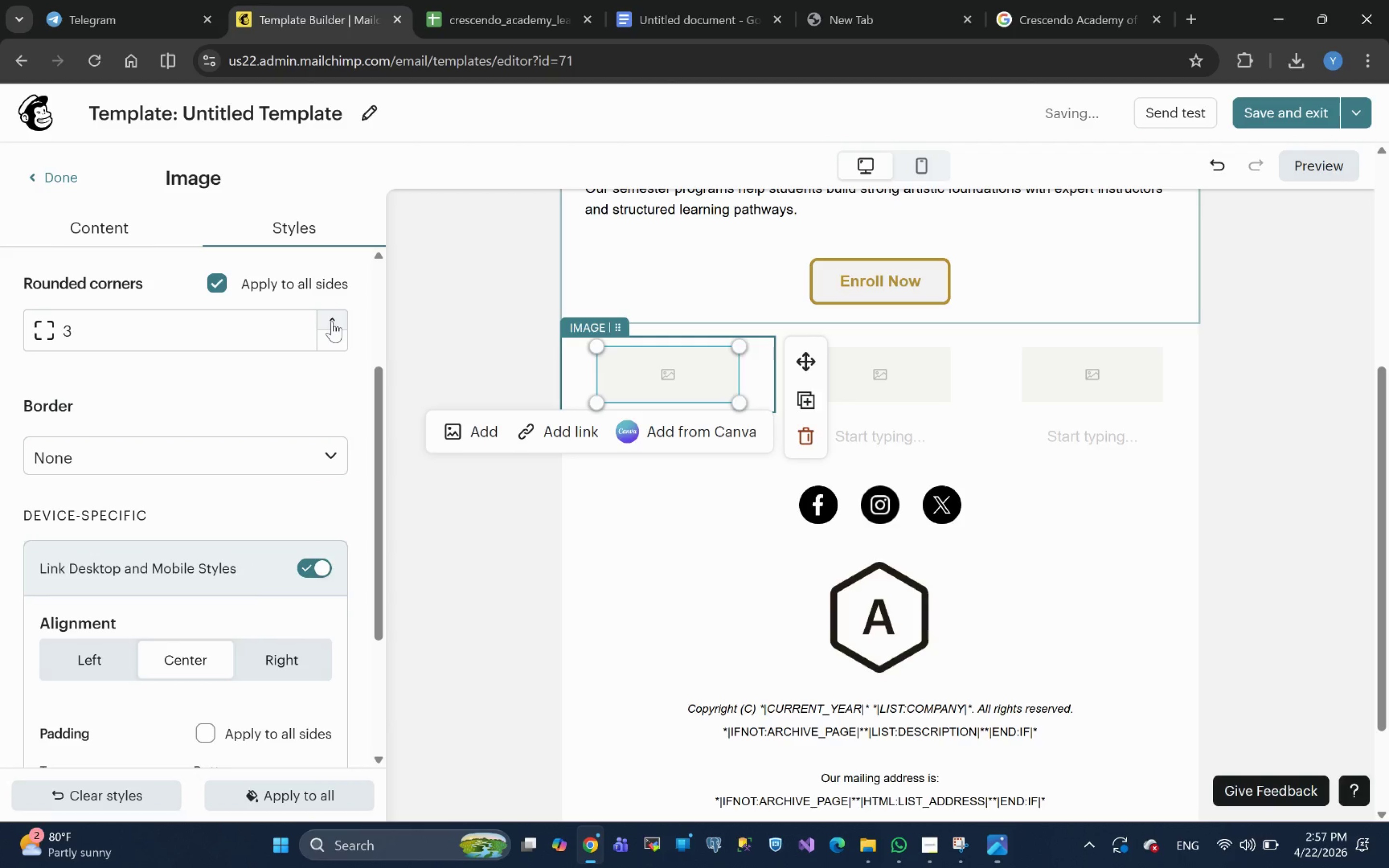 
triple_click([332, 321])
 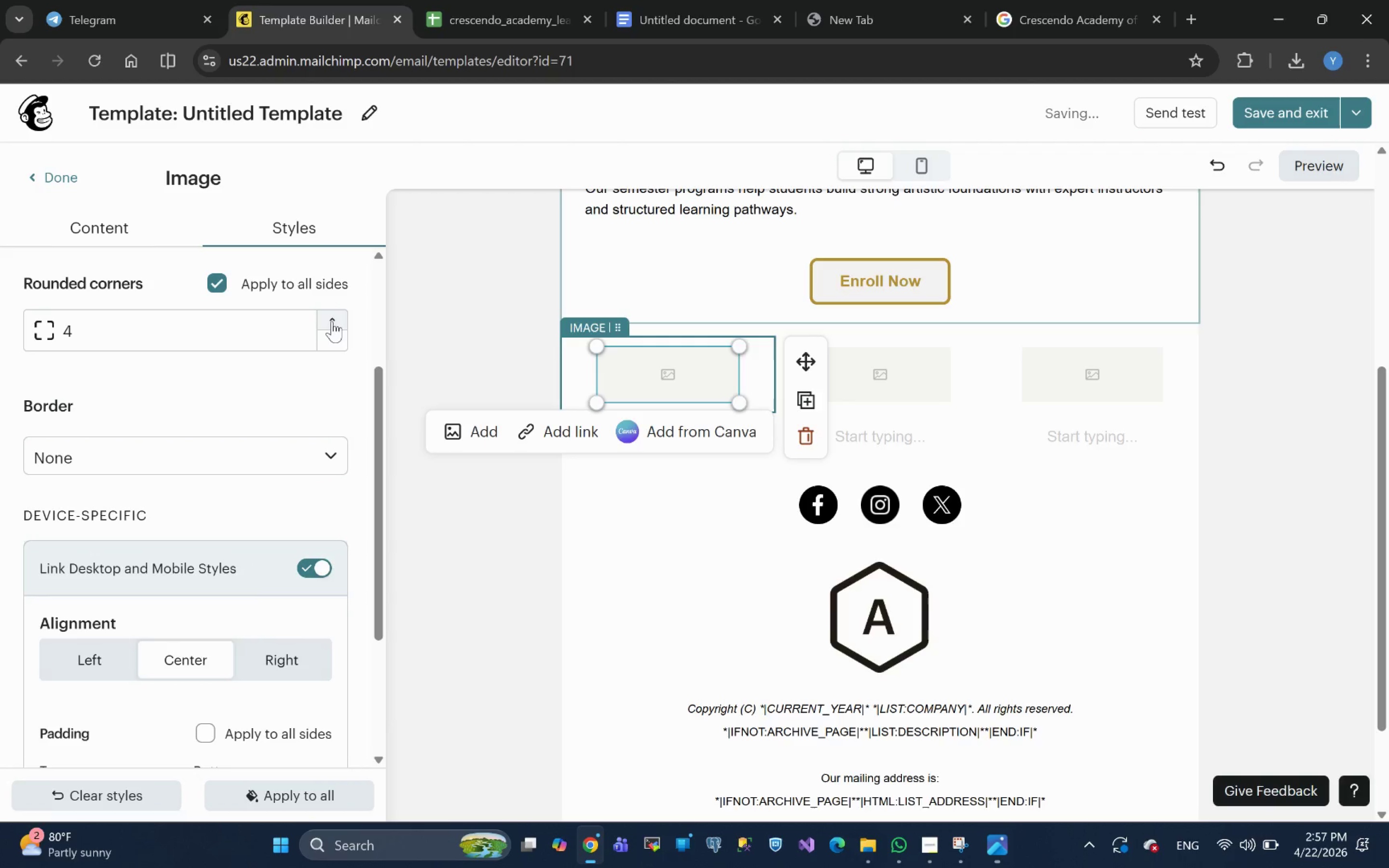 
triple_click([332, 321])
 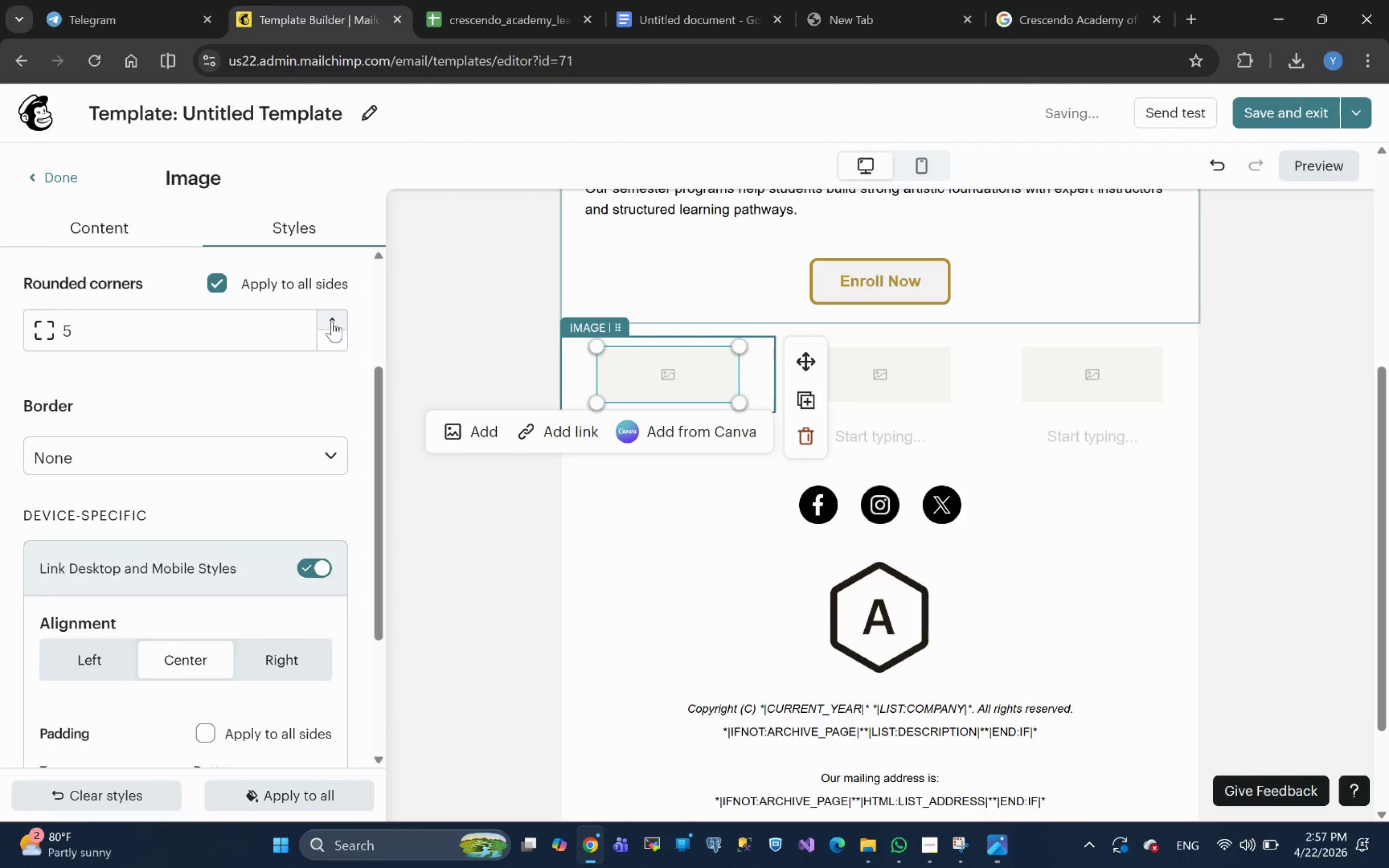 
triple_click([332, 321])
 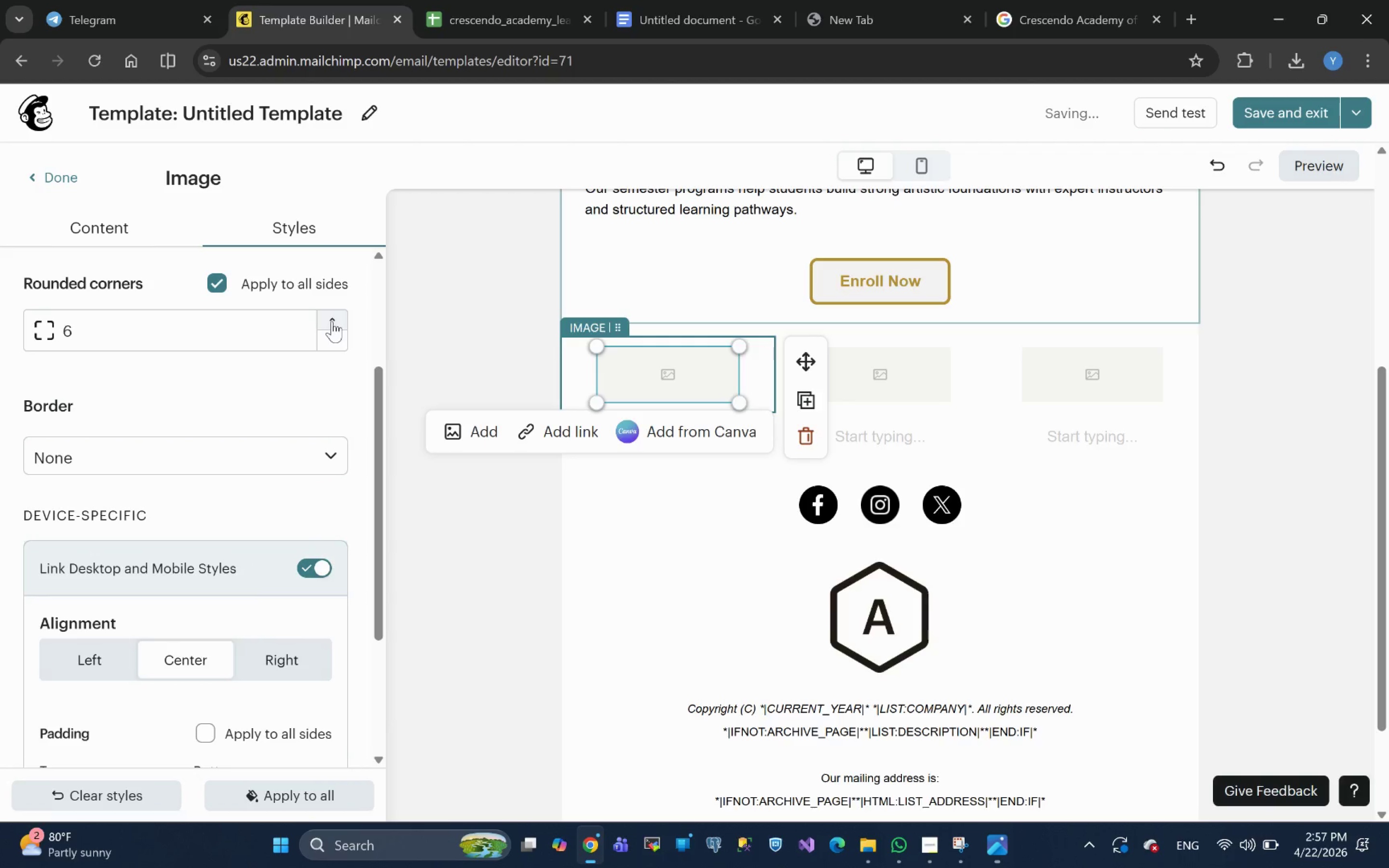 
triple_click([332, 321])
 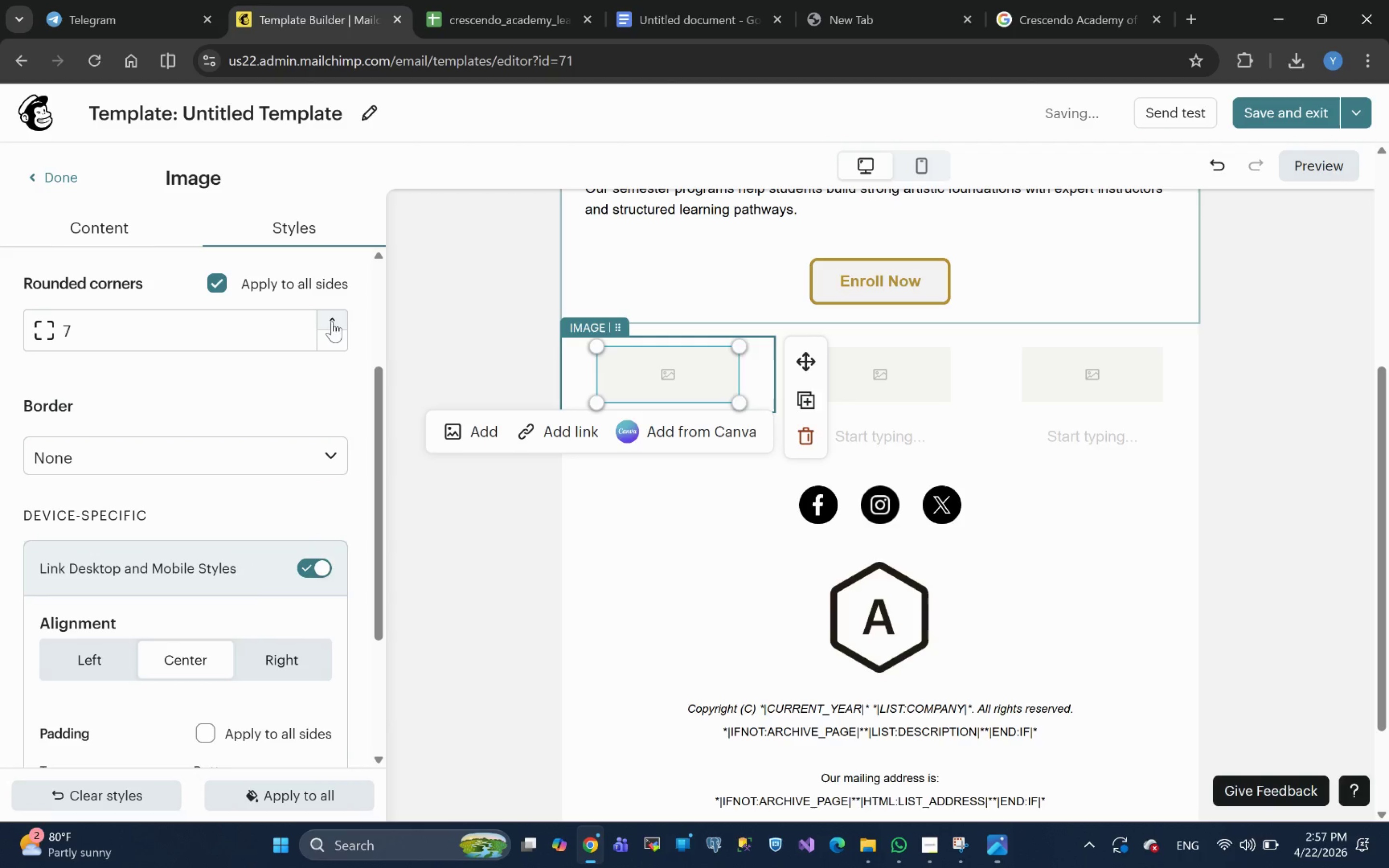 
triple_click([331, 321])
 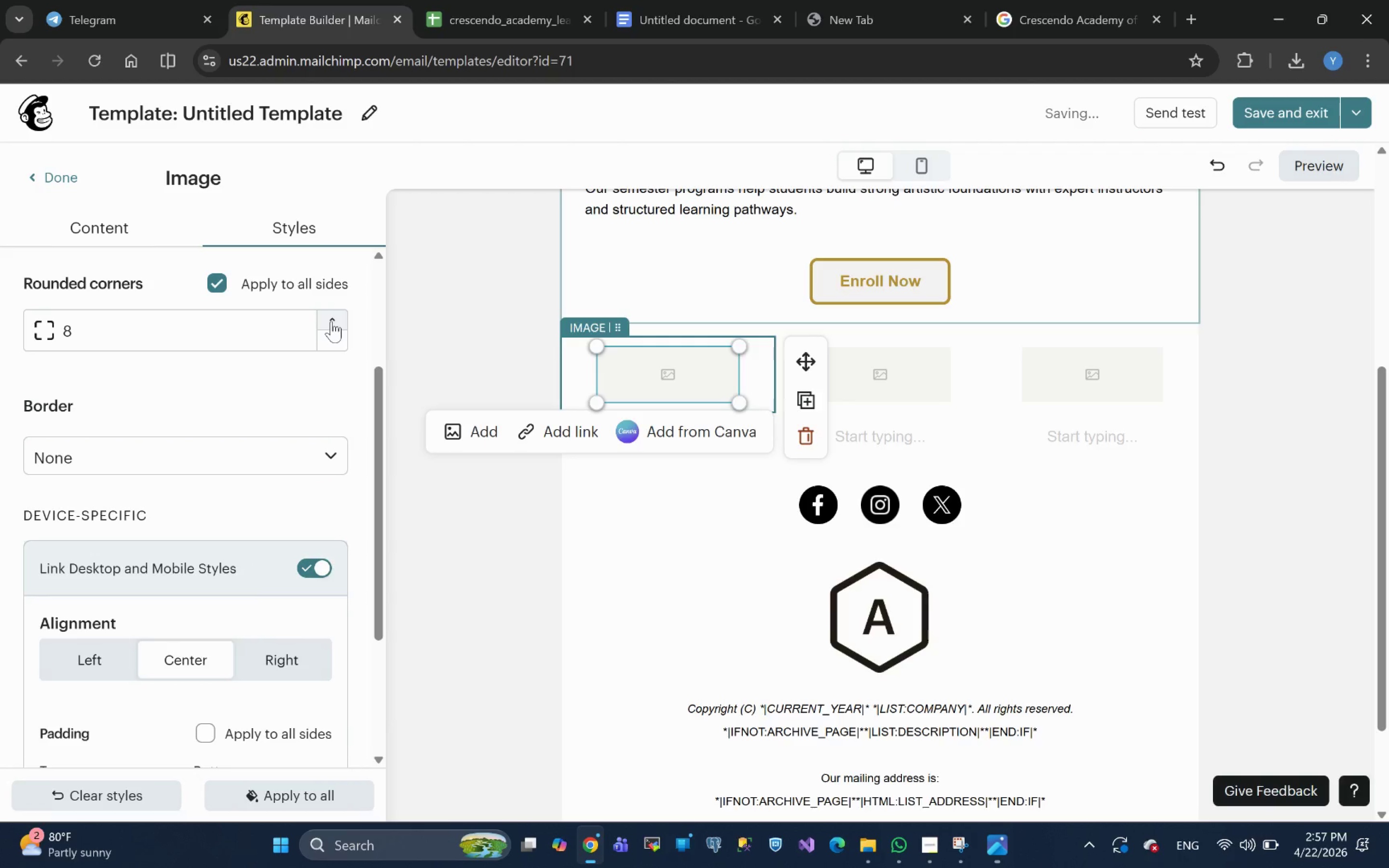 
triple_click([331, 321])
 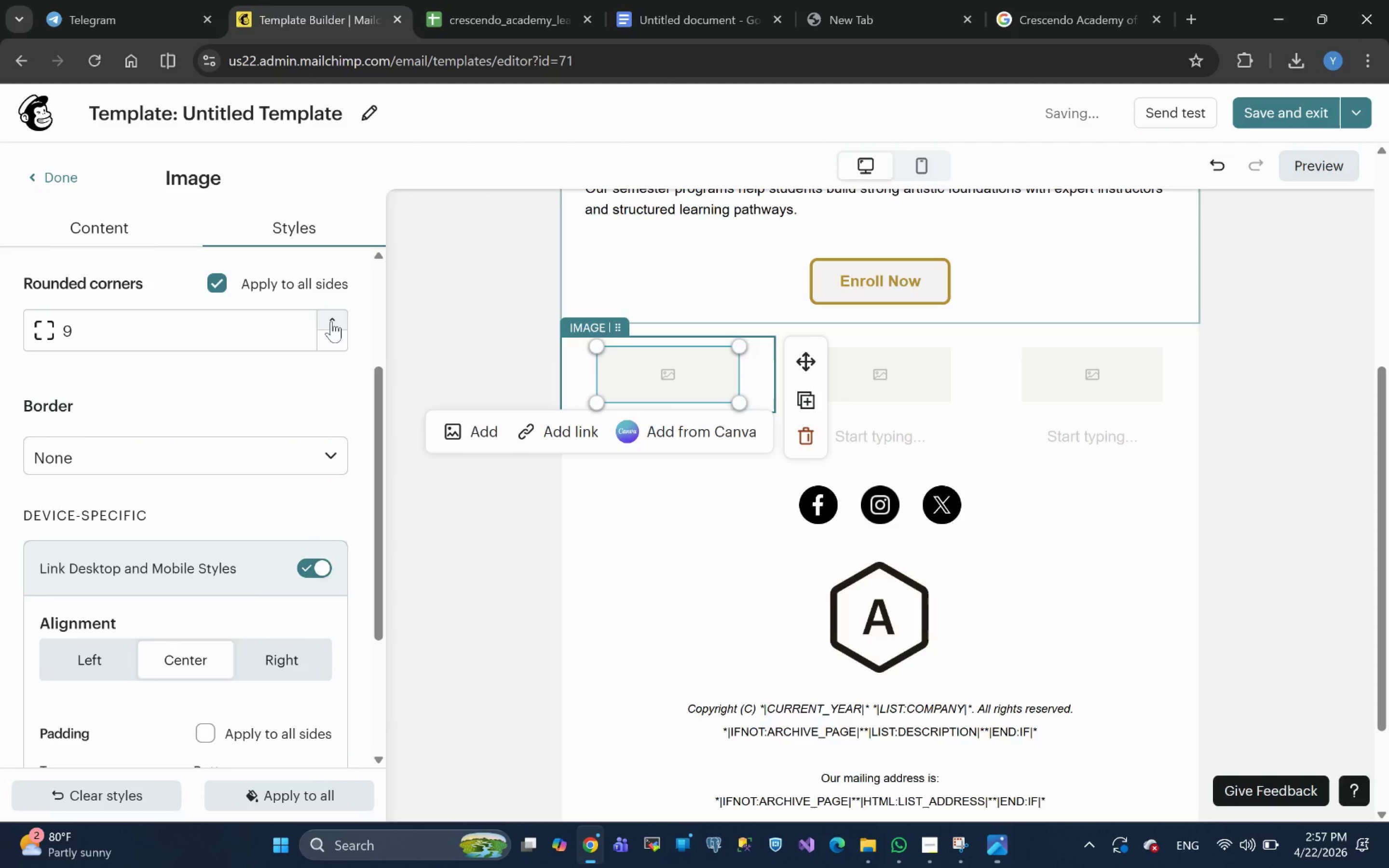 
triple_click([331, 321])
 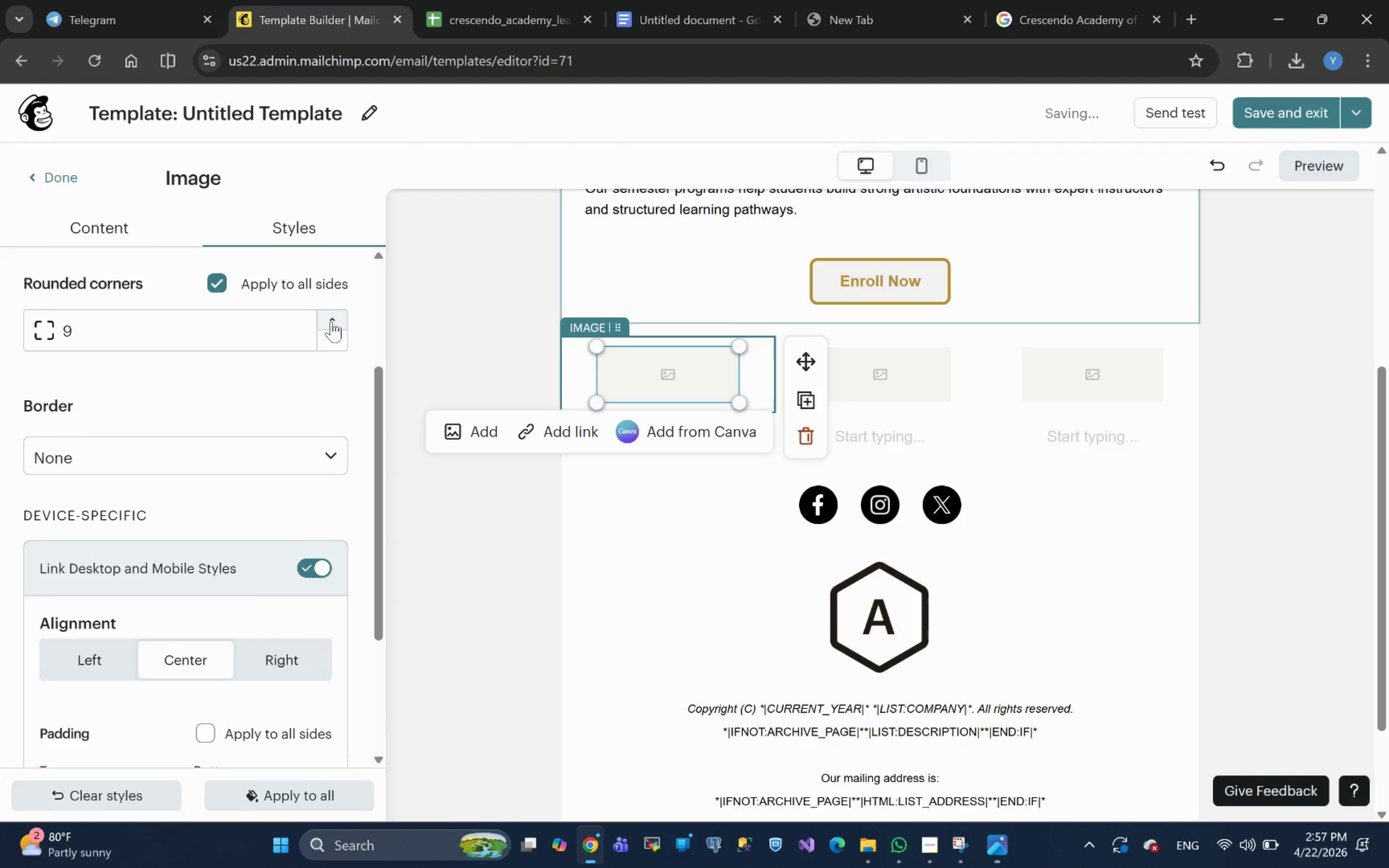 
triple_click([331, 321])
 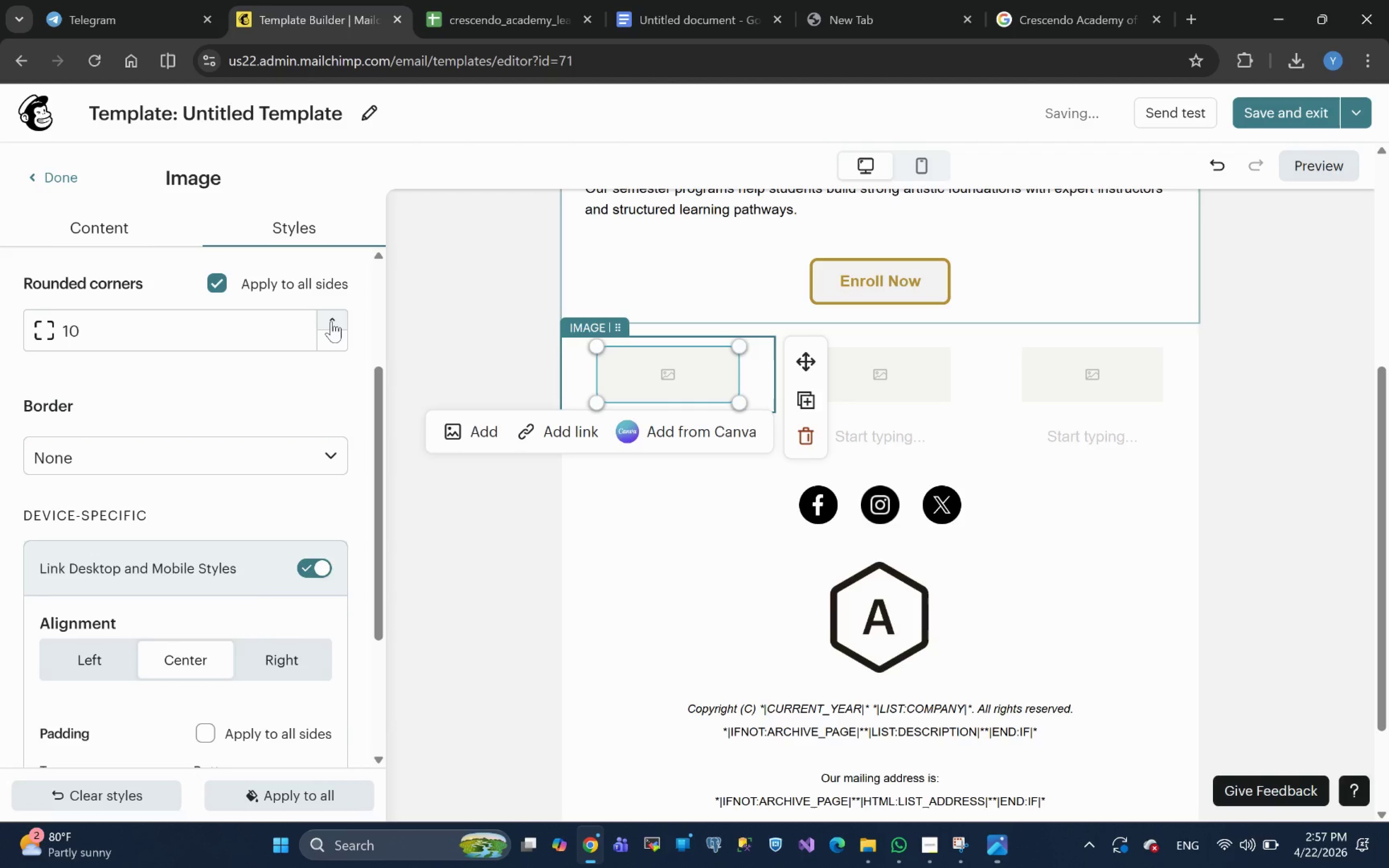 
triple_click([331, 321])
 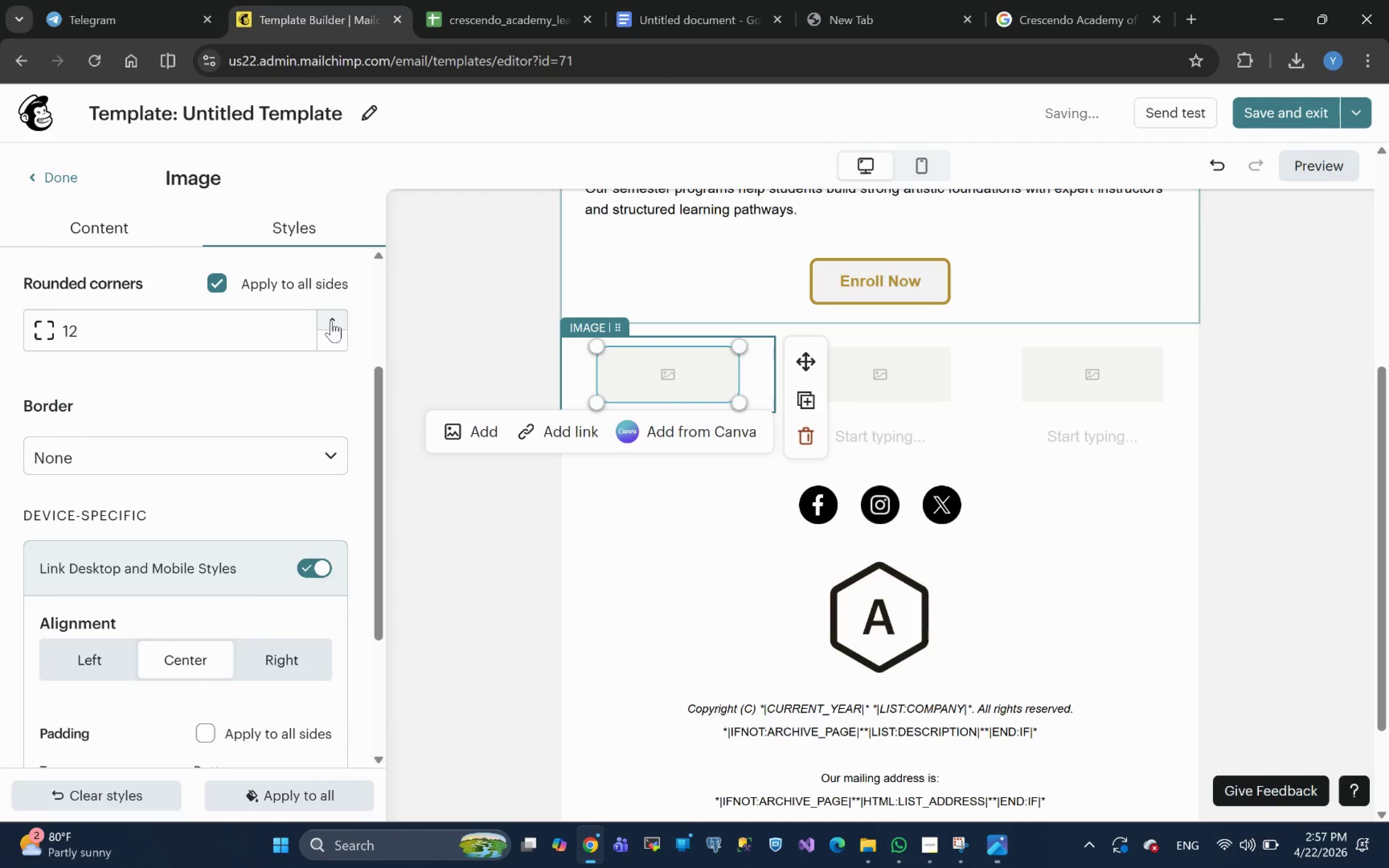 
triple_click([331, 321])
 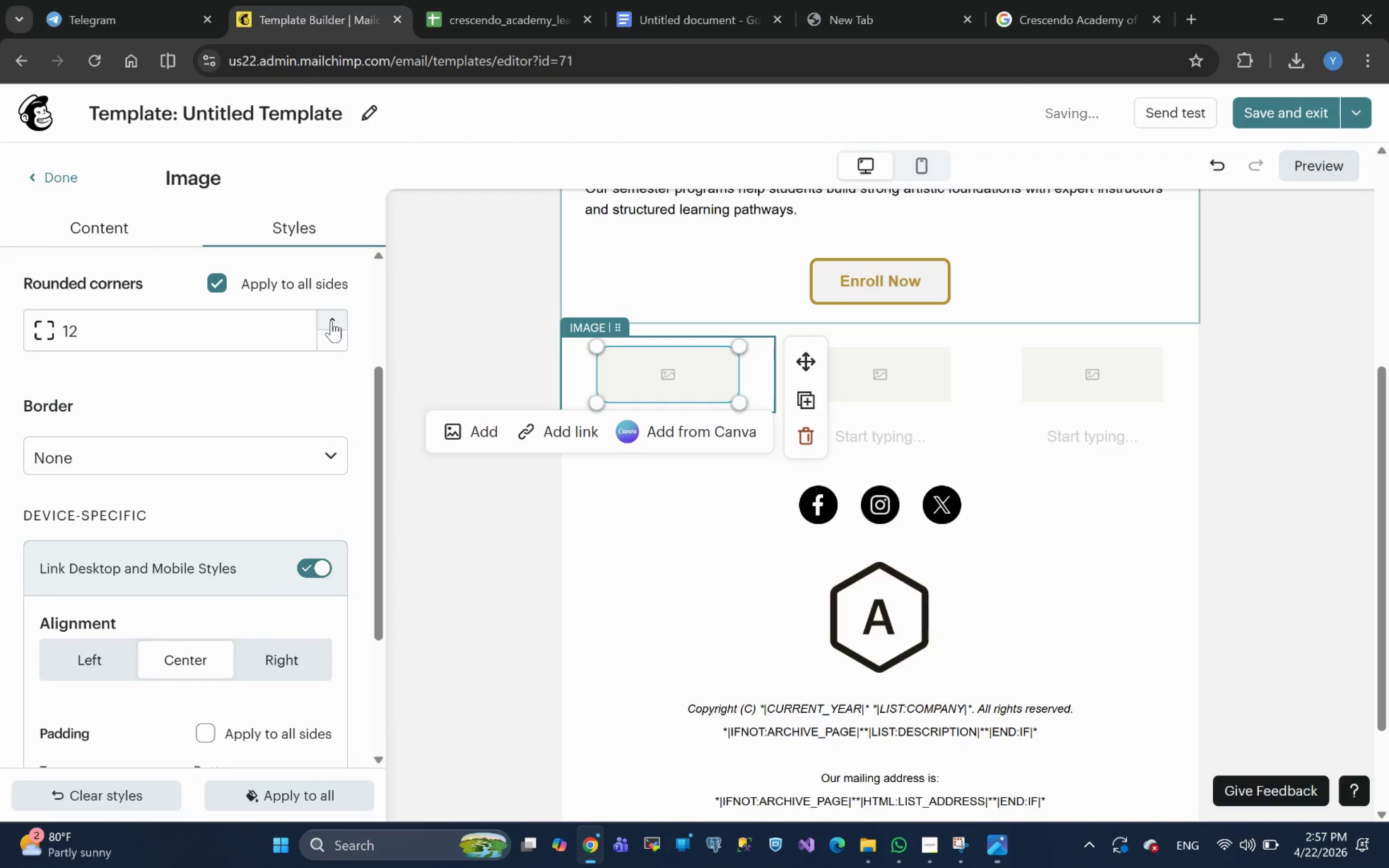 
triple_click([331, 321])
 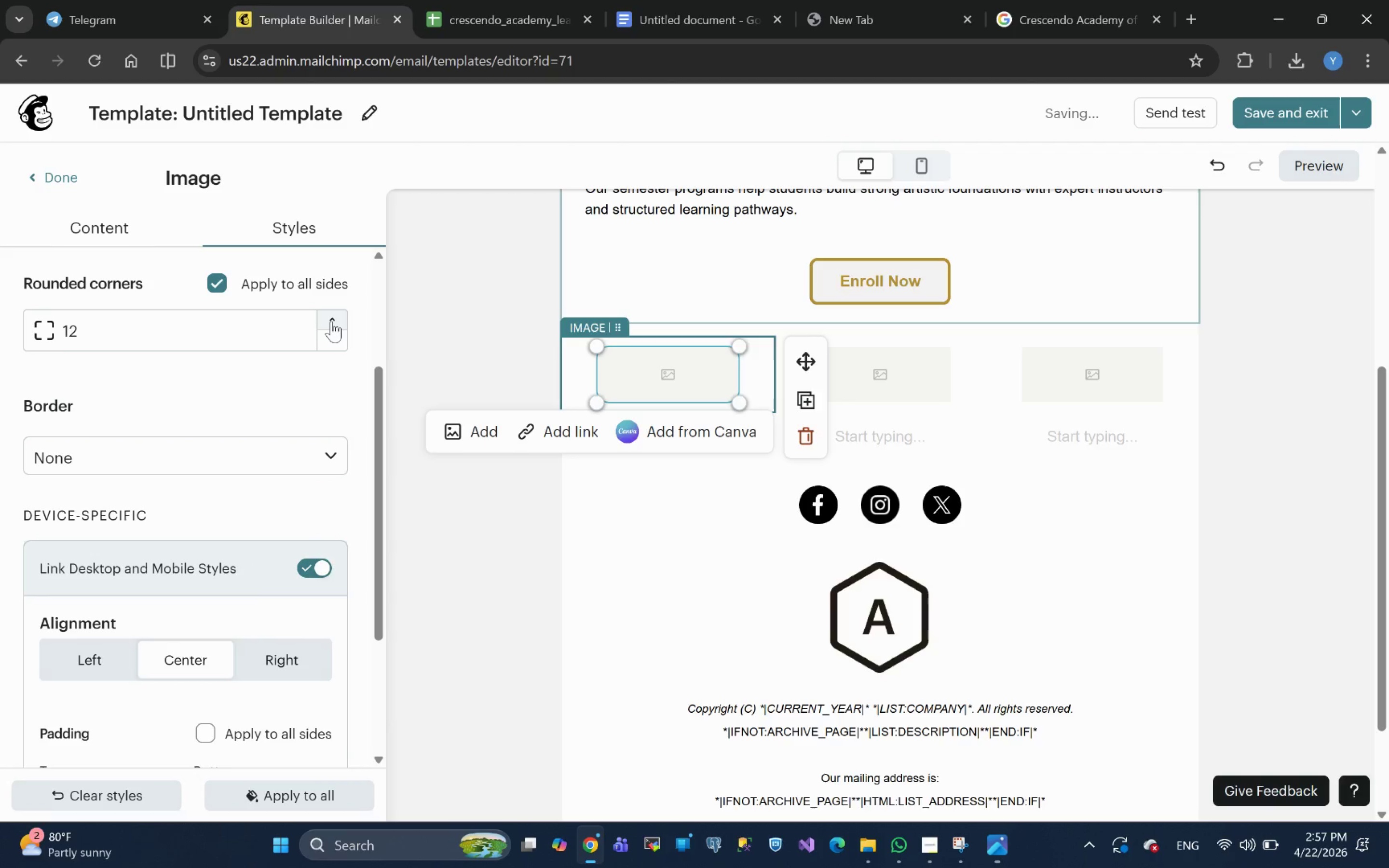 
triple_click([331, 321])
 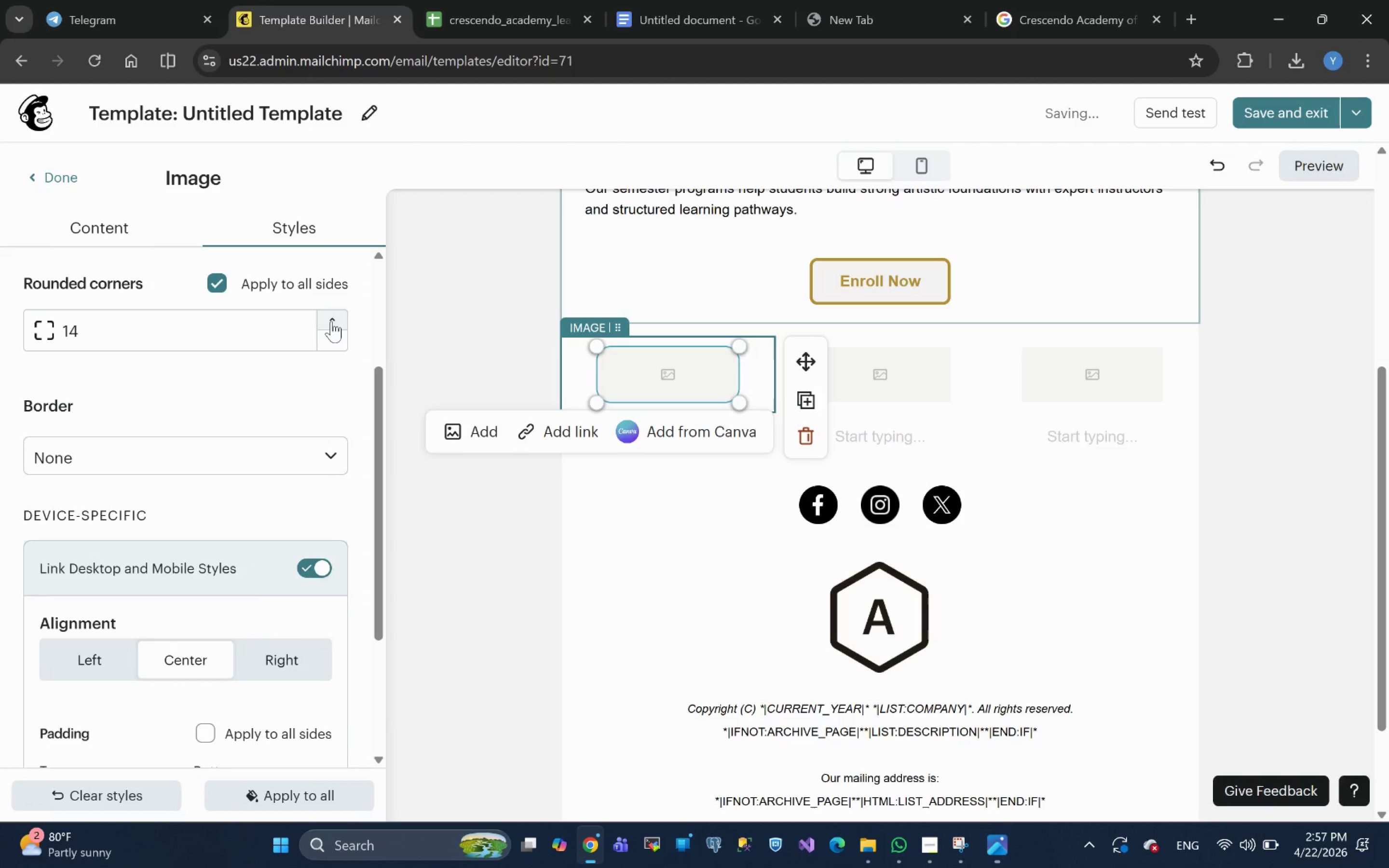 
triple_click([331, 321])
 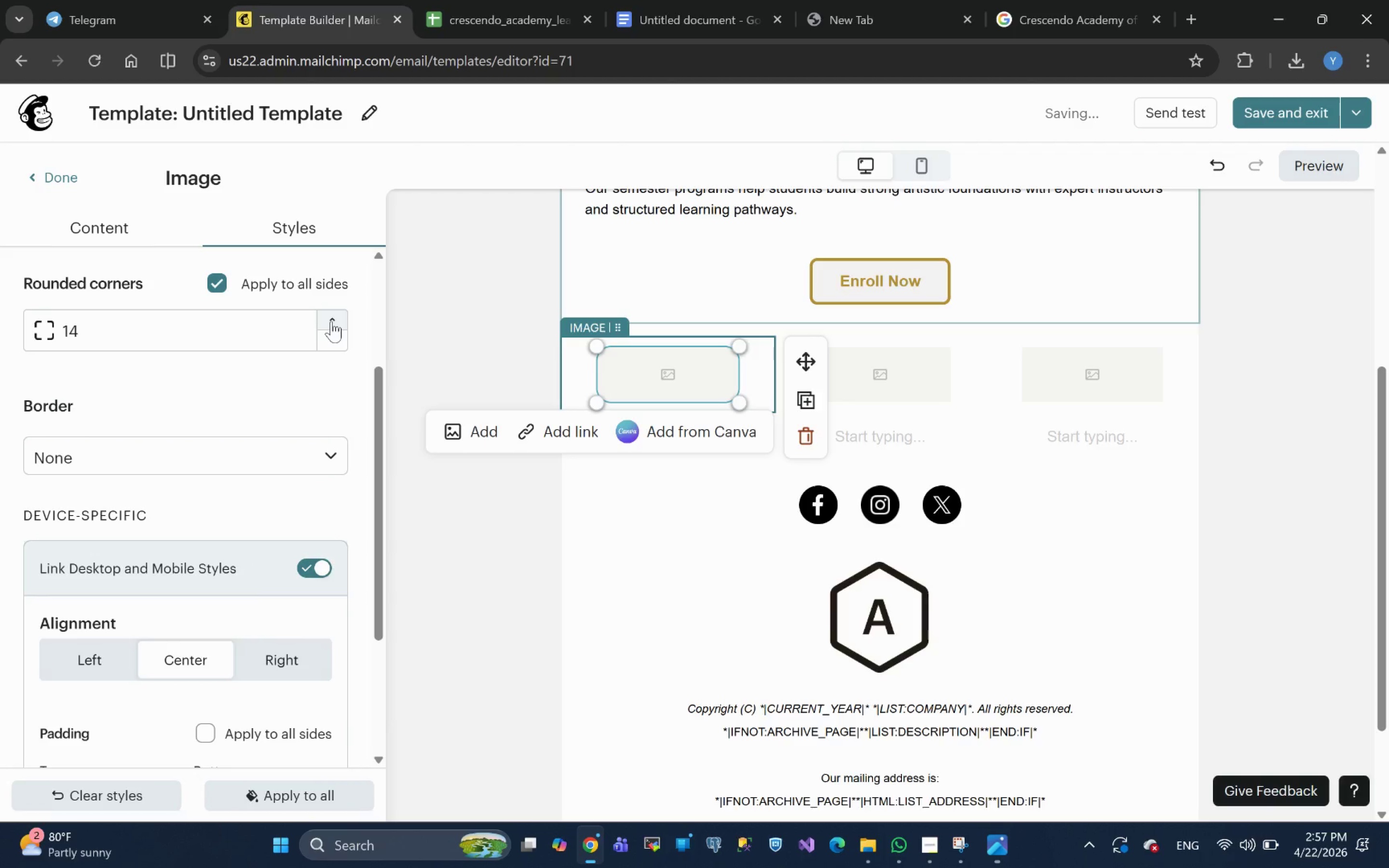 
triple_click([331, 321])
 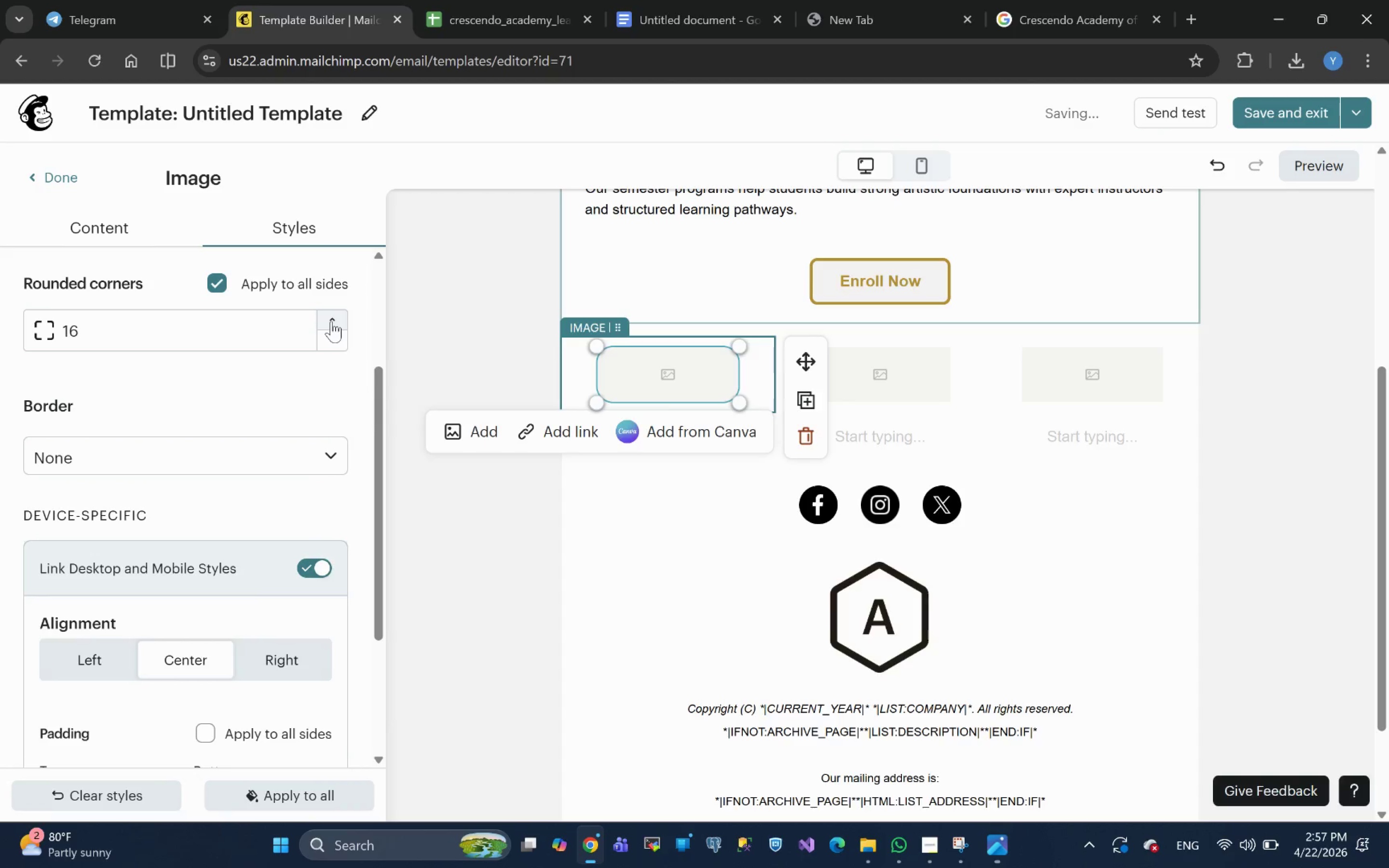 
triple_click([331, 321])
 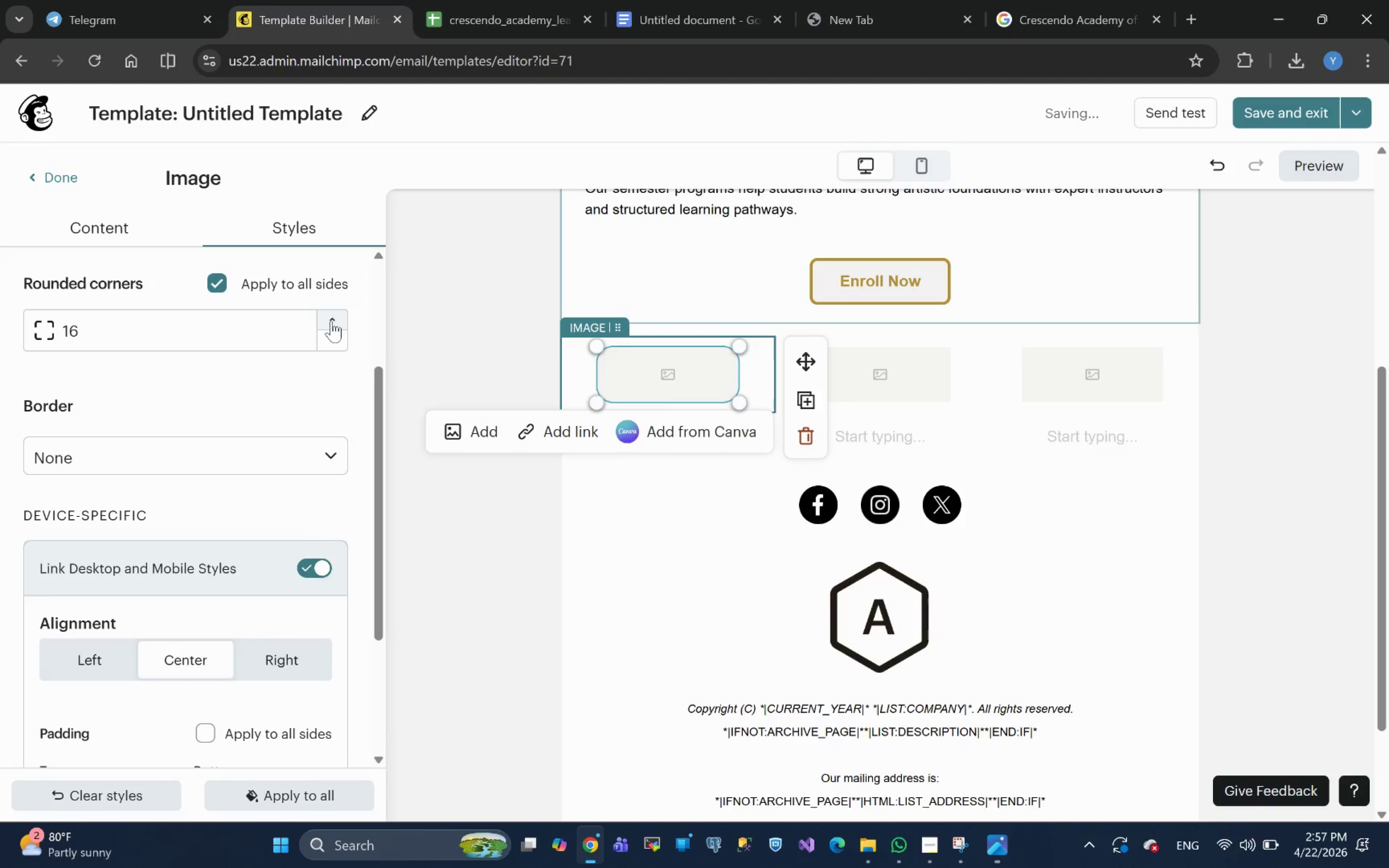 
triple_click([331, 321])
 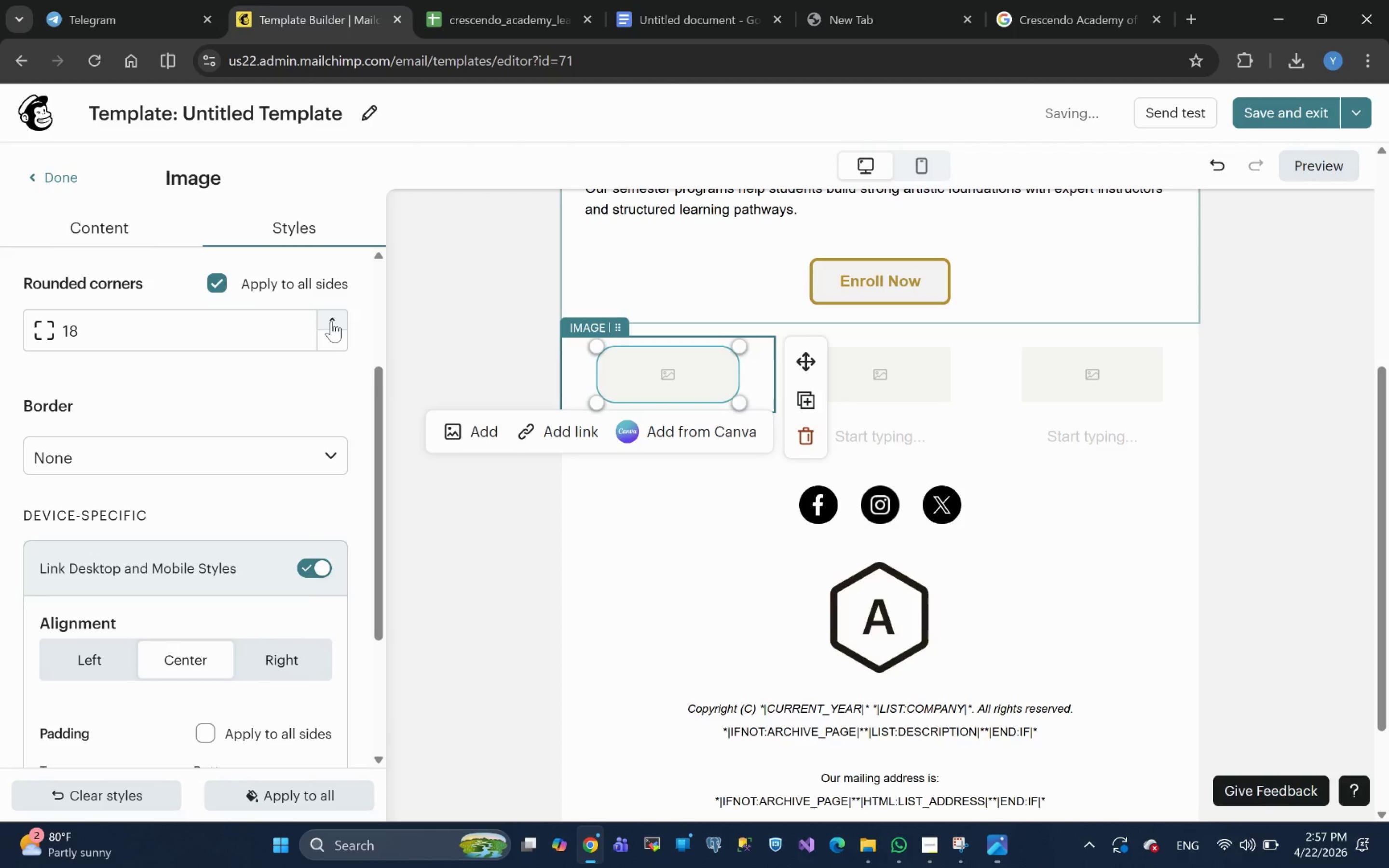 
triple_click([331, 321])
 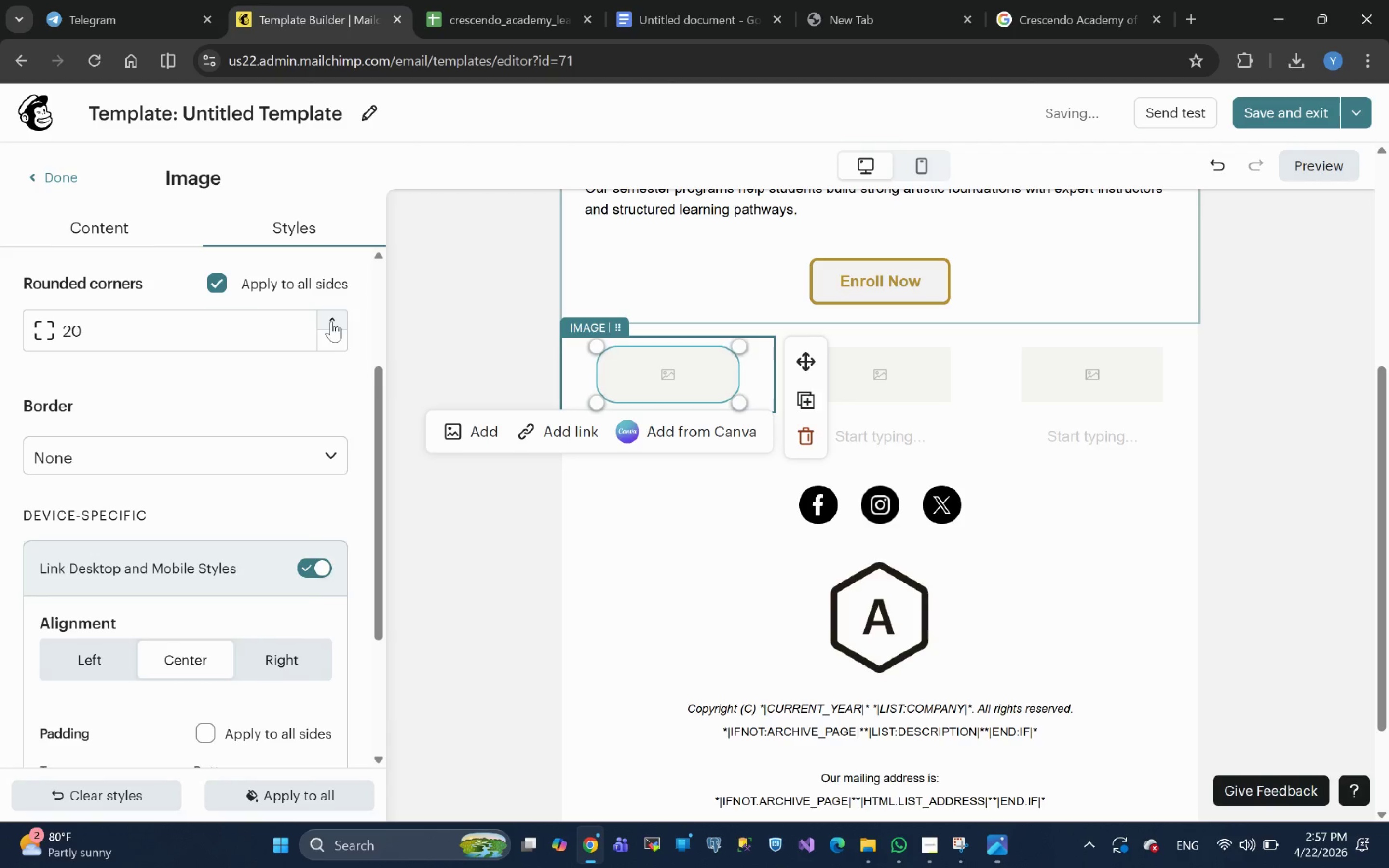 
triple_click([331, 321])
 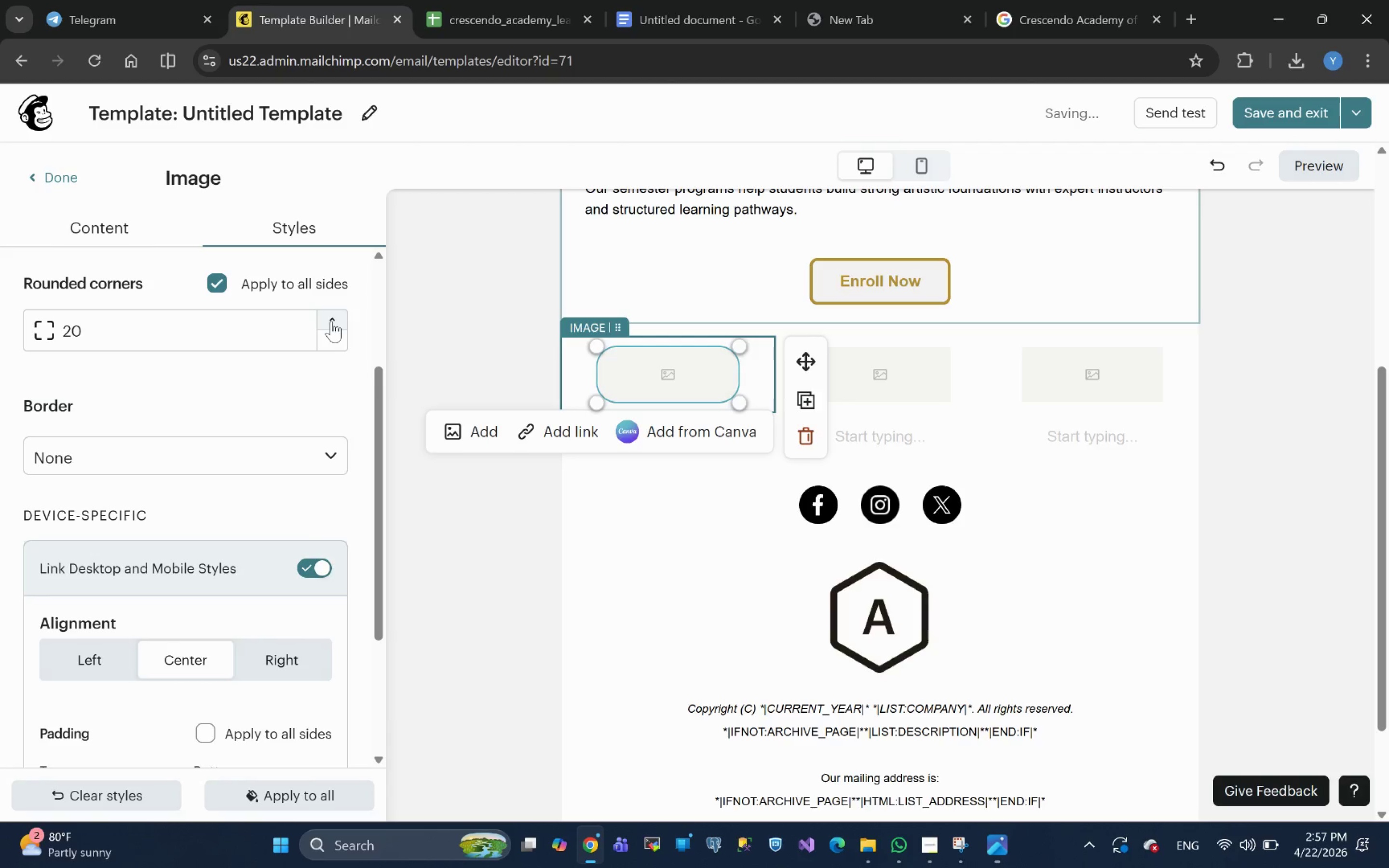 
triple_click([331, 321])
 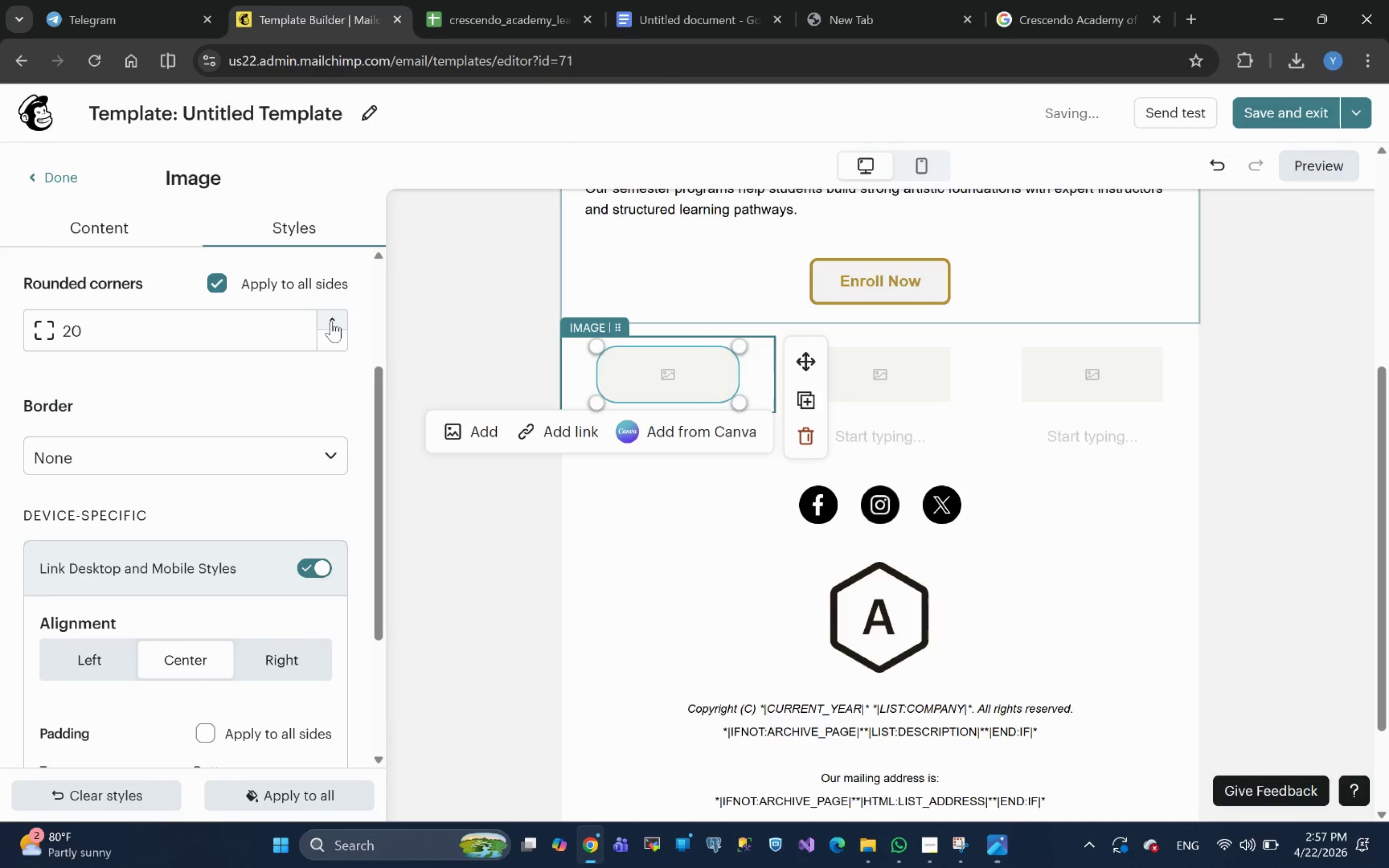 
triple_click([331, 321])
 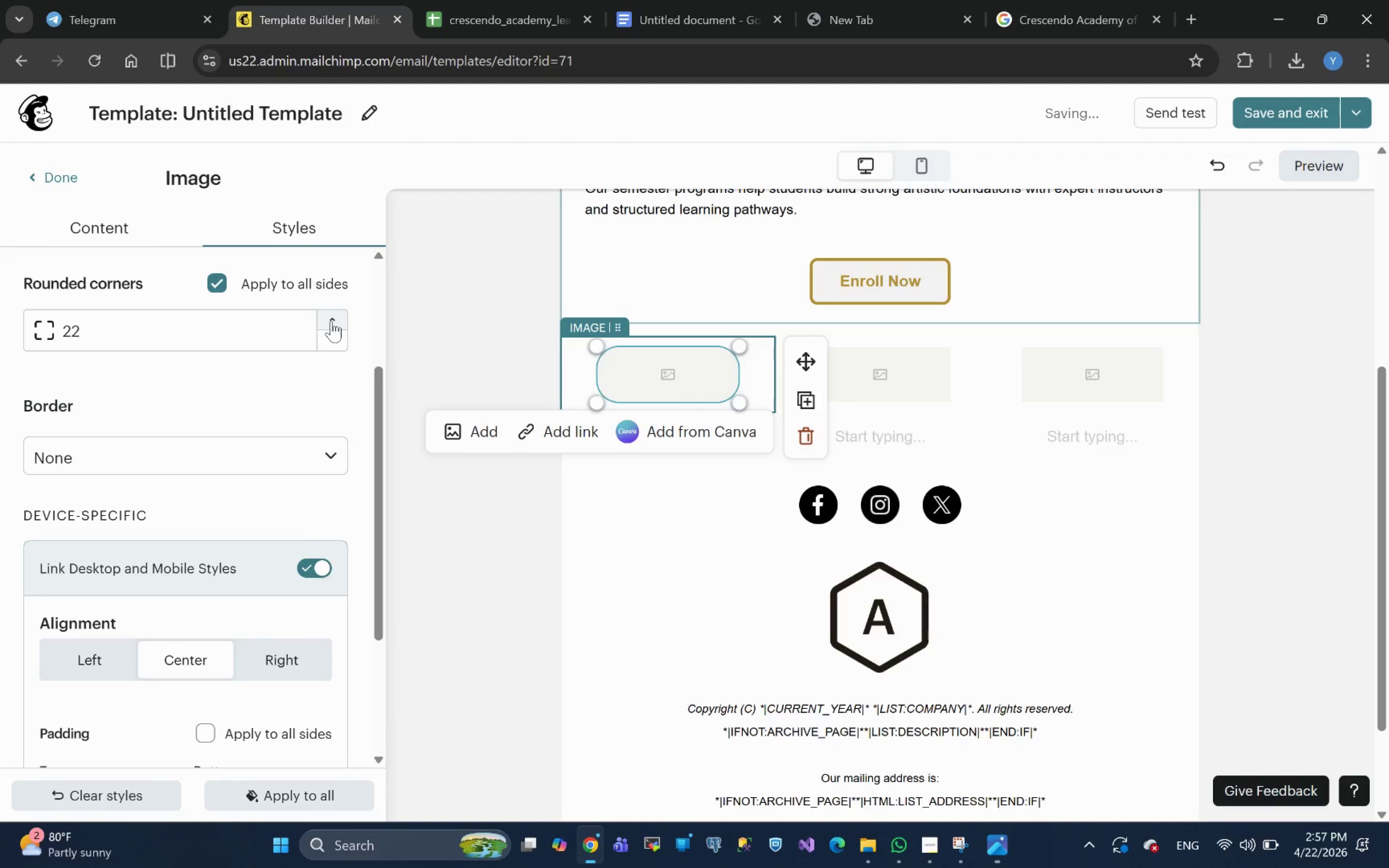 
triple_click([331, 321])
 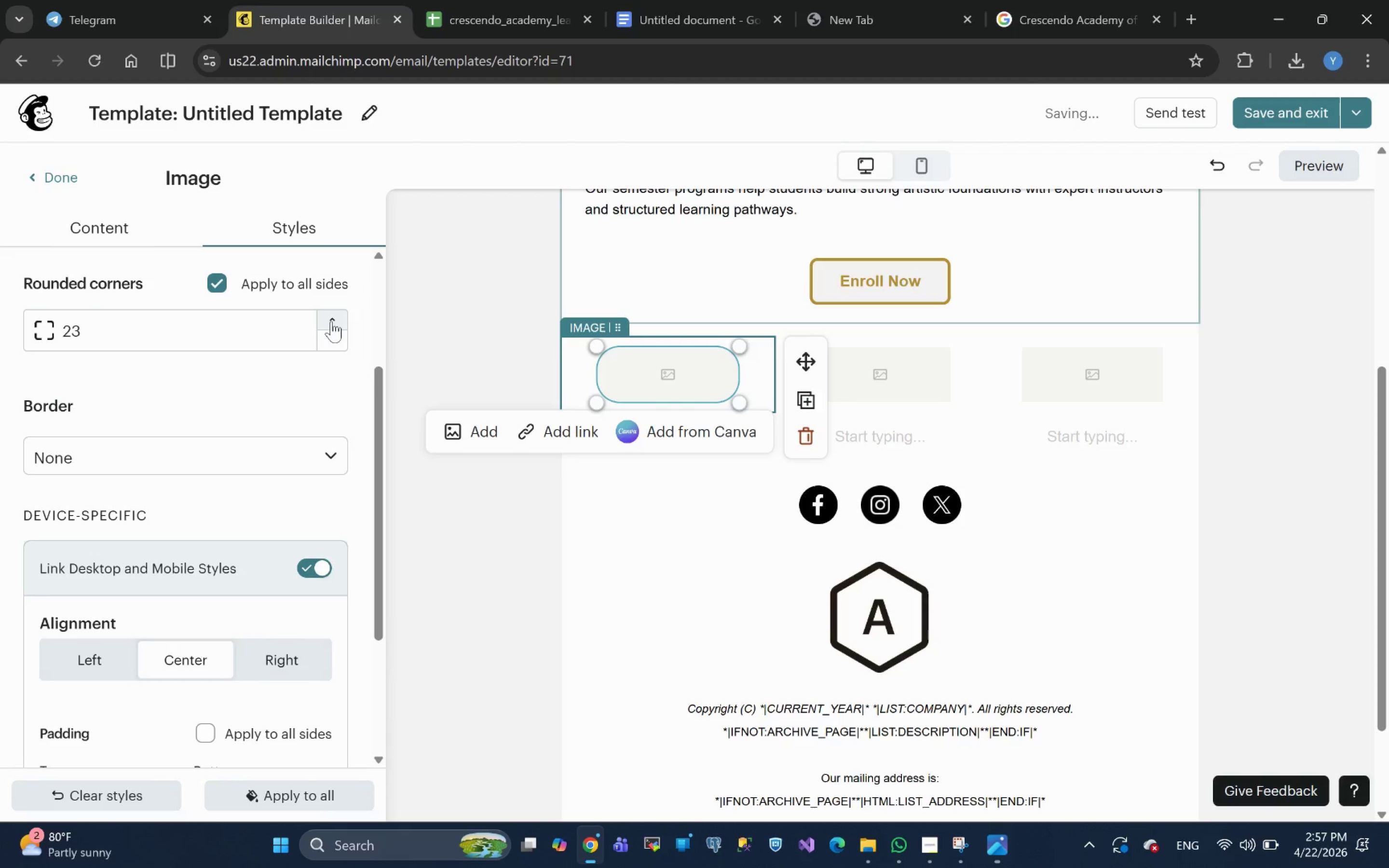 
triple_click([331, 321])
 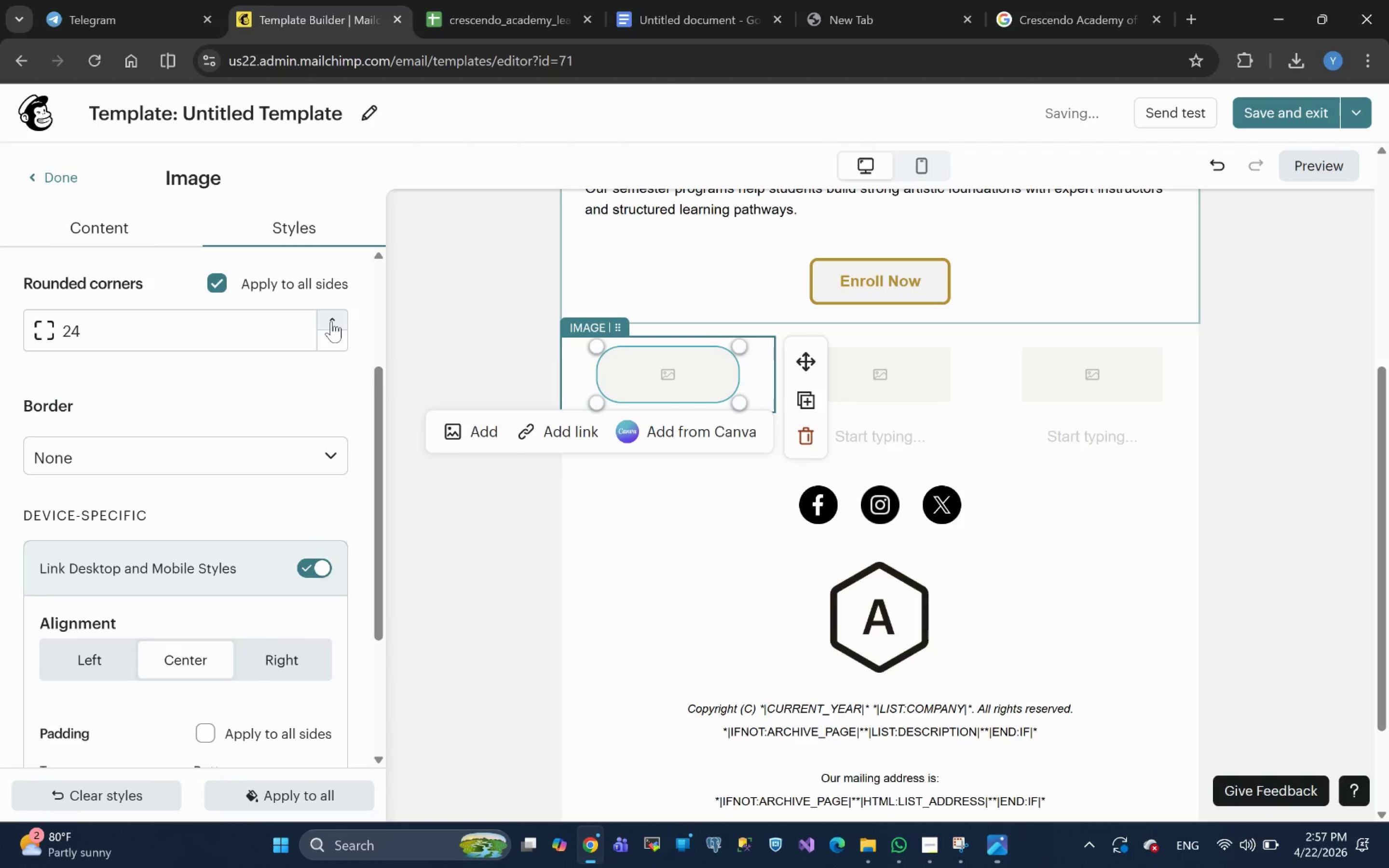 
triple_click([331, 321])
 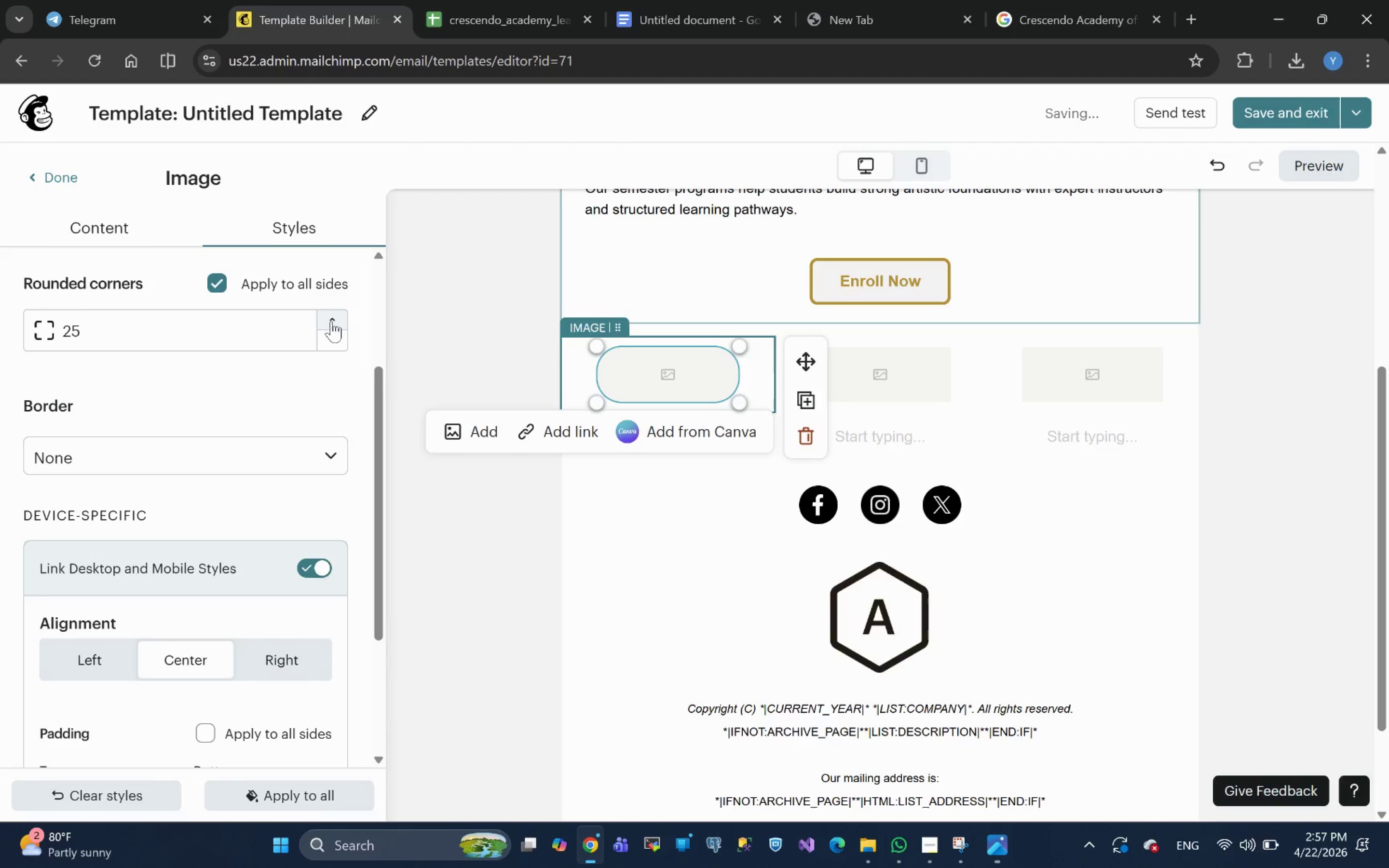 
triple_click([331, 321])
 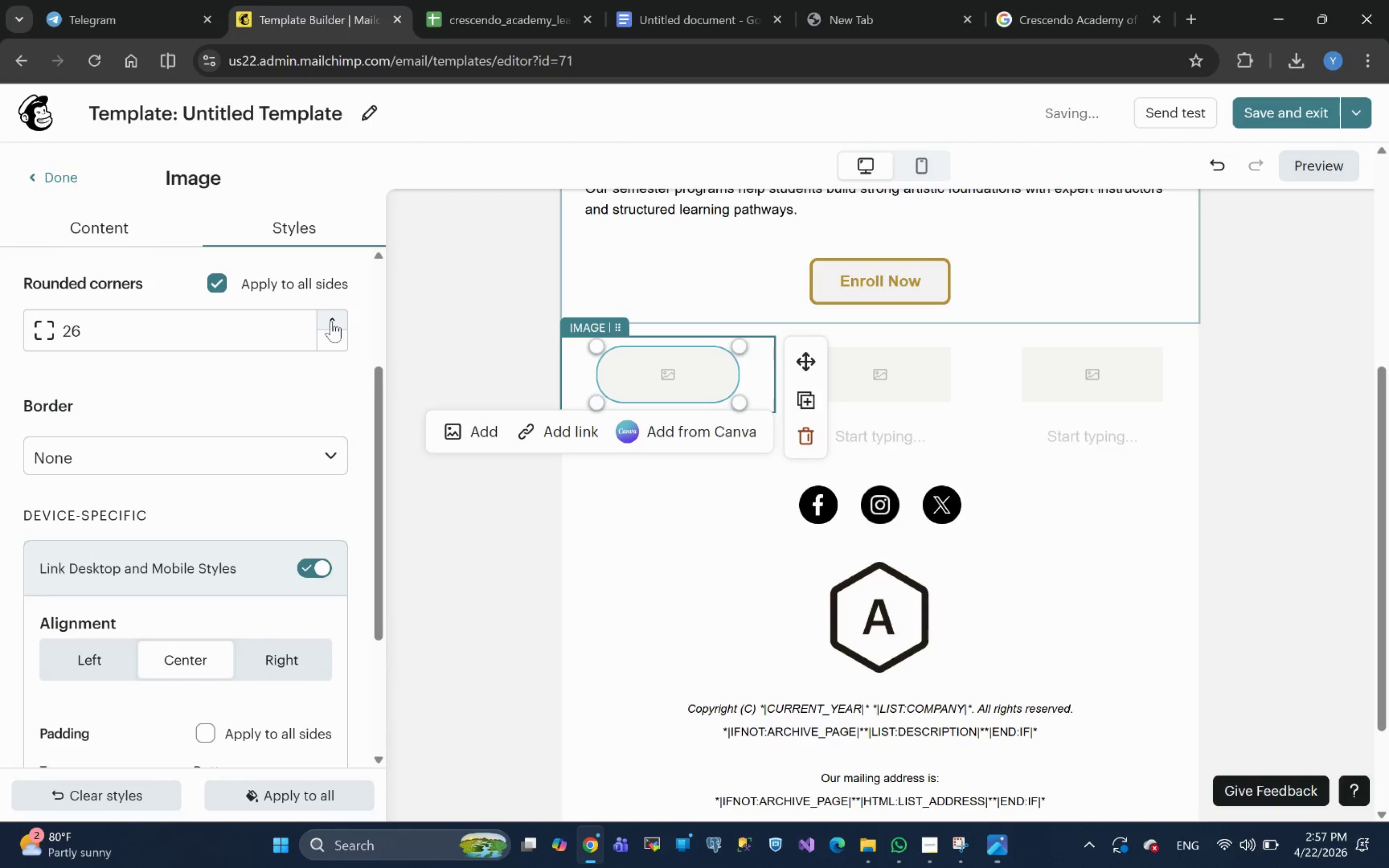 
triple_click([331, 321])
 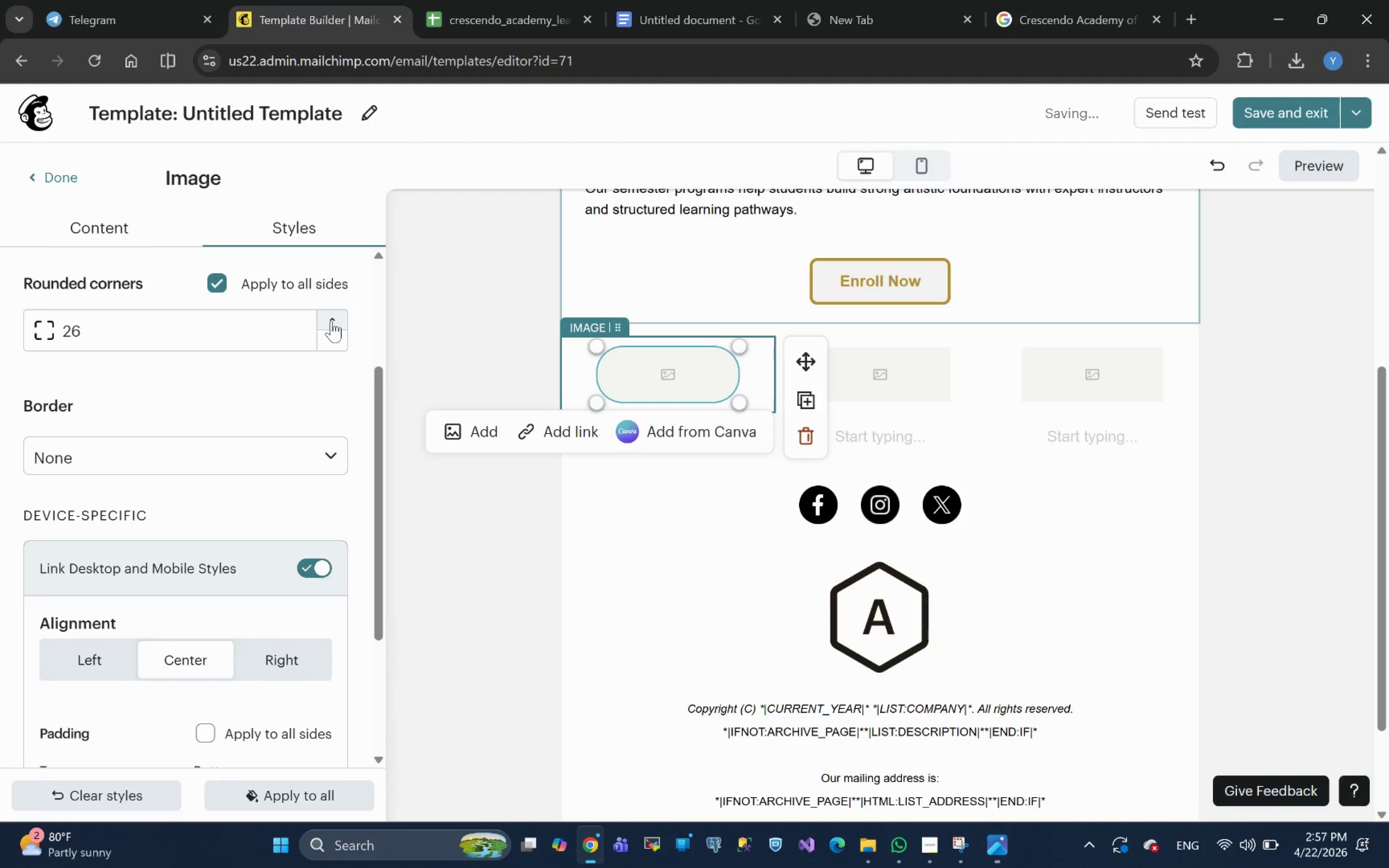 
triple_click([331, 321])
 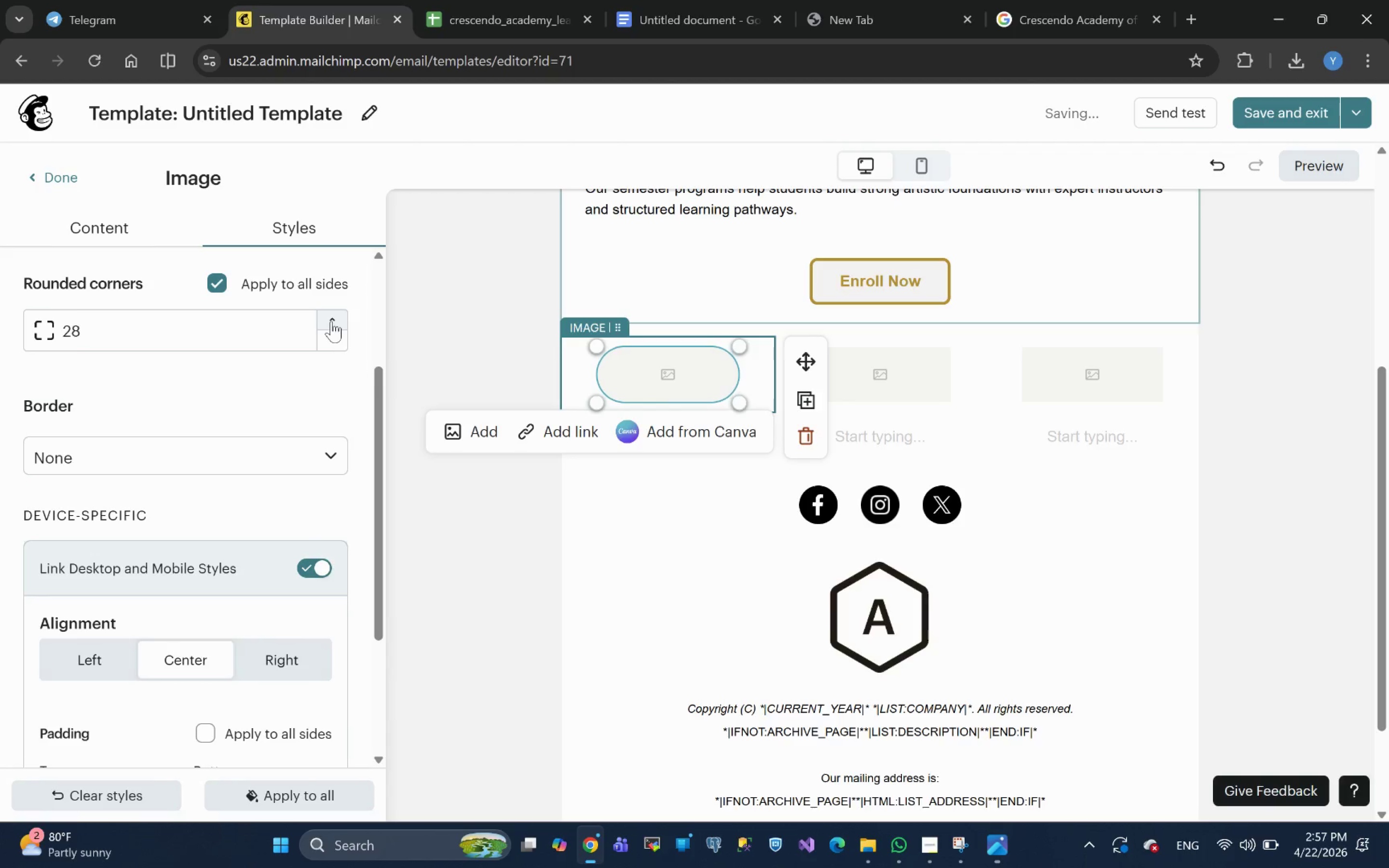 
triple_click([331, 321])
 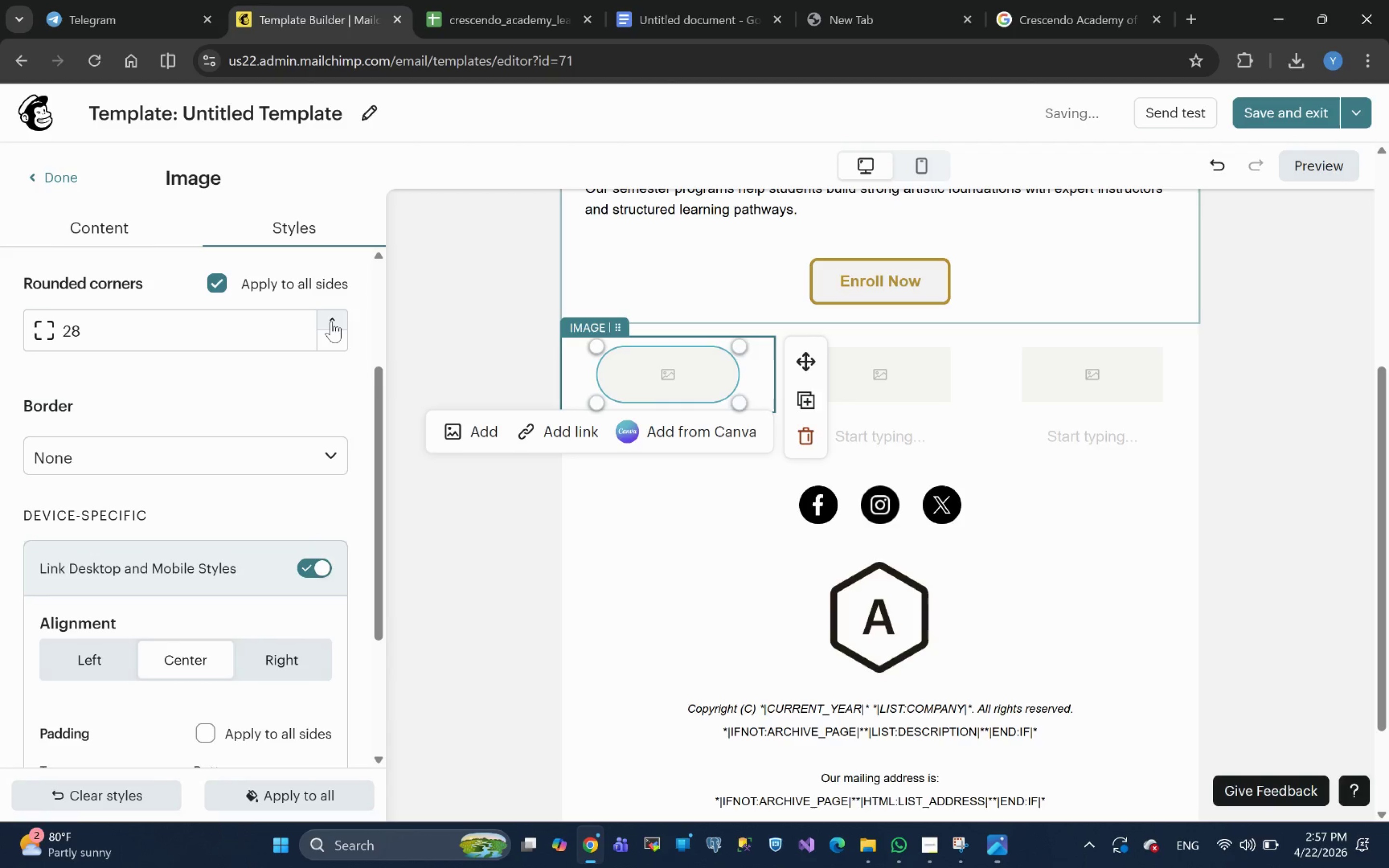 
triple_click([331, 321])
 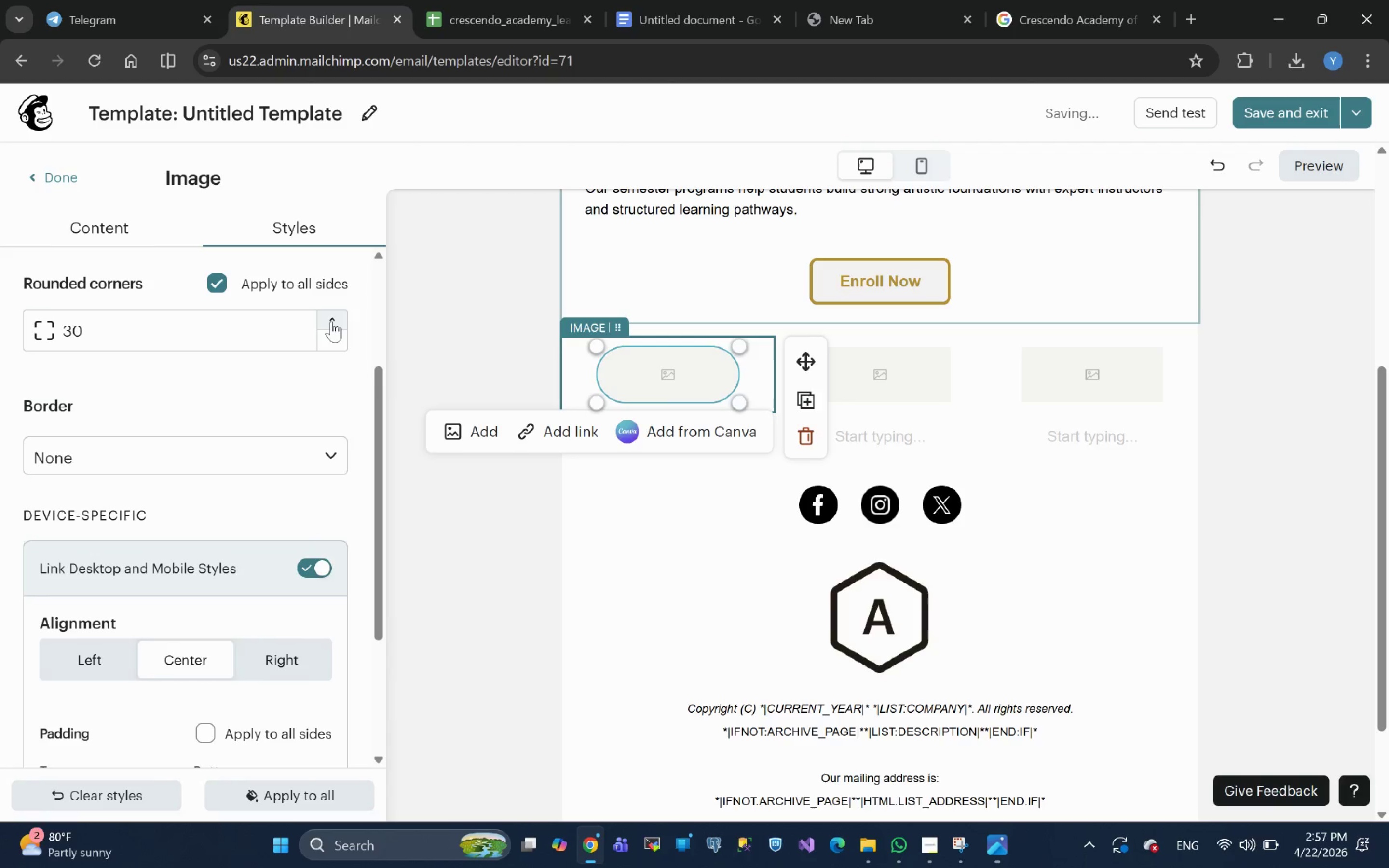 
triple_click([331, 321])
 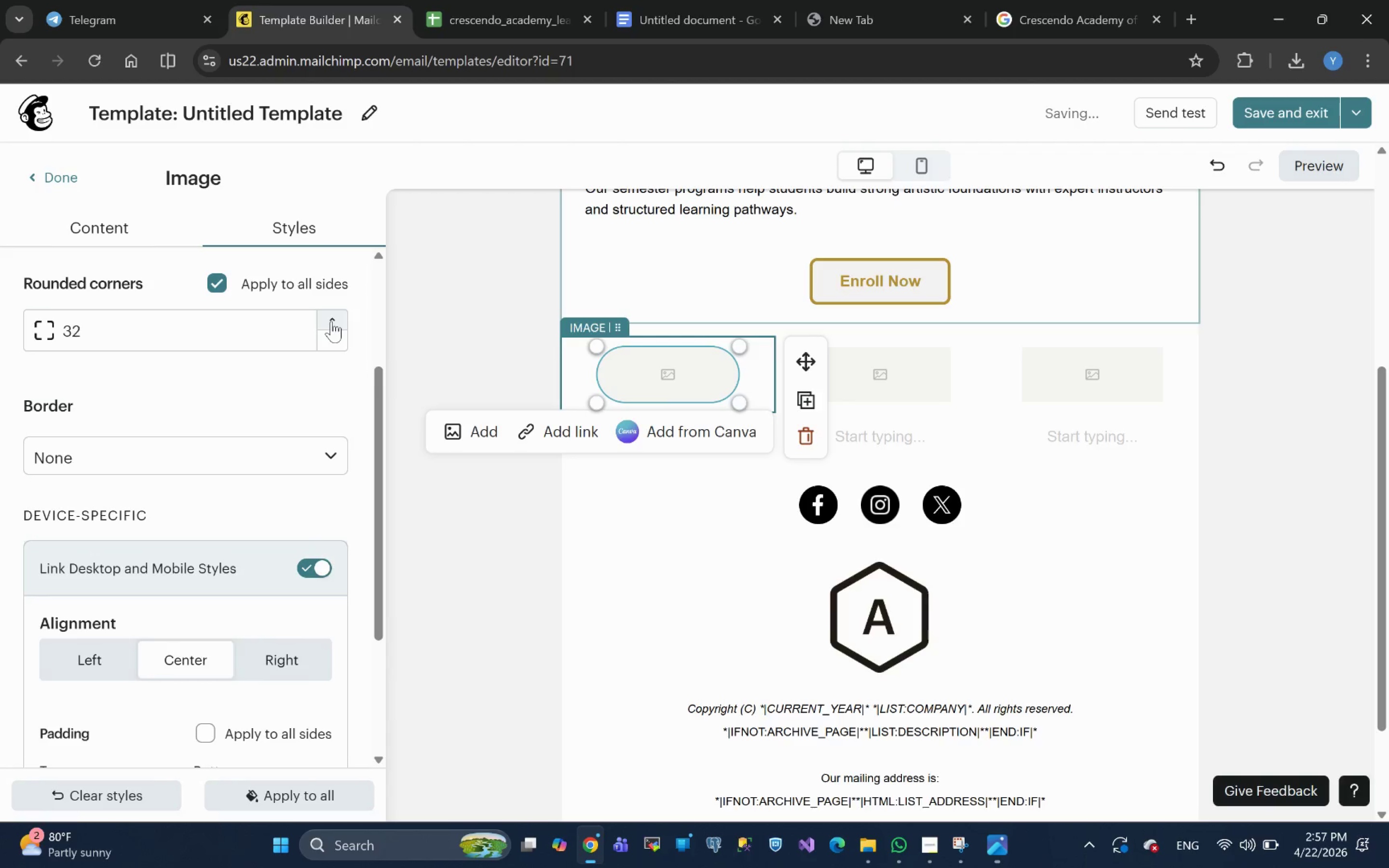 
triple_click([331, 321])
 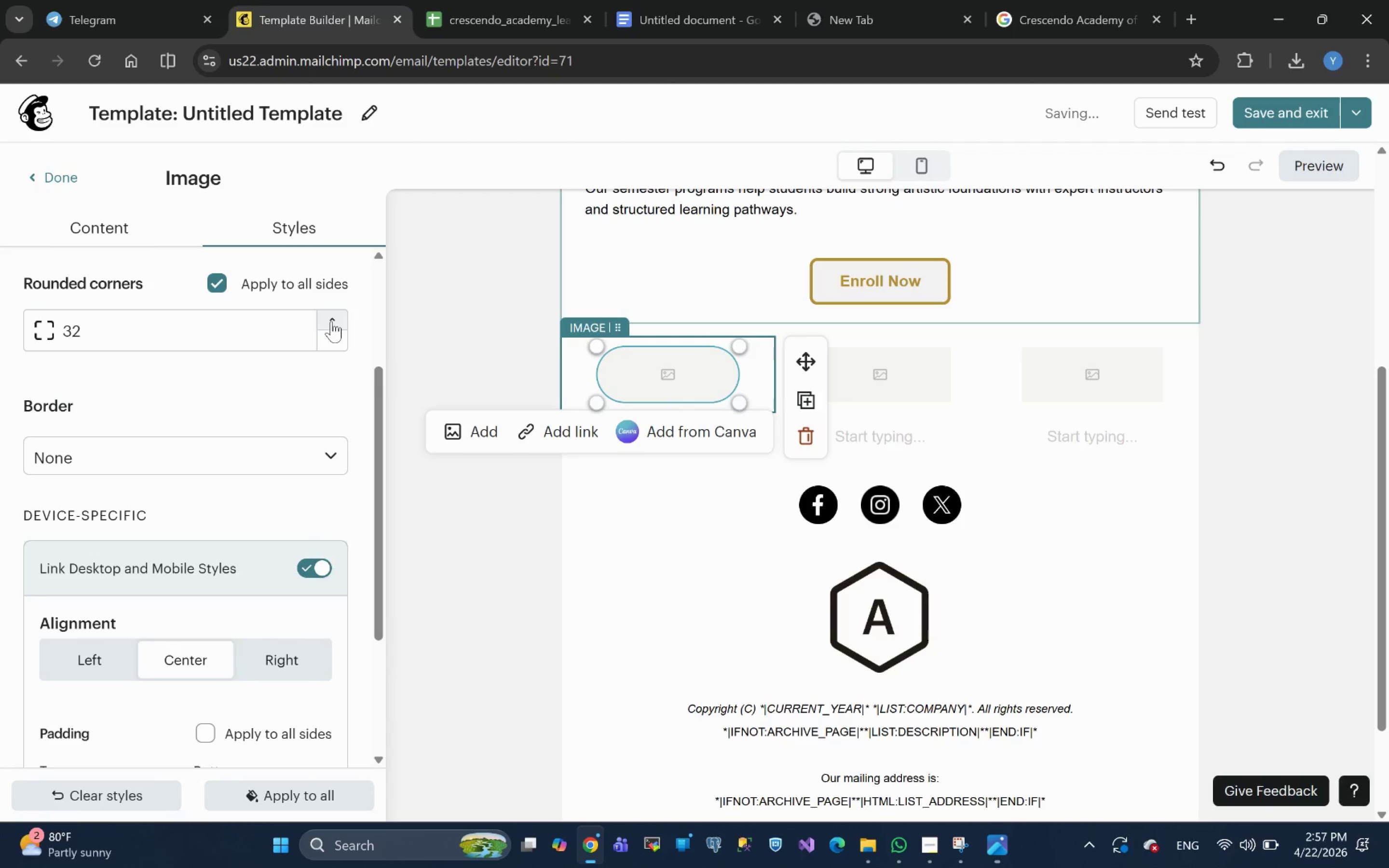 
triple_click([331, 321])
 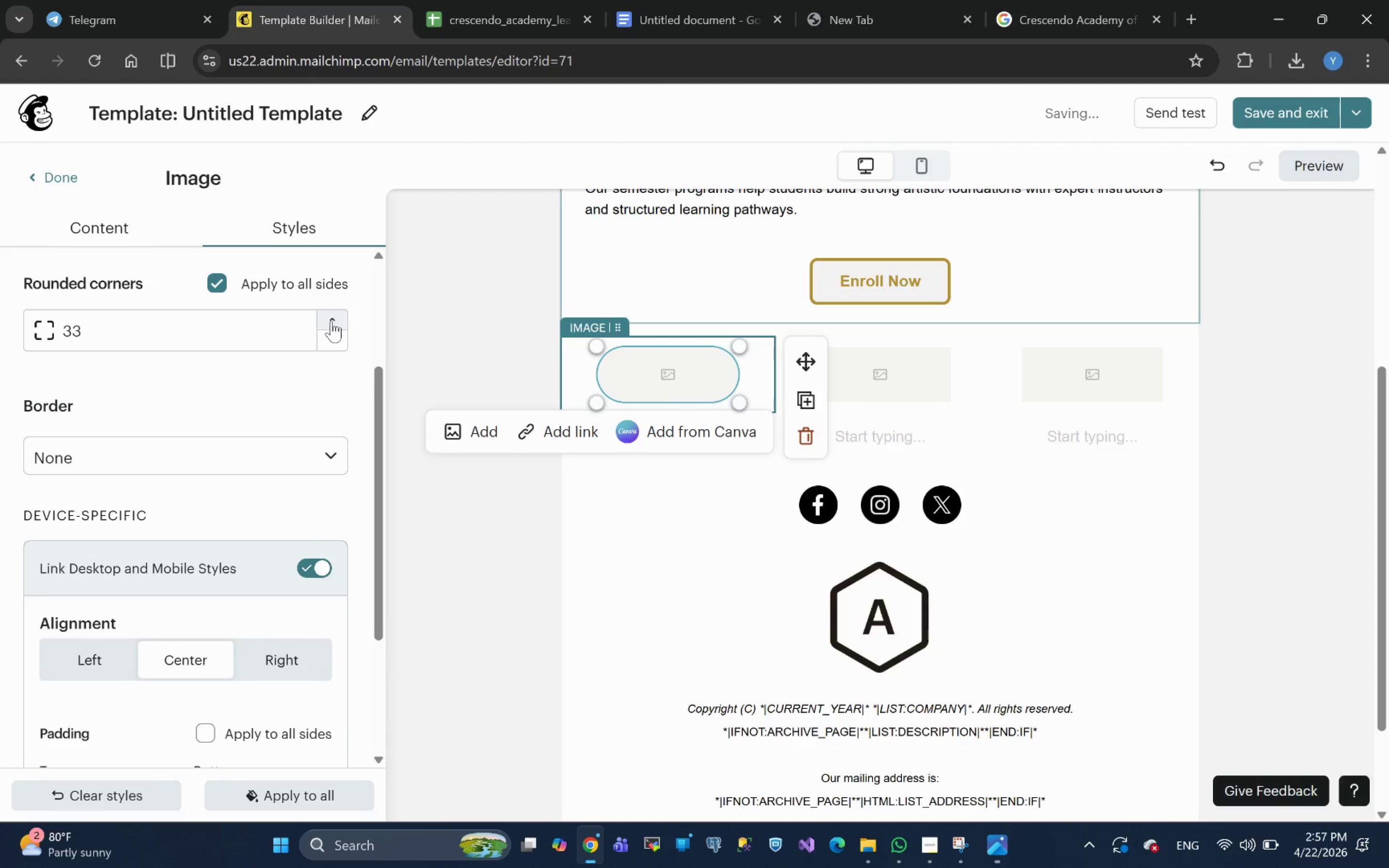 
triple_click([331, 321])
 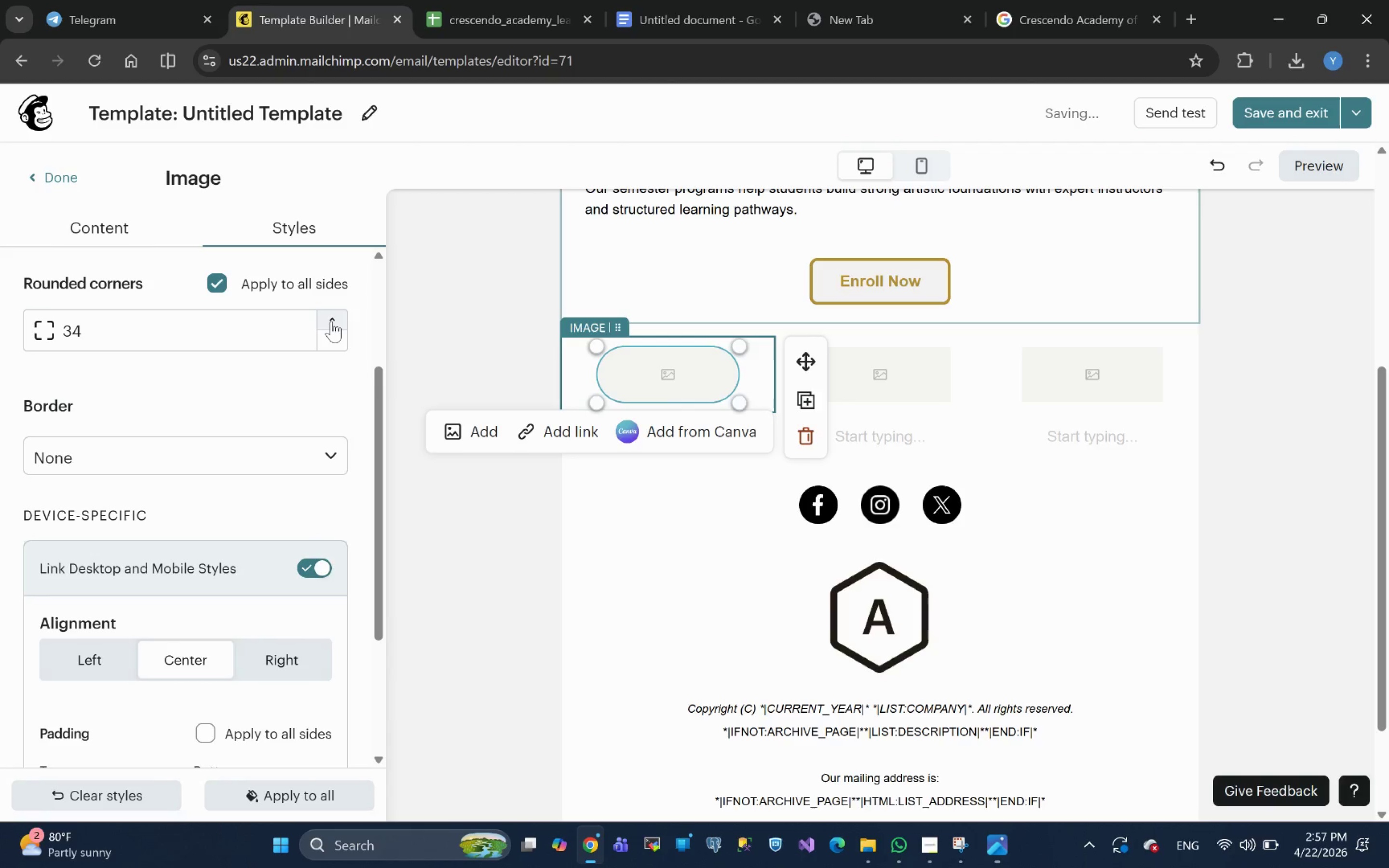 
triple_click([331, 321])
 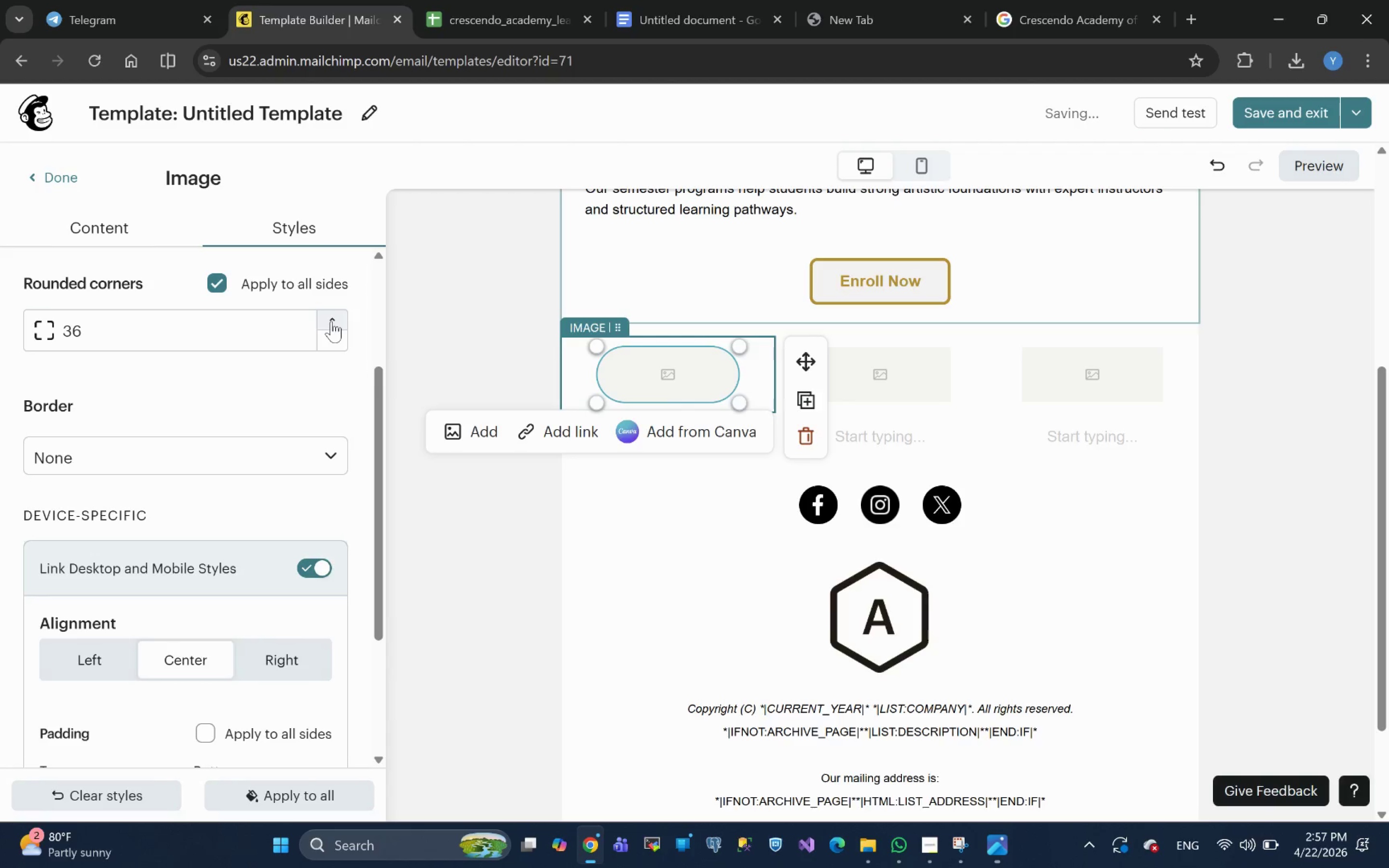 
triple_click([331, 321])
 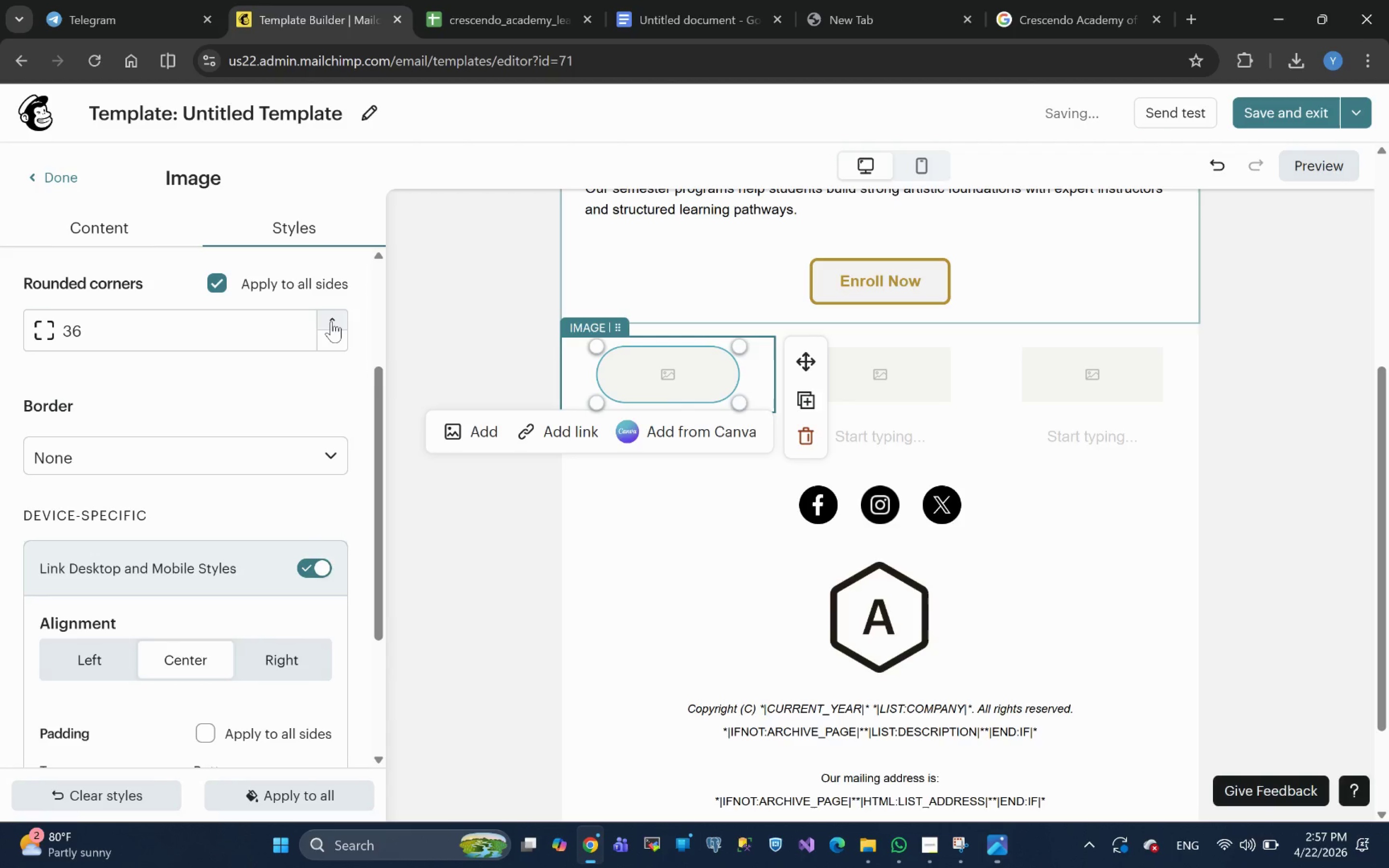 
triple_click([331, 321])
 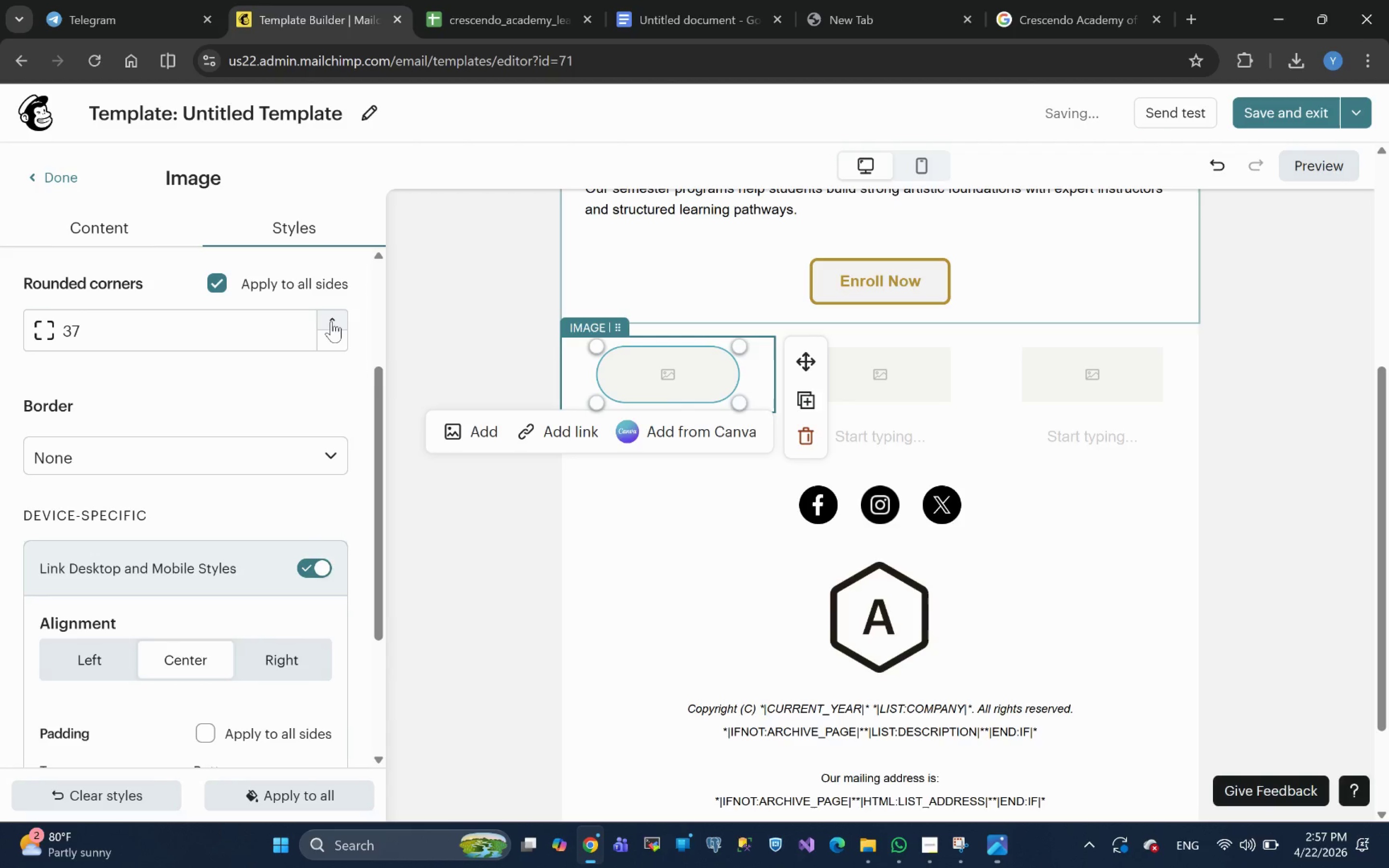 
triple_click([331, 321])
 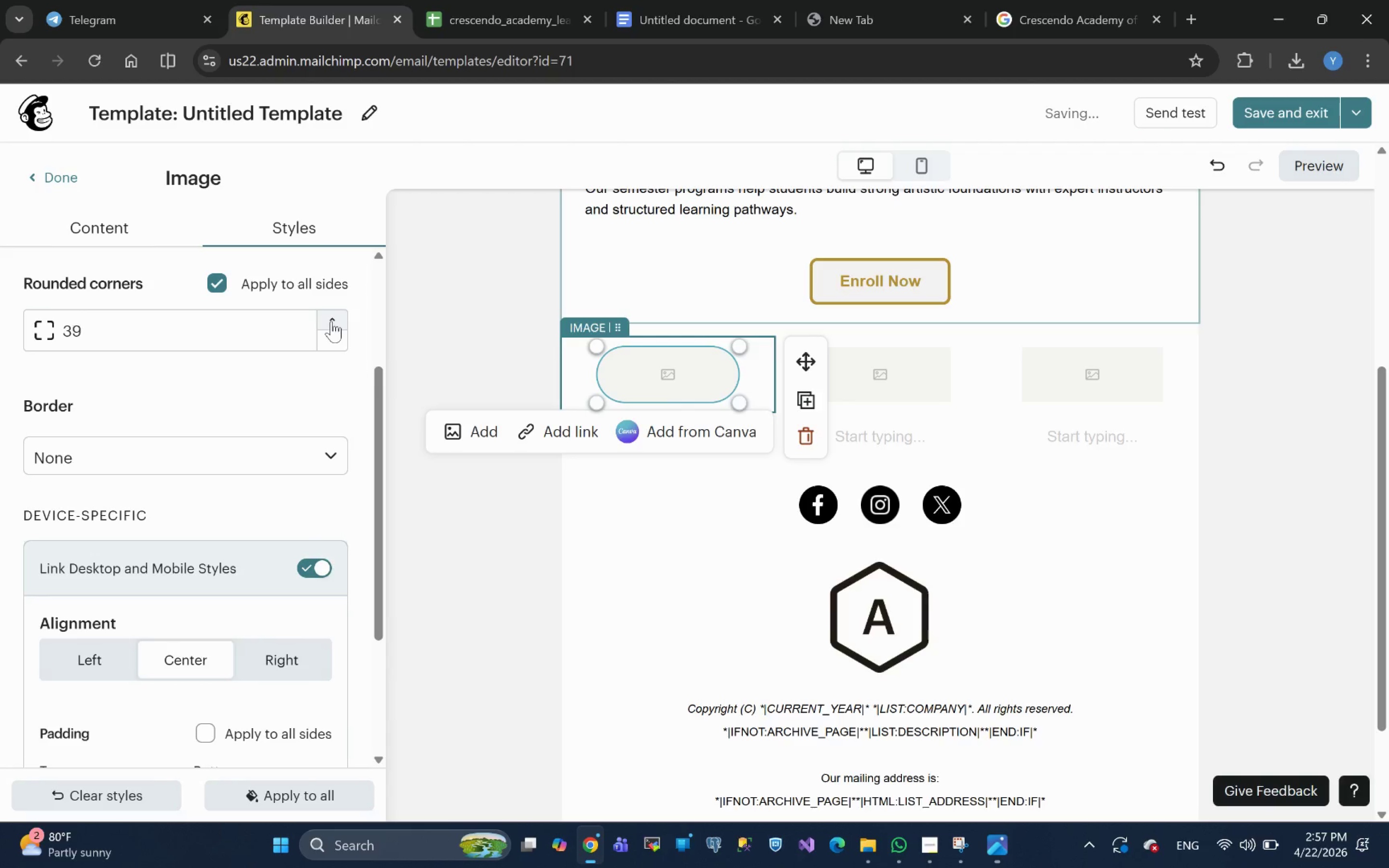 
triple_click([331, 321])
 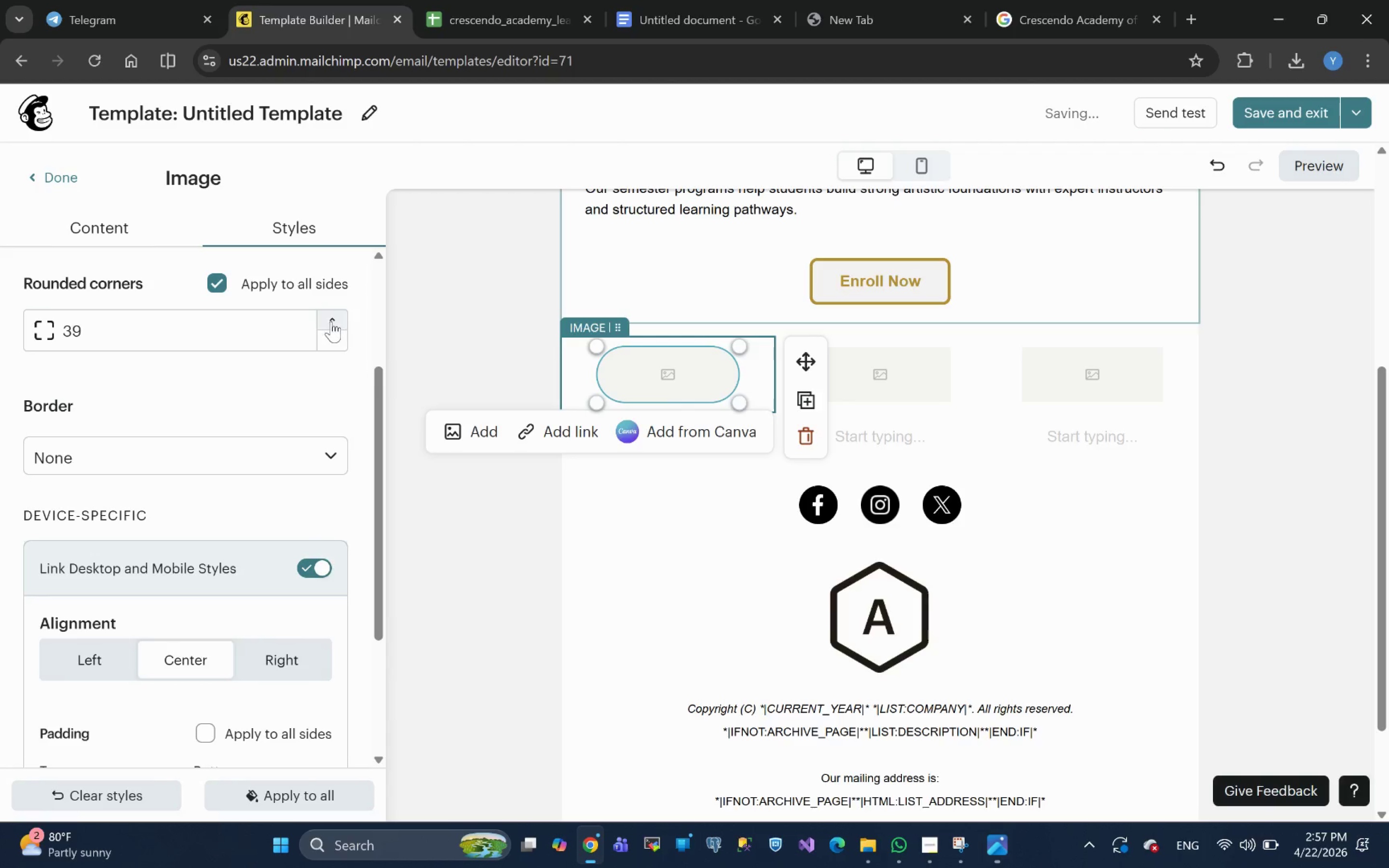 
triple_click([331, 321])
 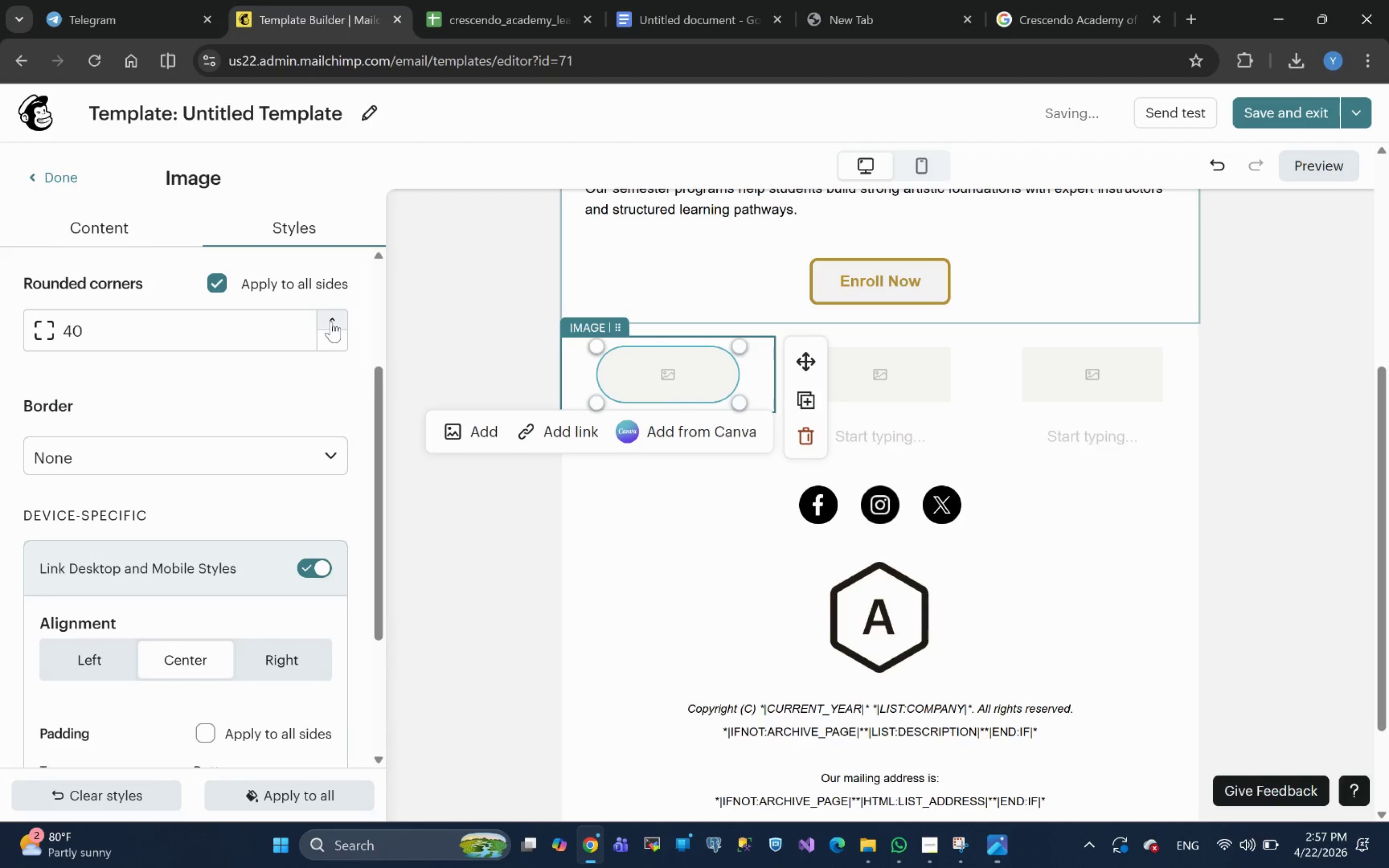 
triple_click([331, 321])
 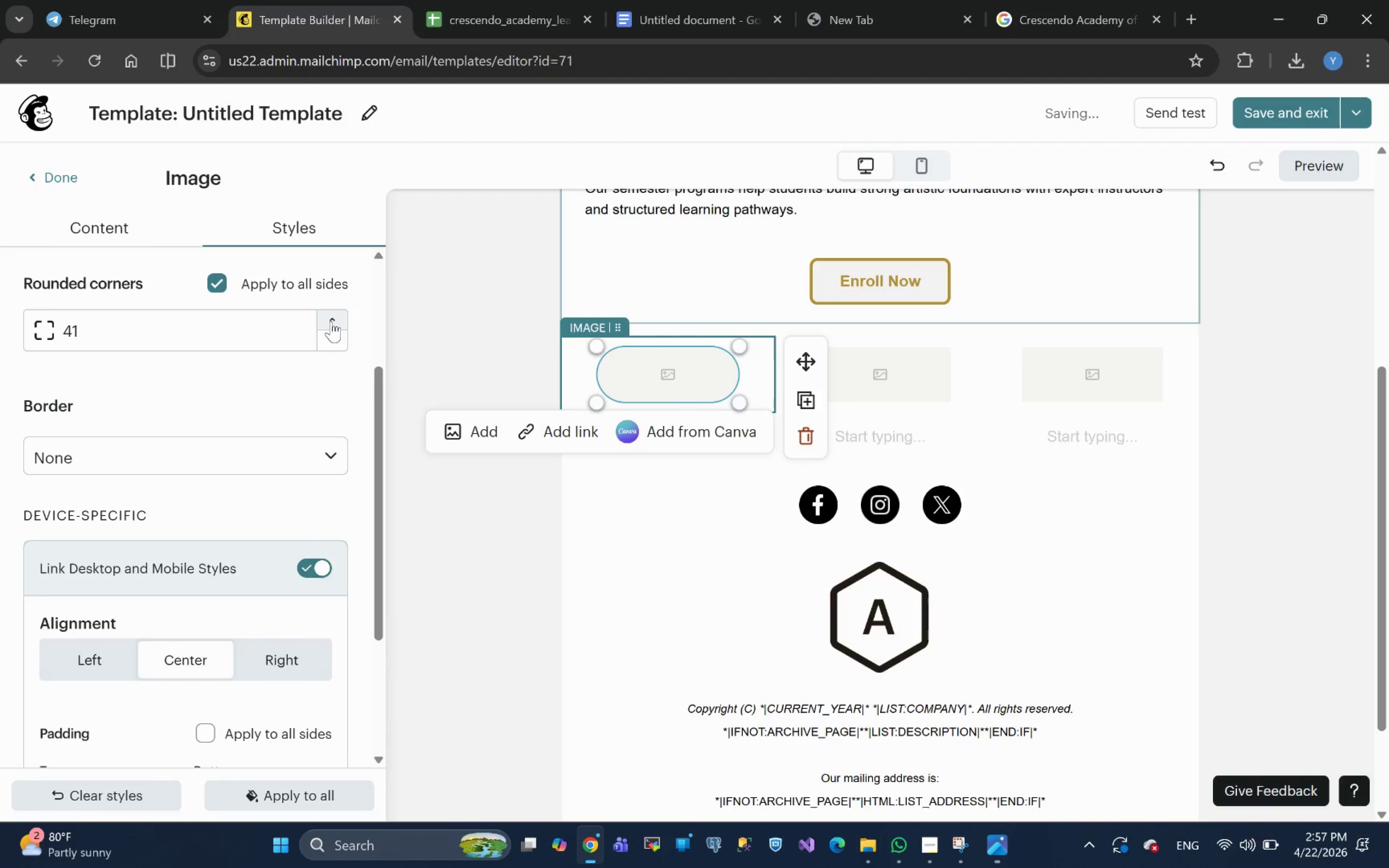 
triple_click([331, 321])
 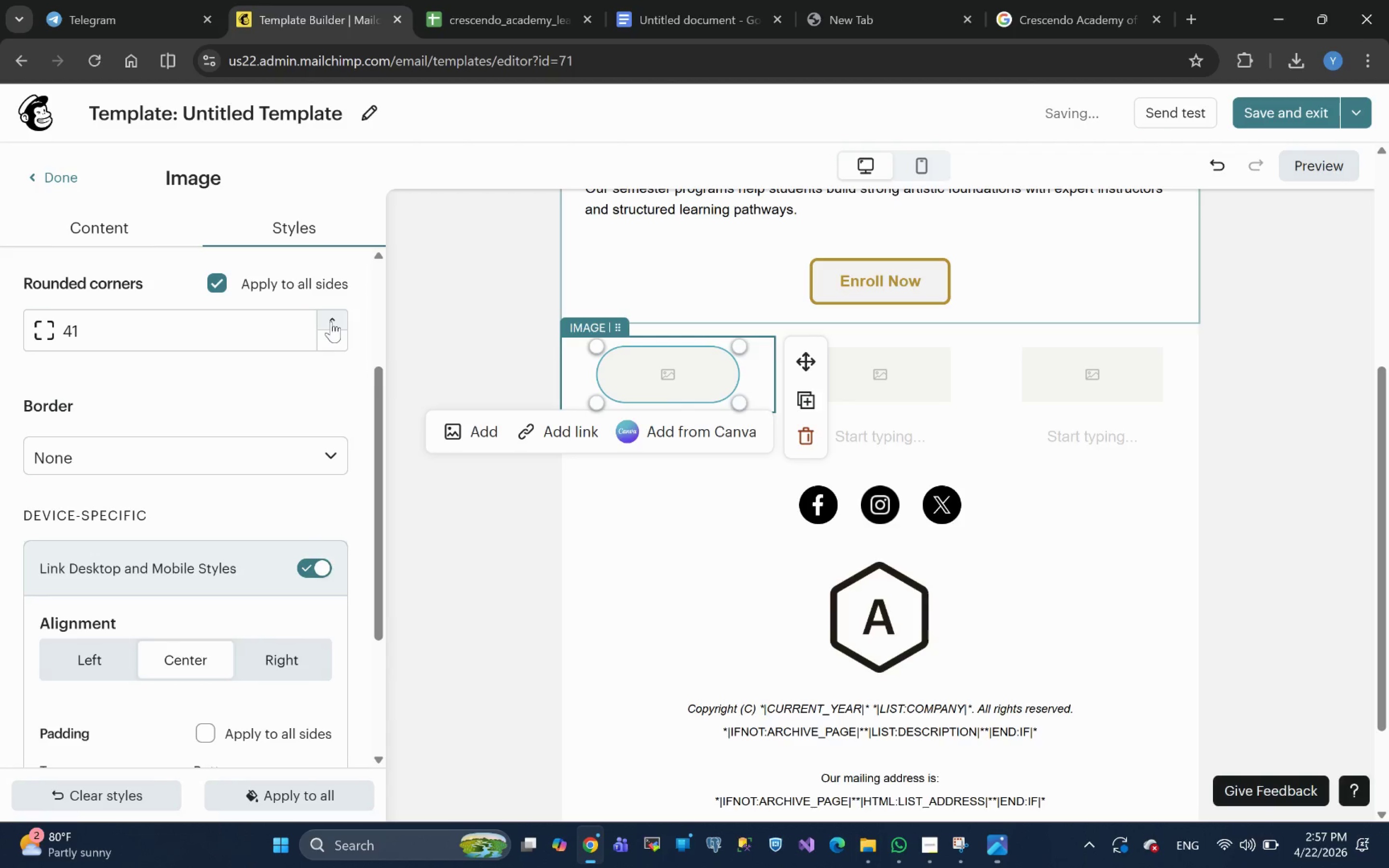 
triple_click([331, 321])
 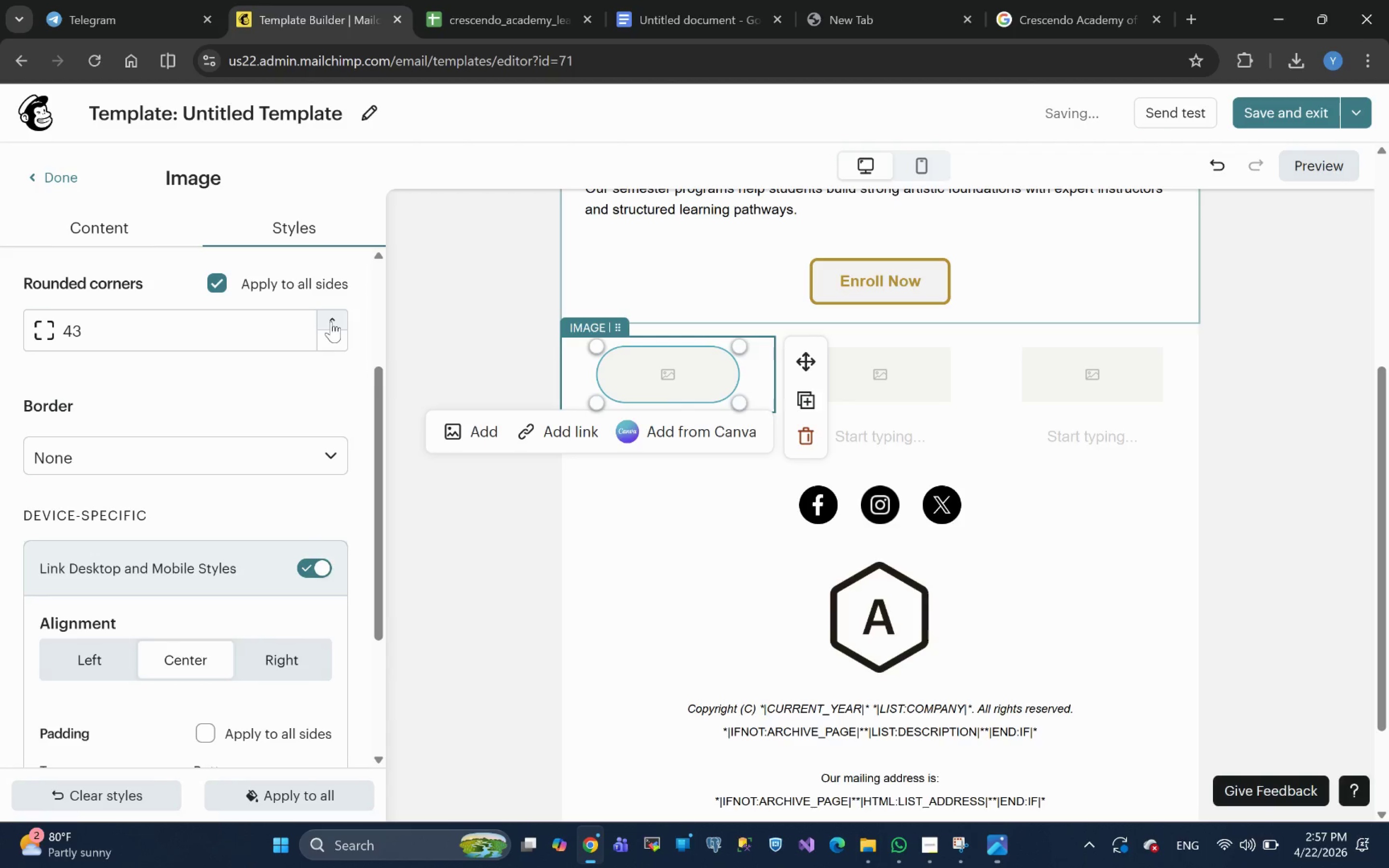 
triple_click([331, 321])
 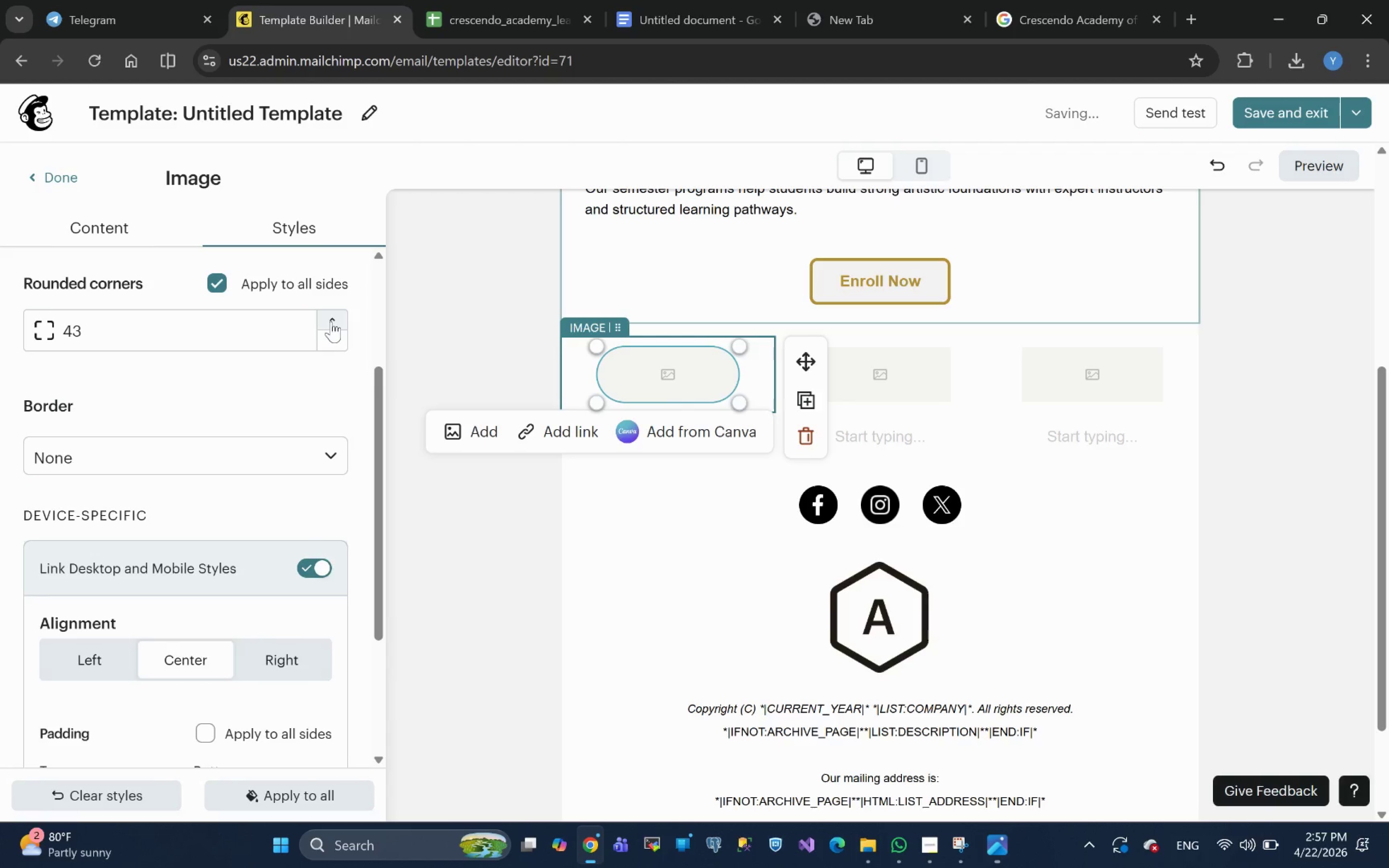 
triple_click([331, 321])
 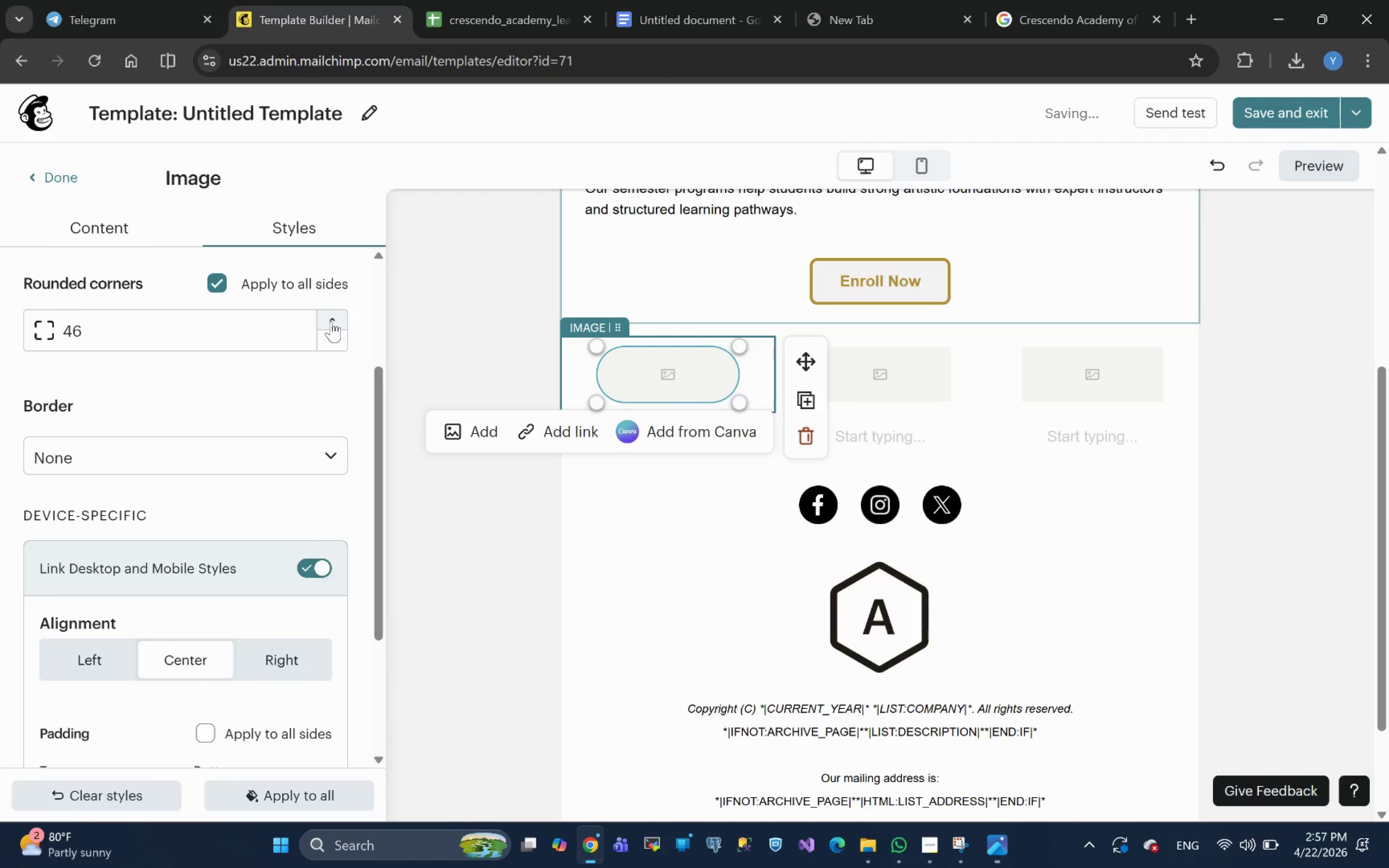 
triple_click([331, 321])
 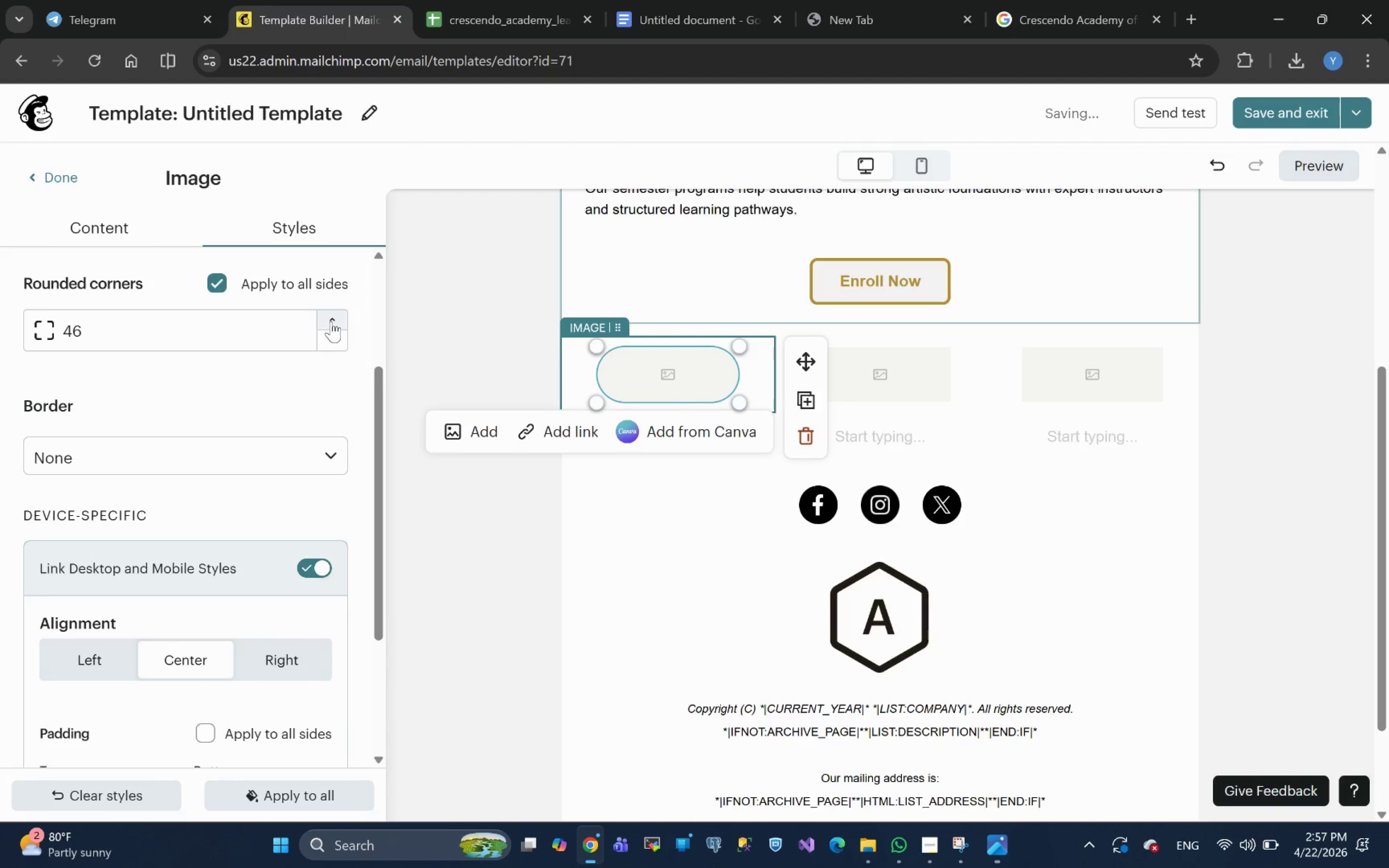 
triple_click([331, 321])
 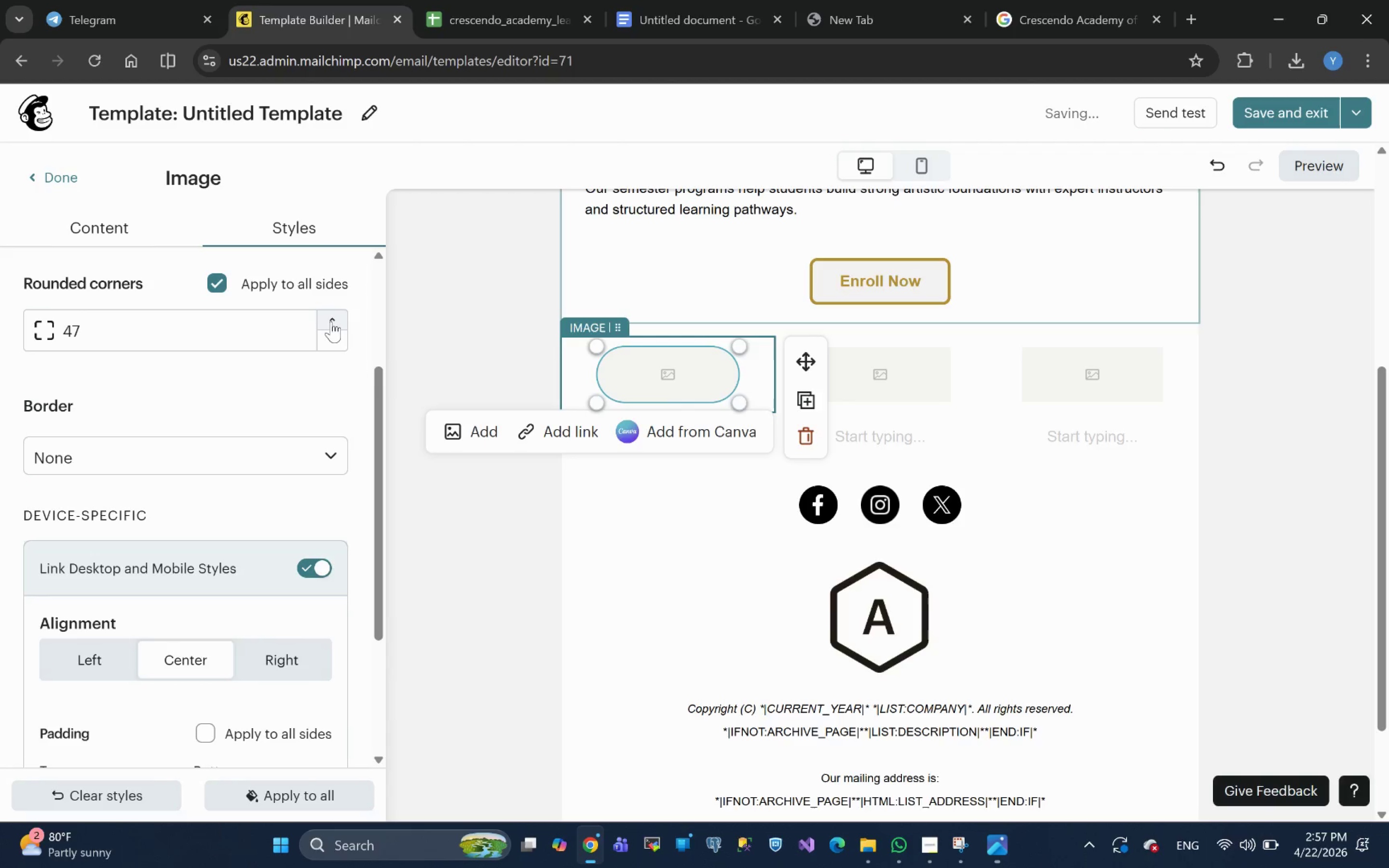 
triple_click([331, 321])
 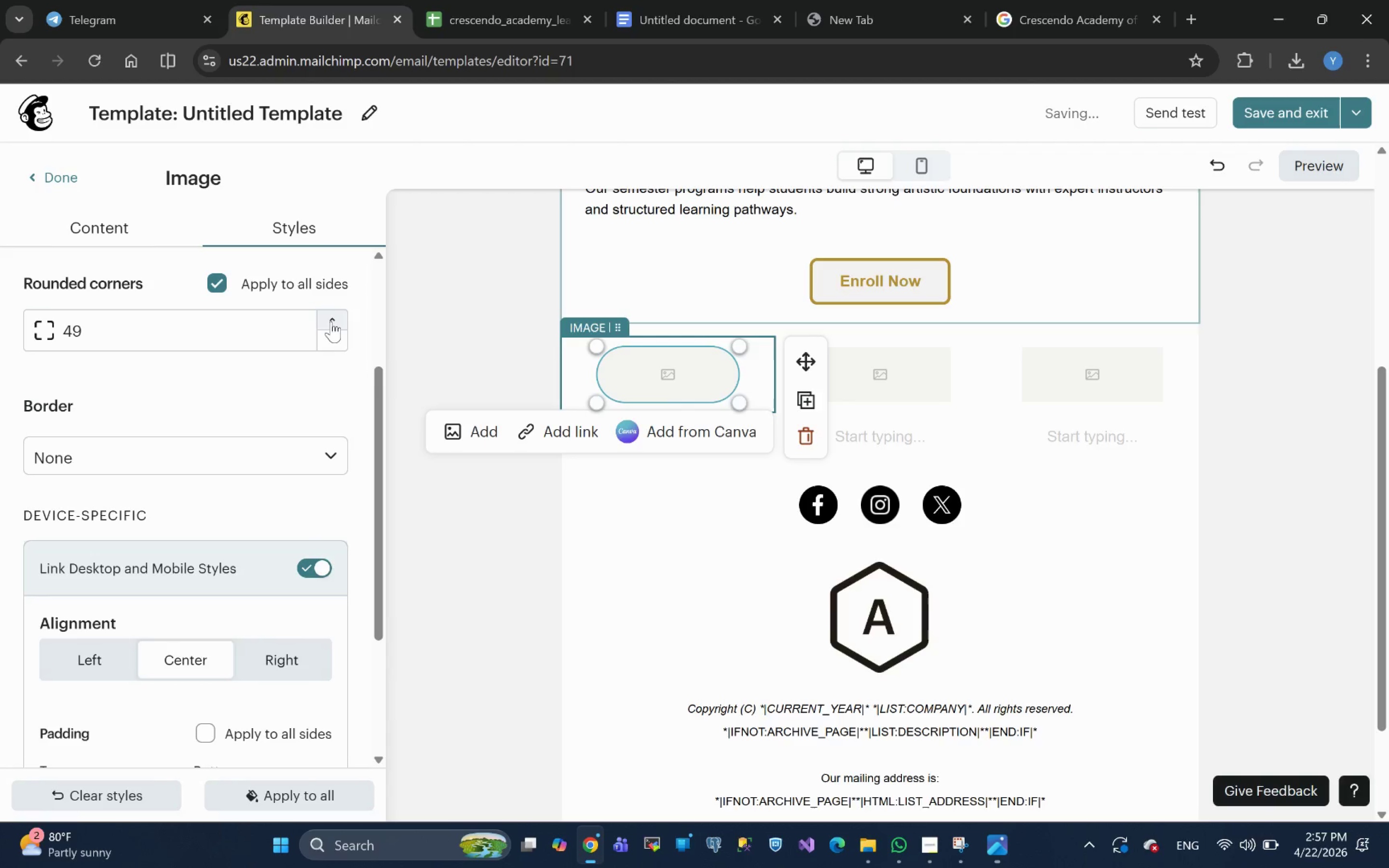 
triple_click([331, 321])
 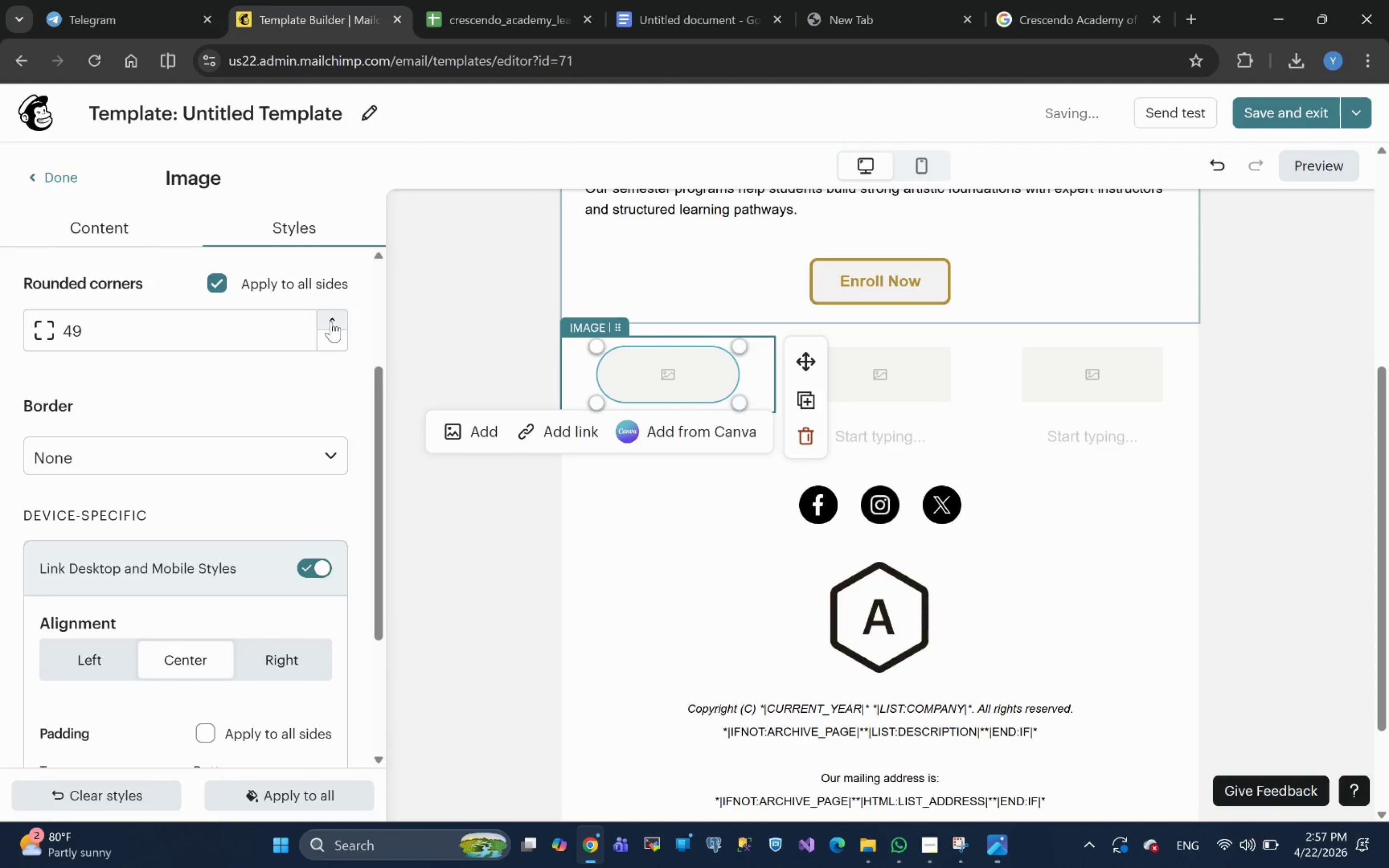 
triple_click([331, 321])
 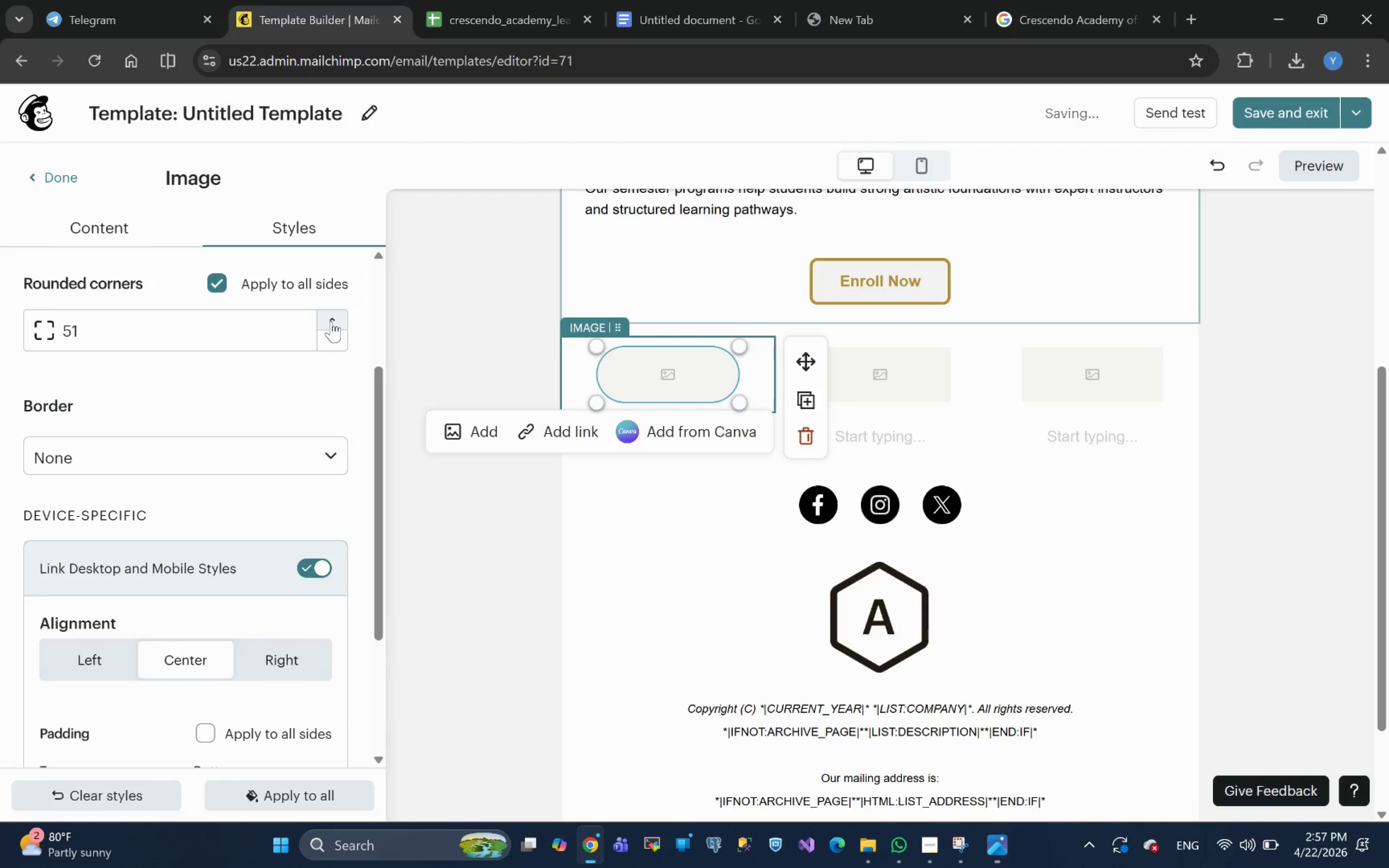 
triple_click([331, 321])
 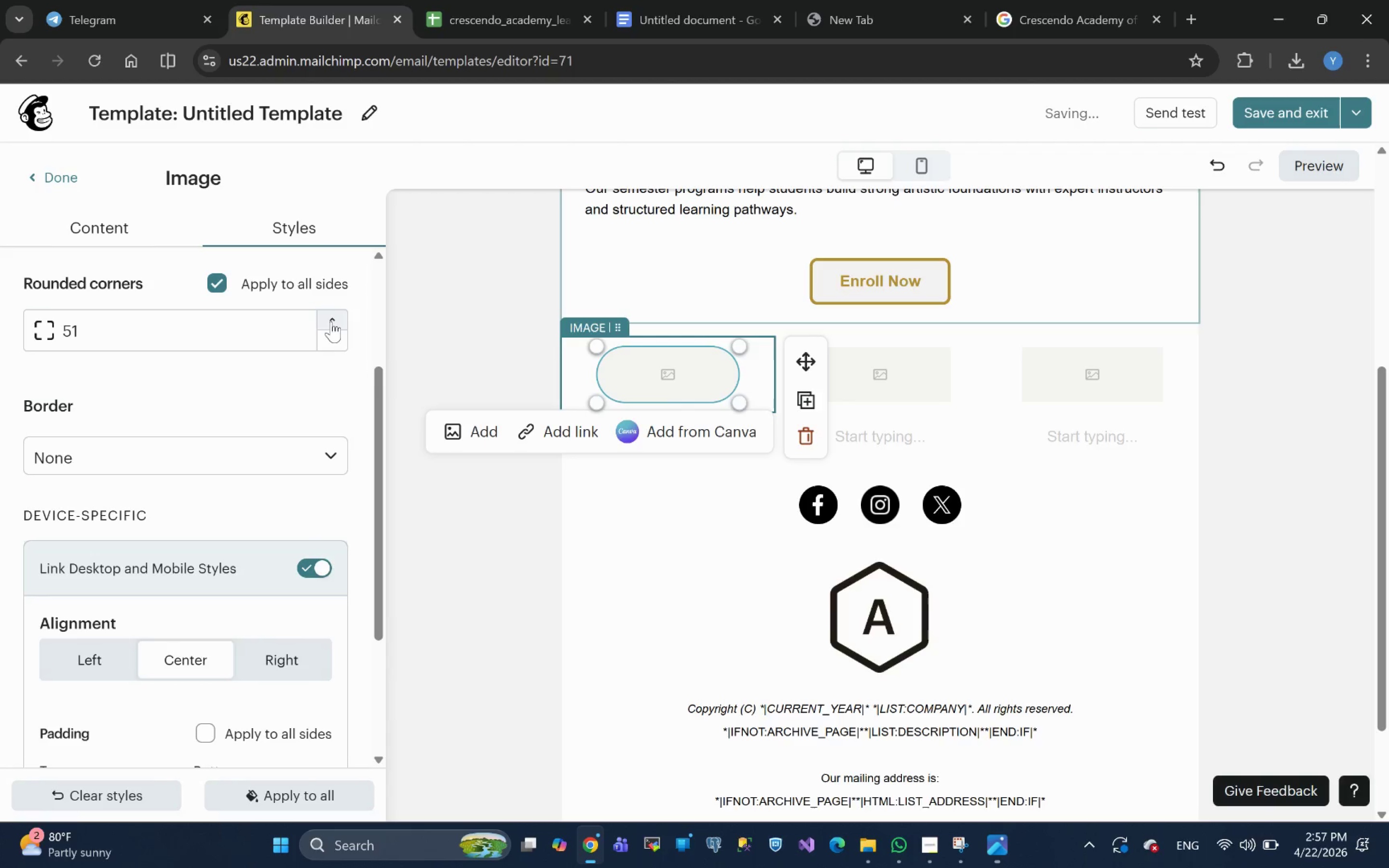 
triple_click([331, 321])
 